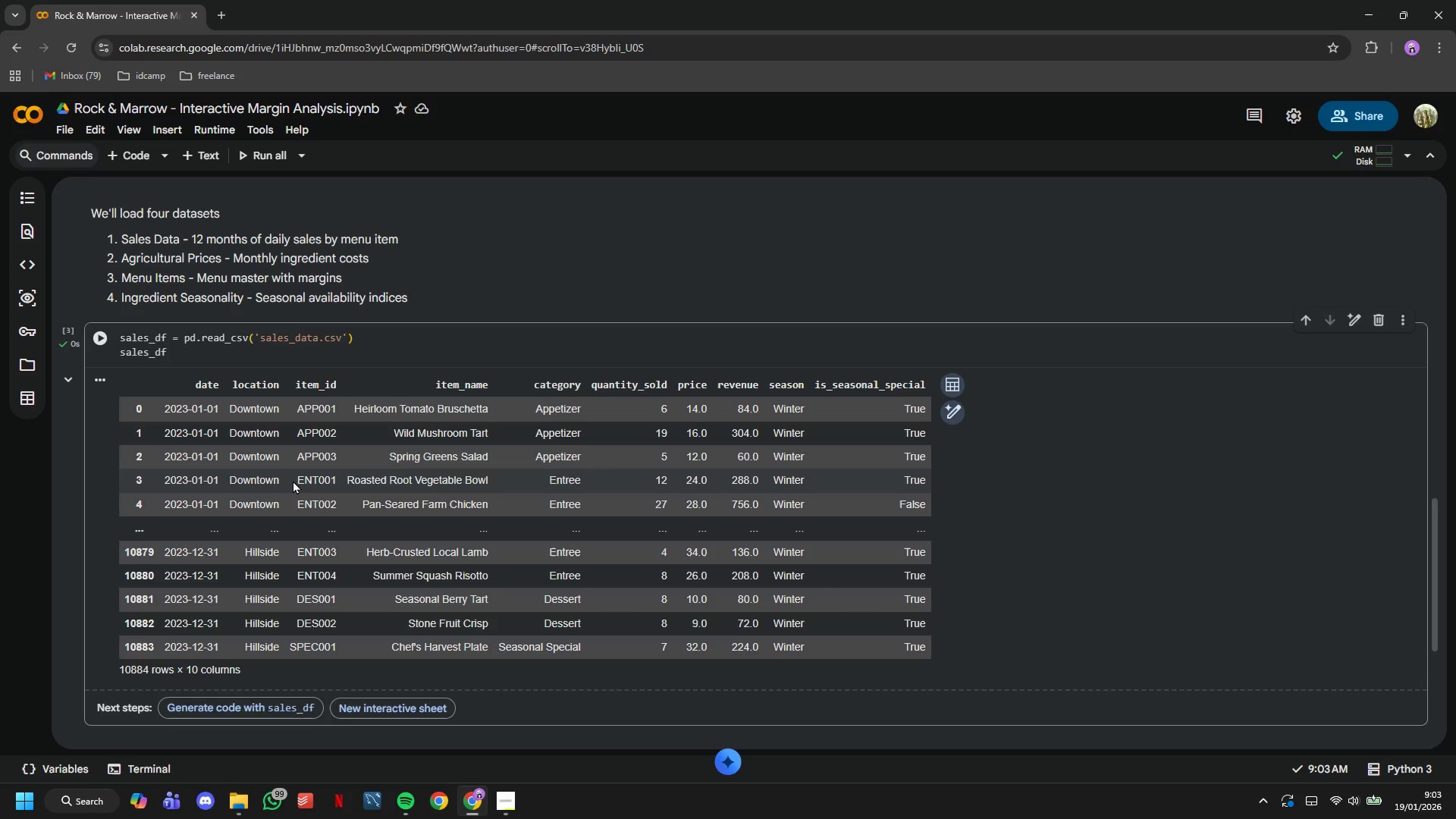 
wait(23.84)
 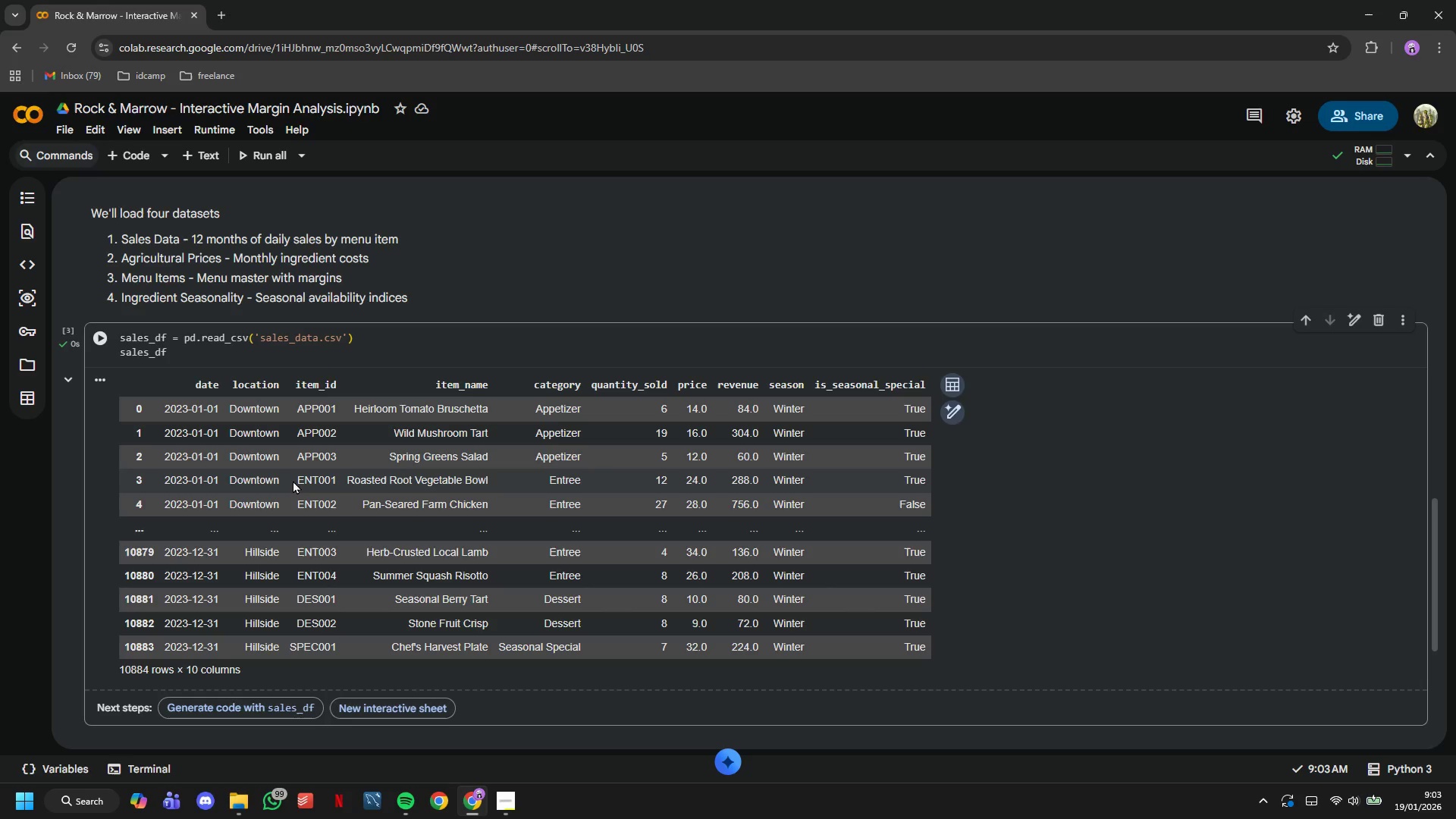 
scroll: coordinate [415, 300], scroll_direction: up, amount: 3.0
 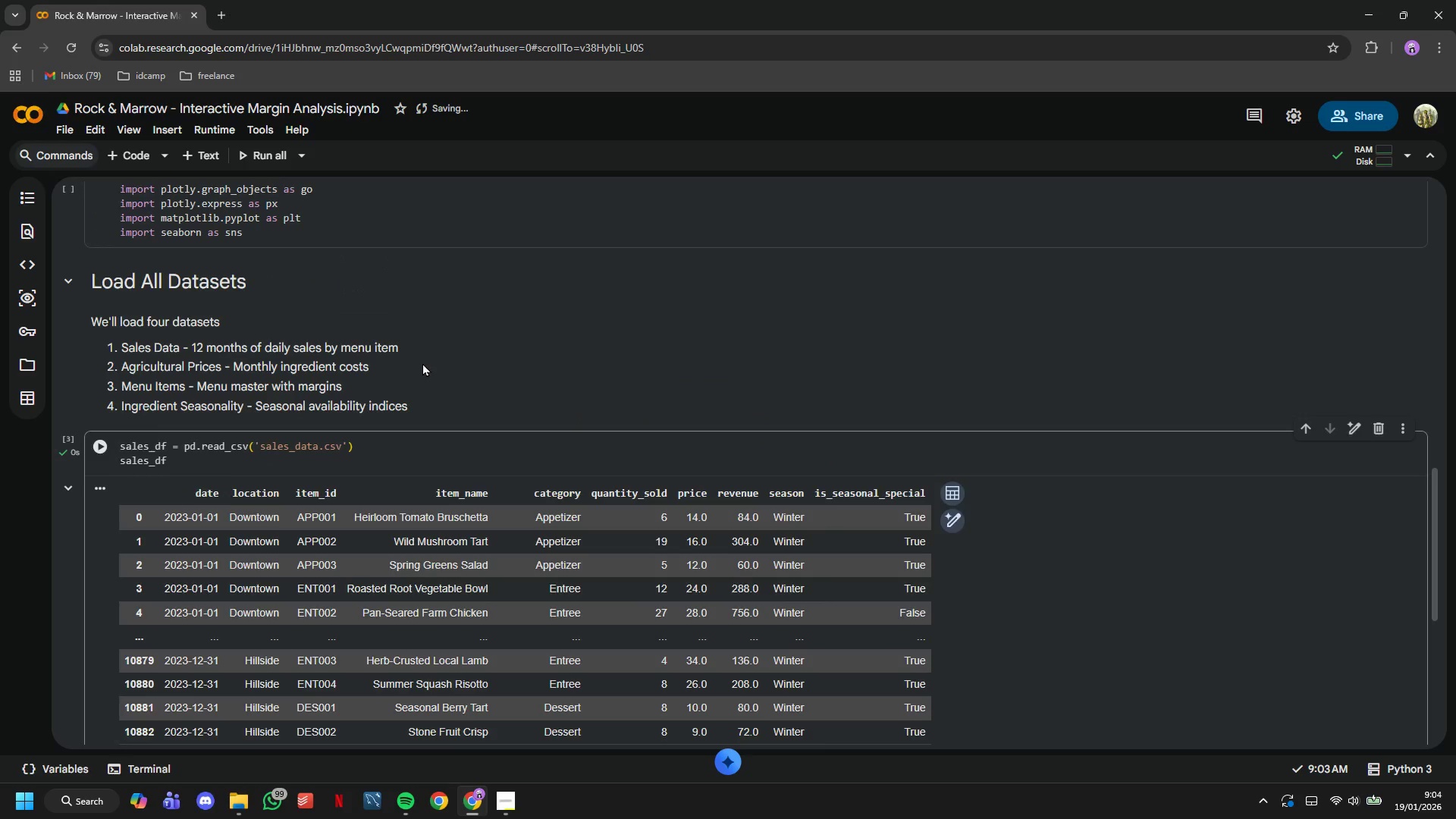 
left_click([357, 356])
 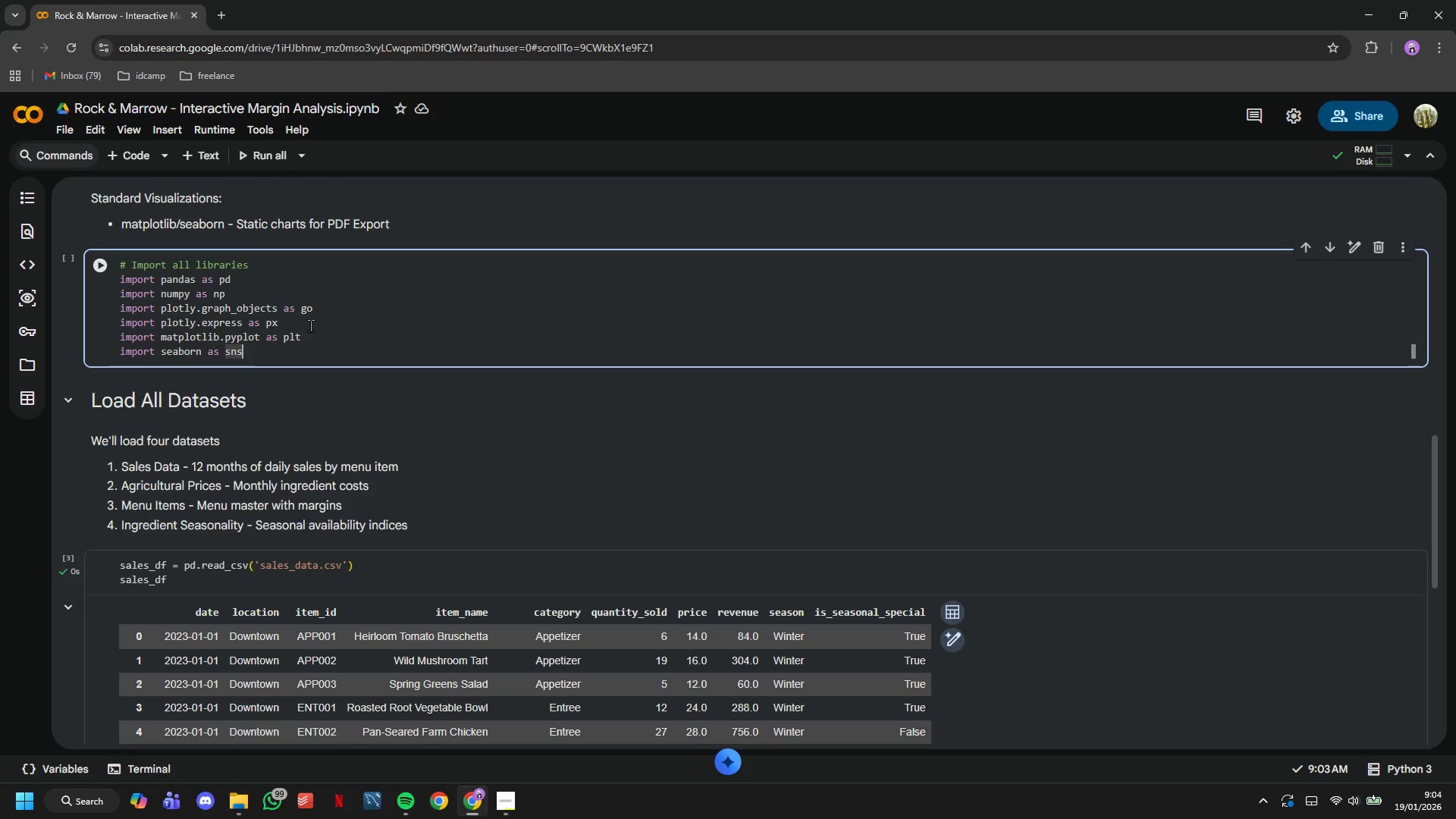 
key(Enter)
 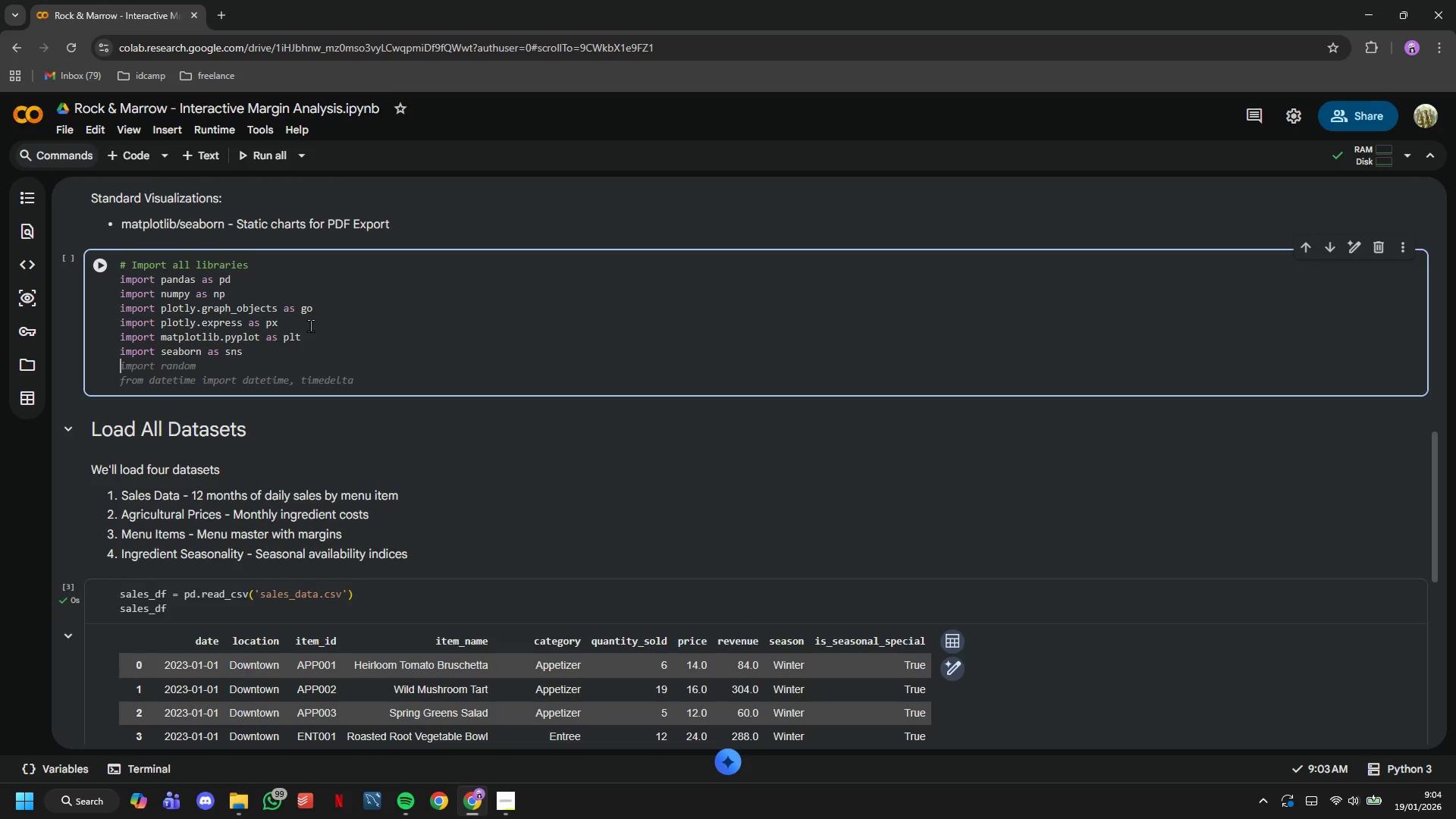 
type(from datetime importd)
key(Backspace)
type([Delete] datetime)
 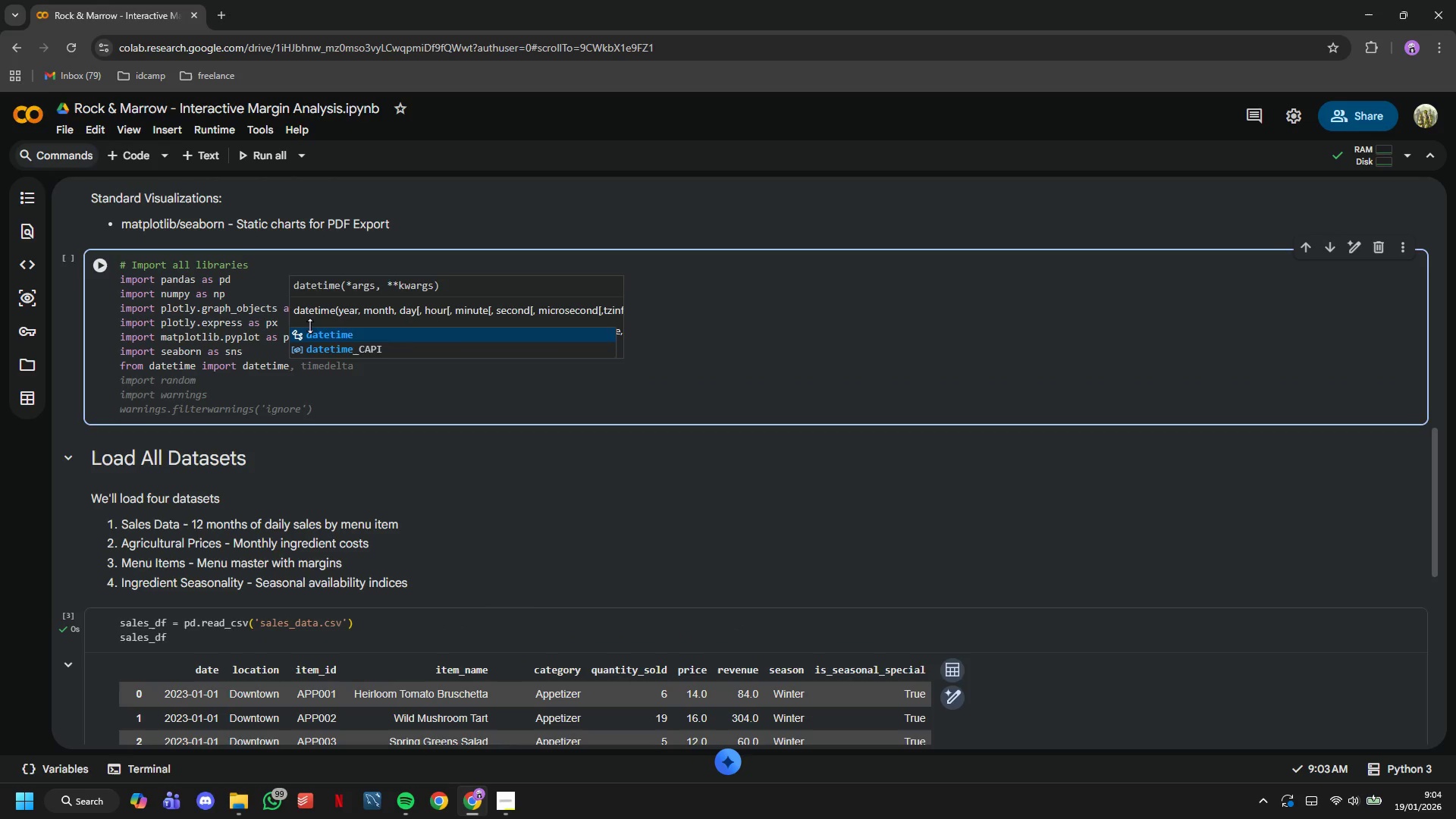 
key(Enter)
 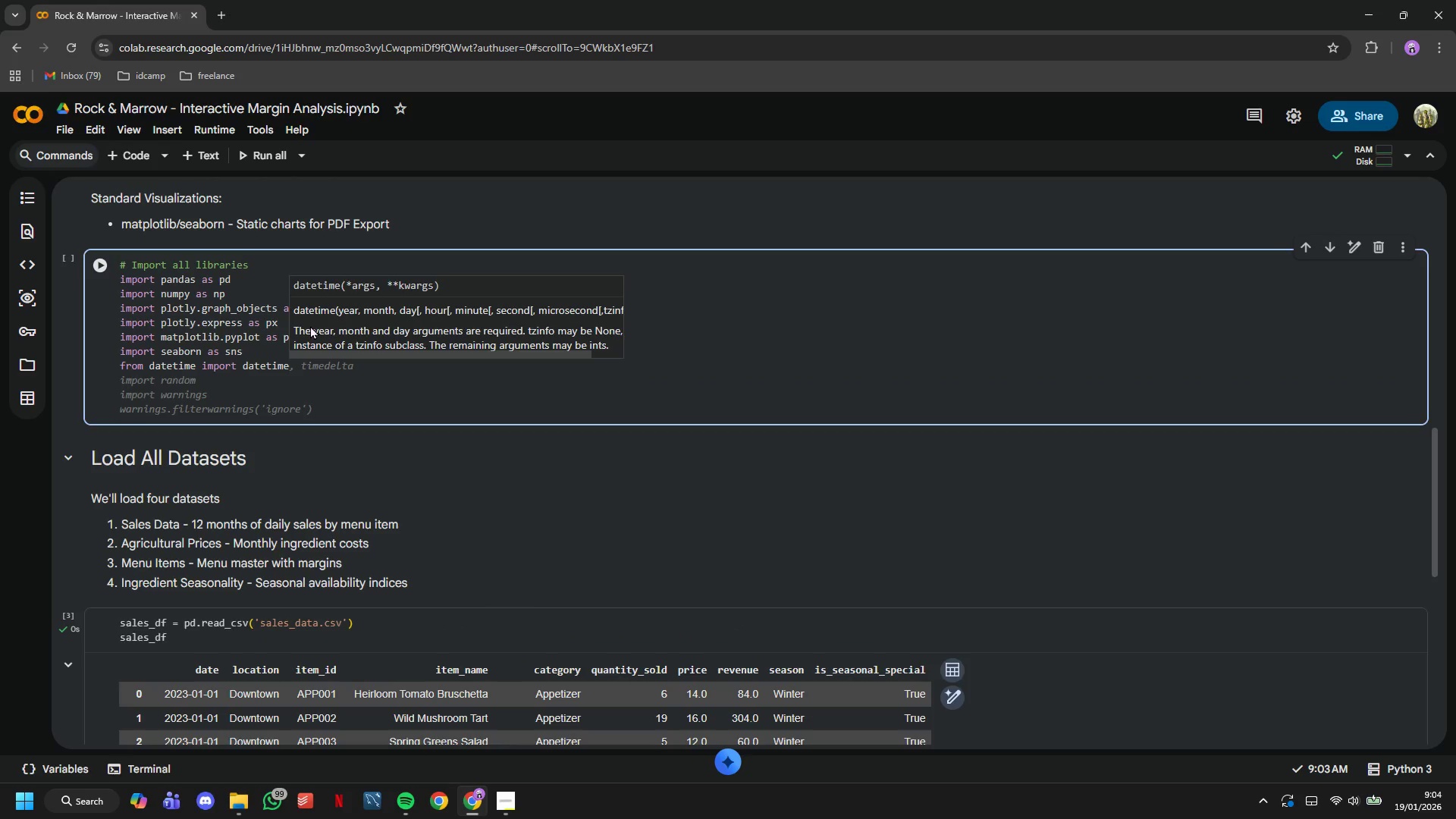 
key(Enter)
 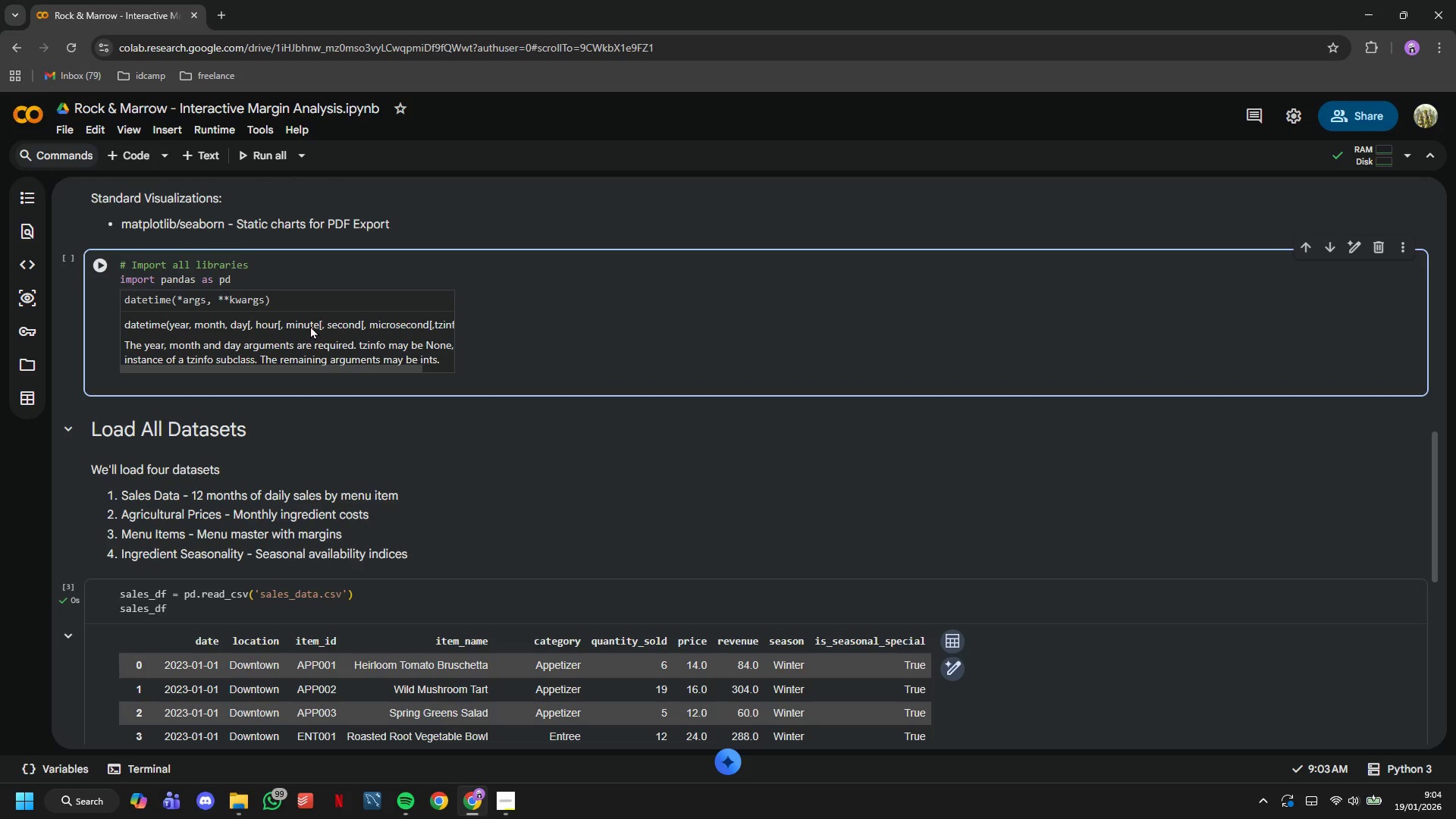 
type(o)
key(Backspace)
type(import wat)
key(Backspace)
type(rnig)
key(Backspace)
type(ngs)
 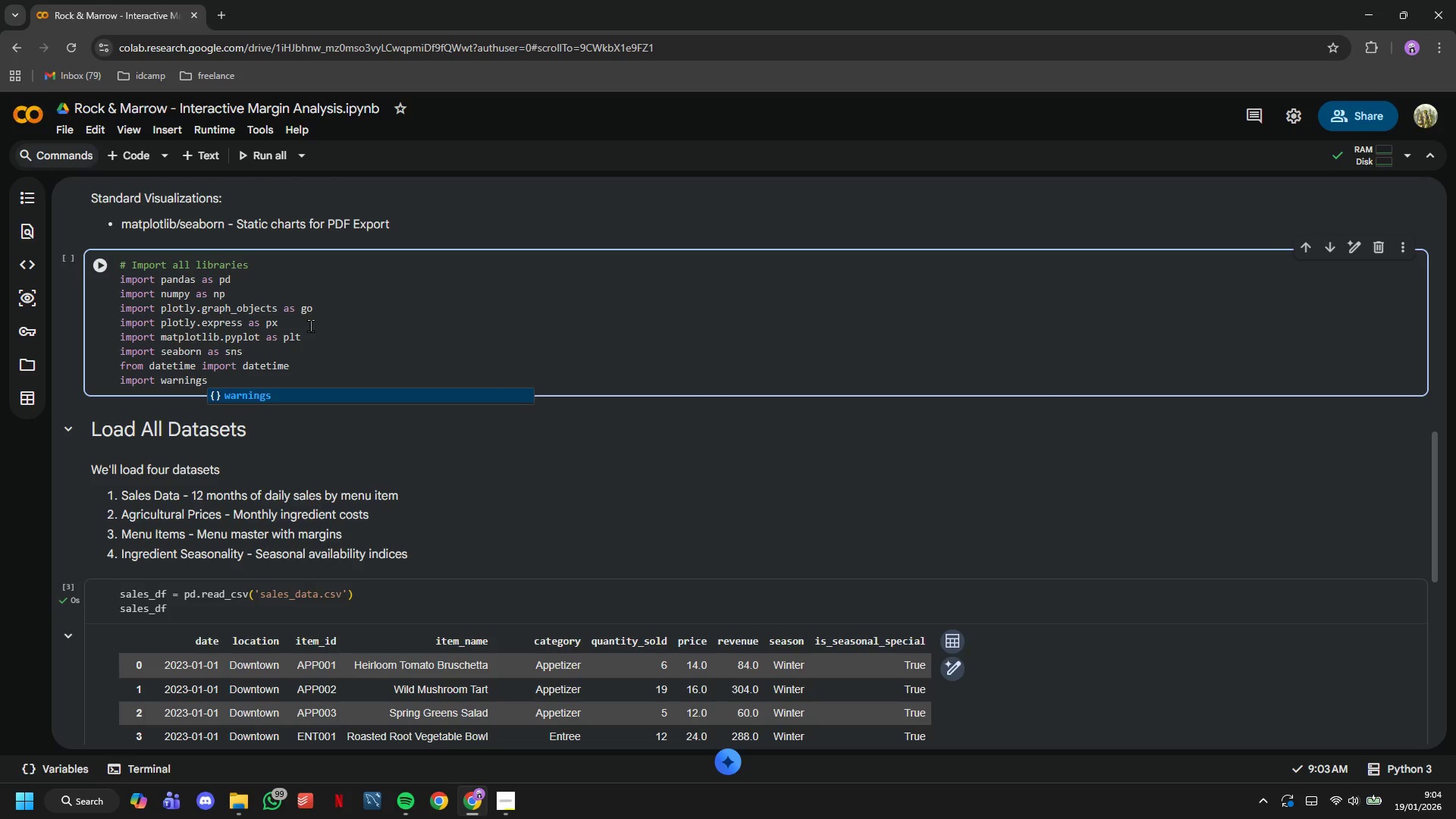 
key(Enter)
 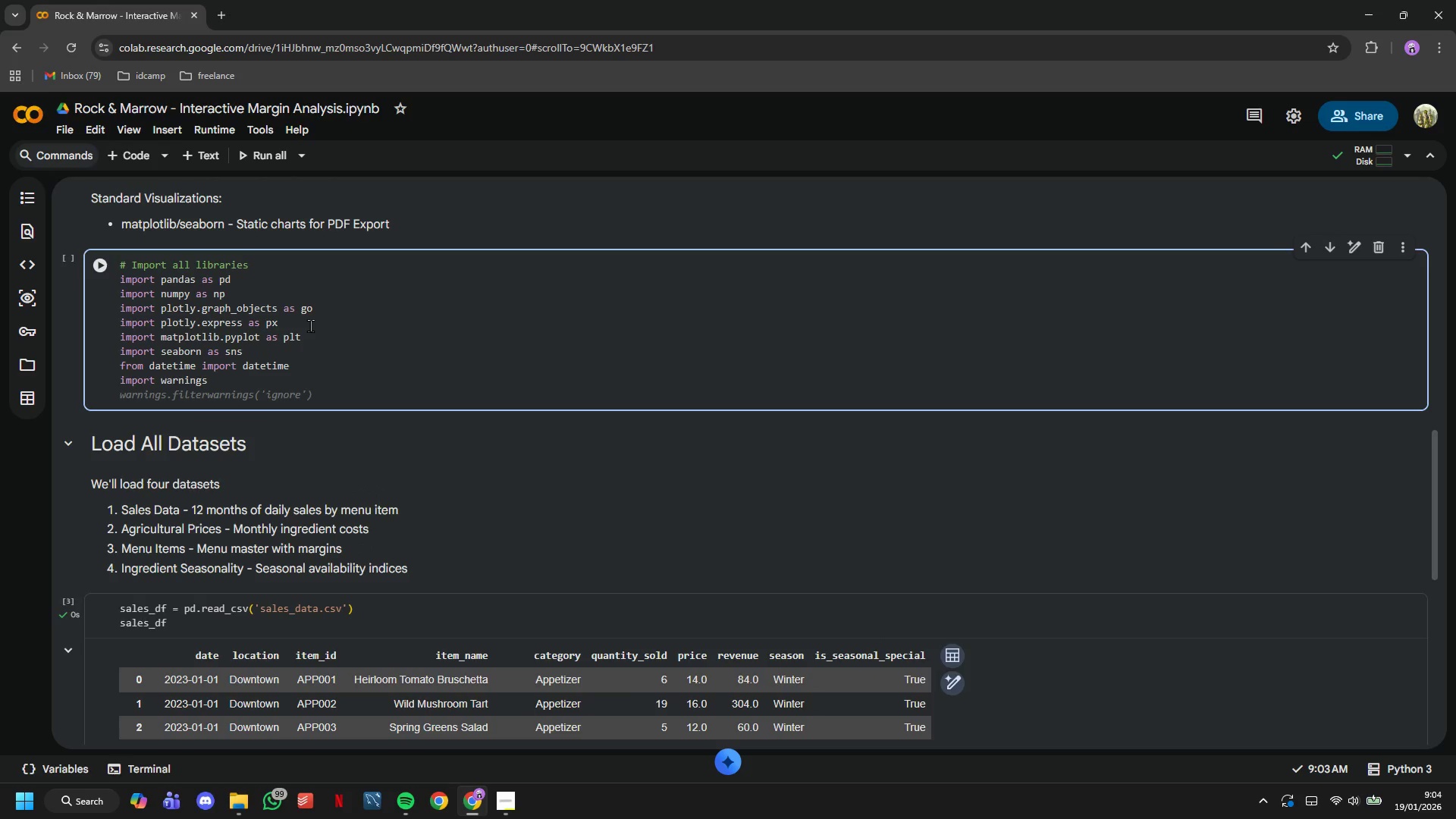 
key(Enter)
 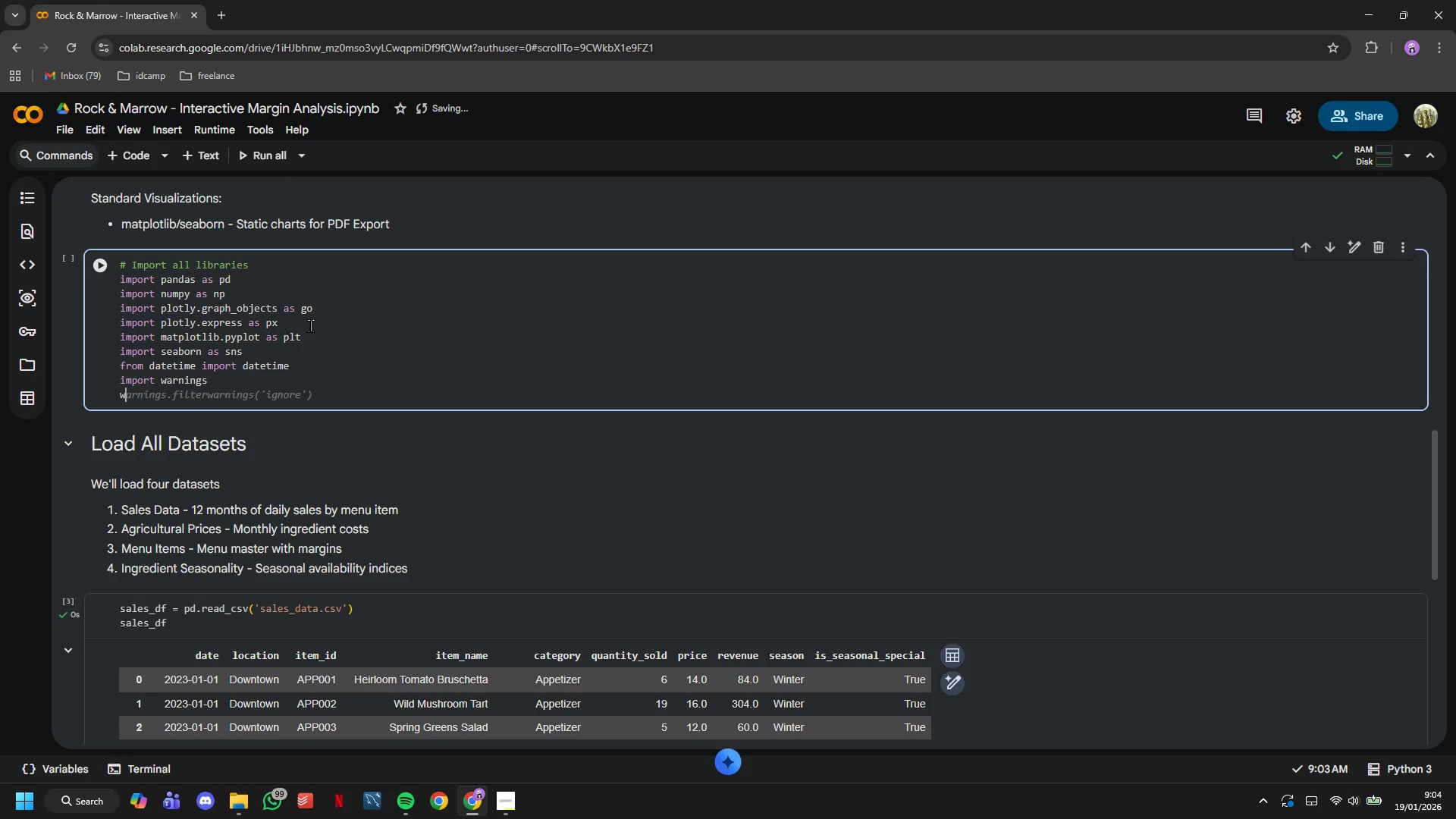 
type(warnings.filterwarnings('ignore)
 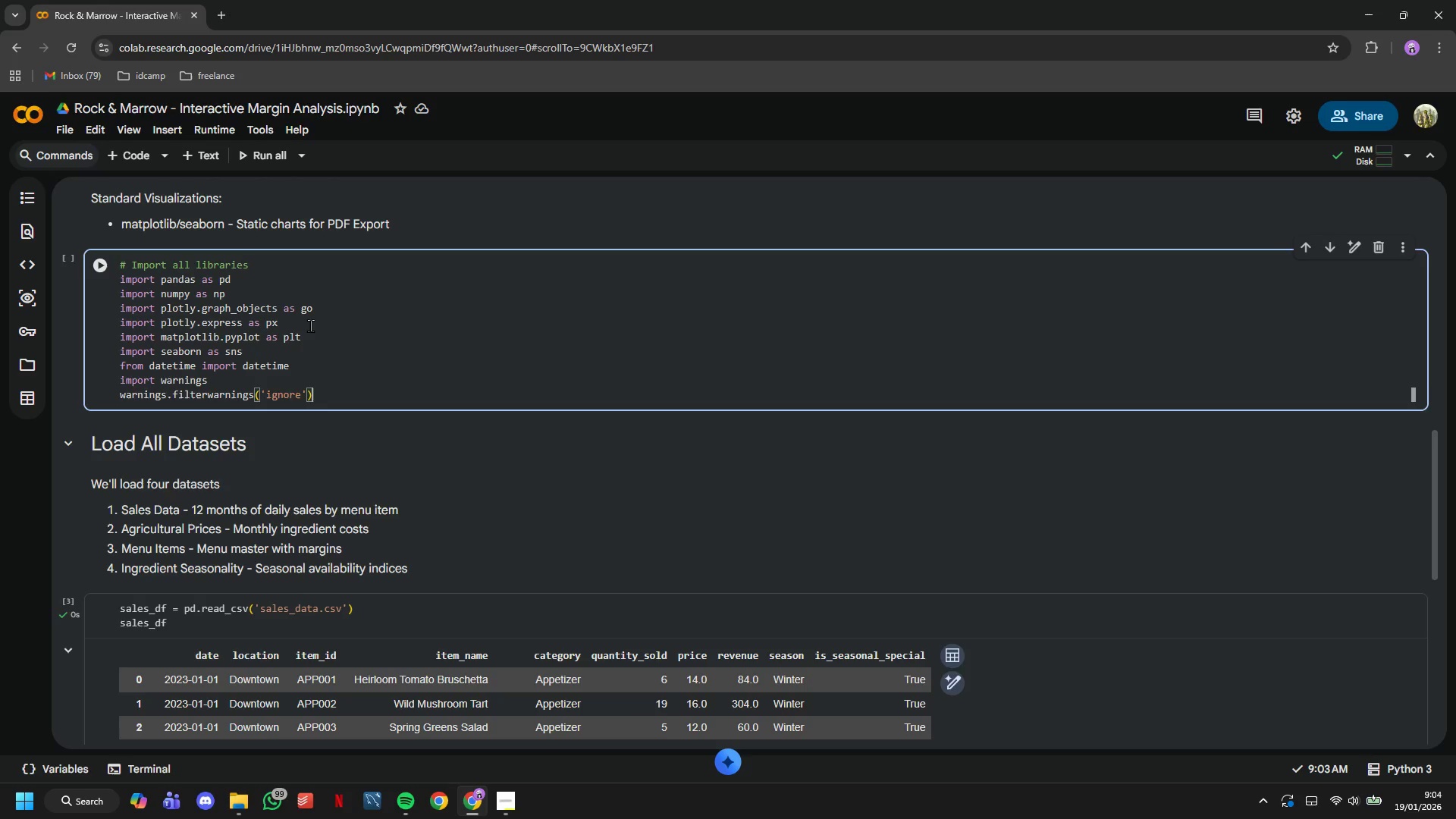 
 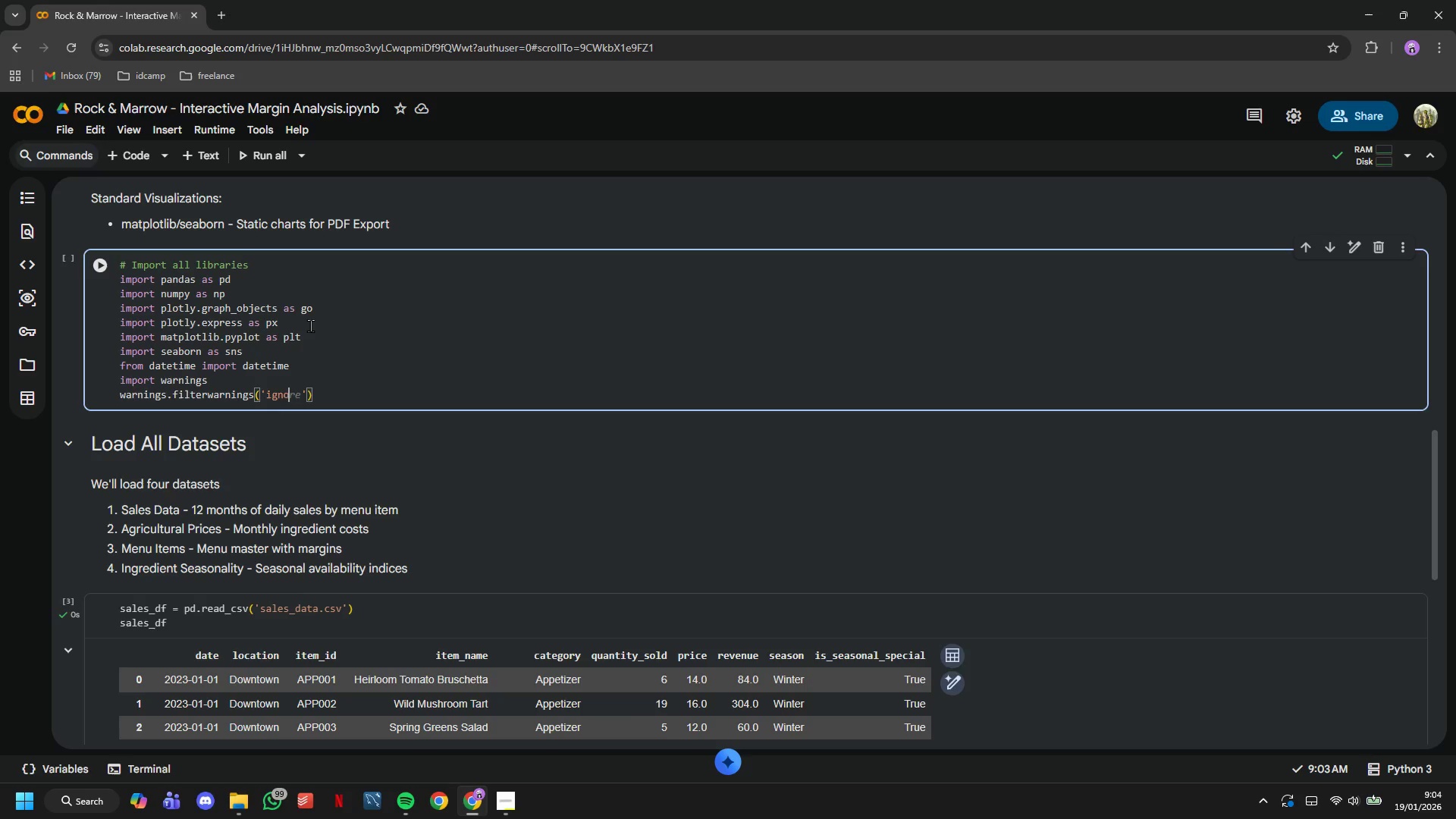 
key(ArrowRight)
 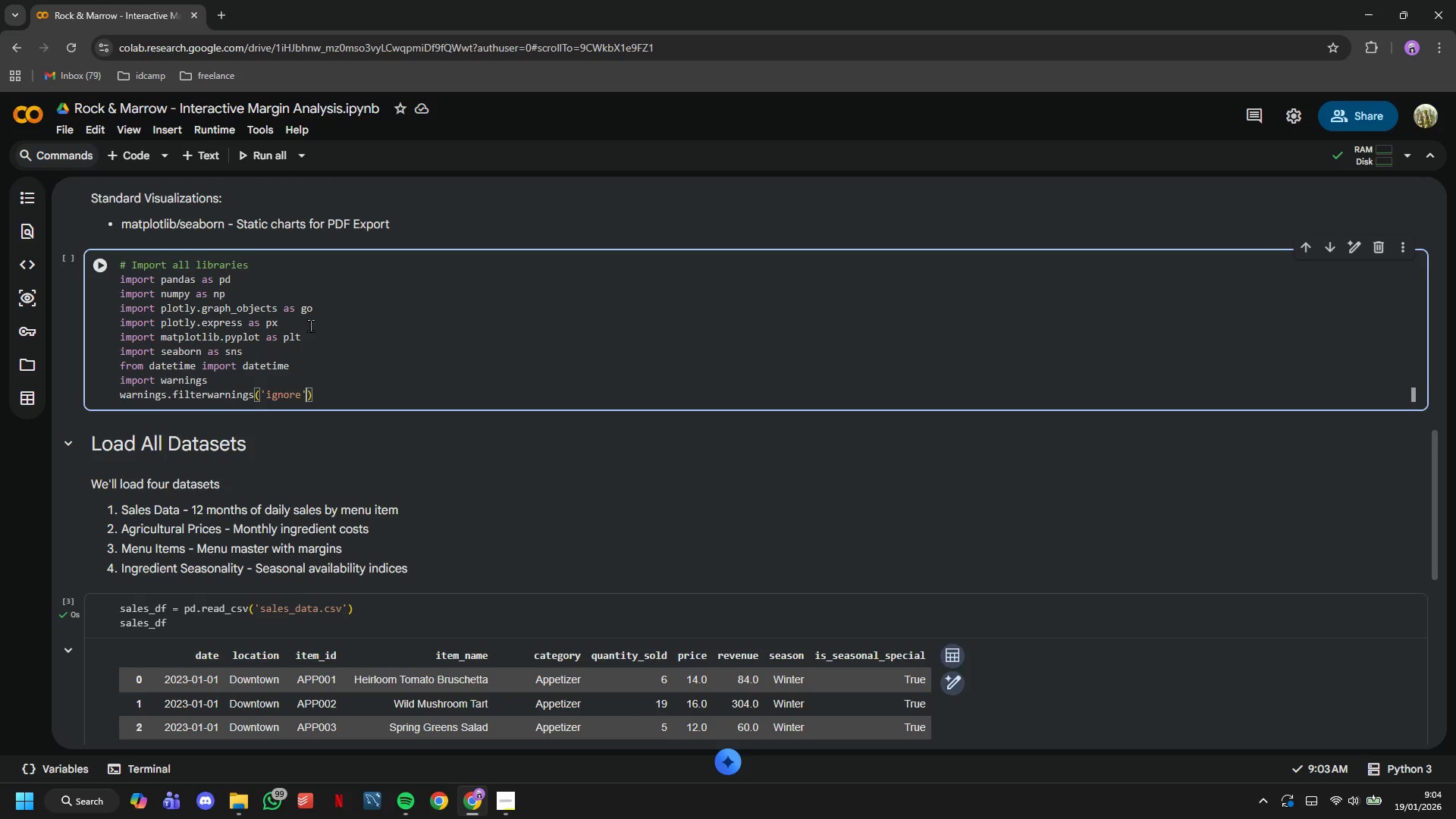 
key(ArrowRight)
 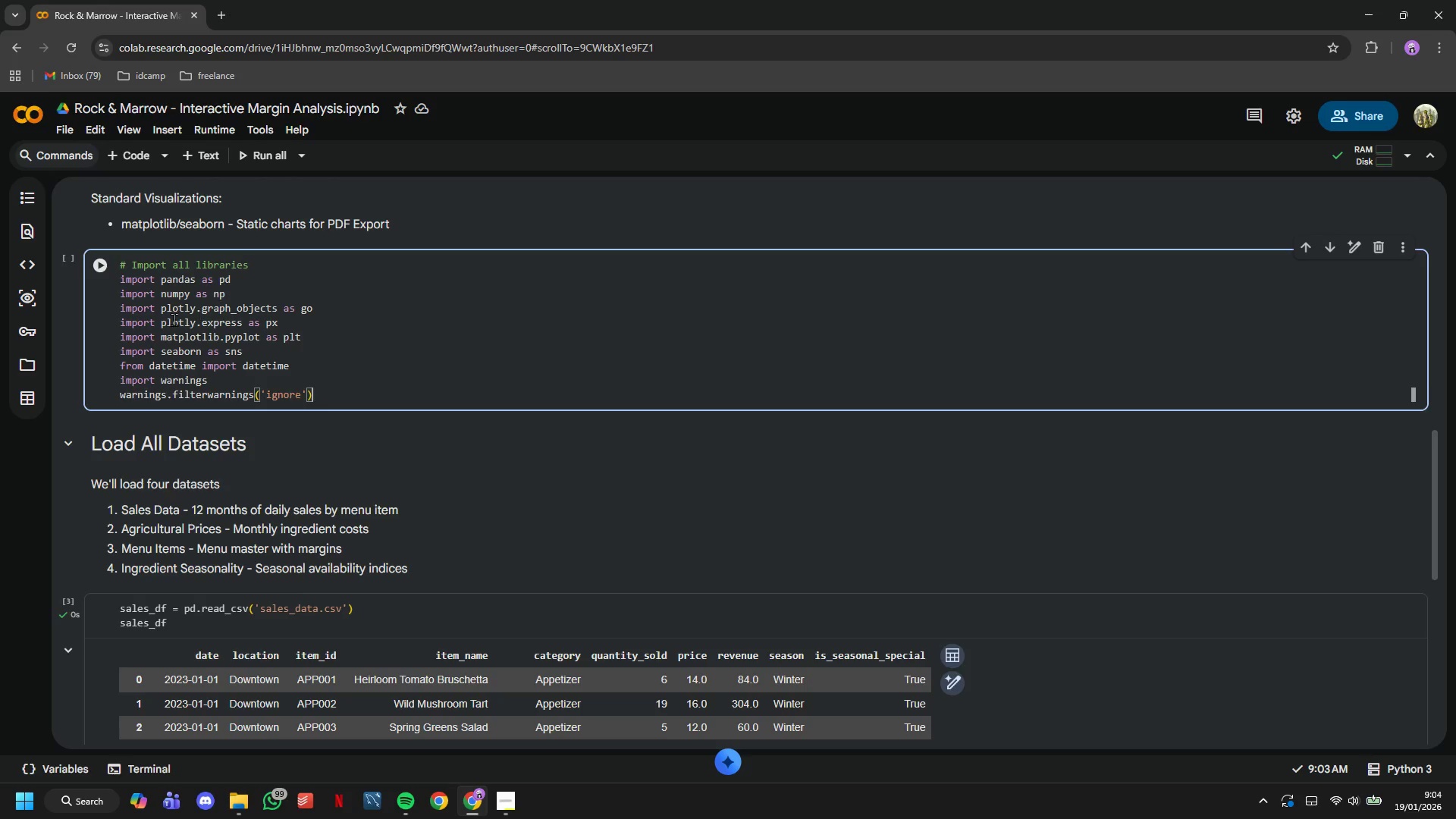 
left_click([112, 260])
 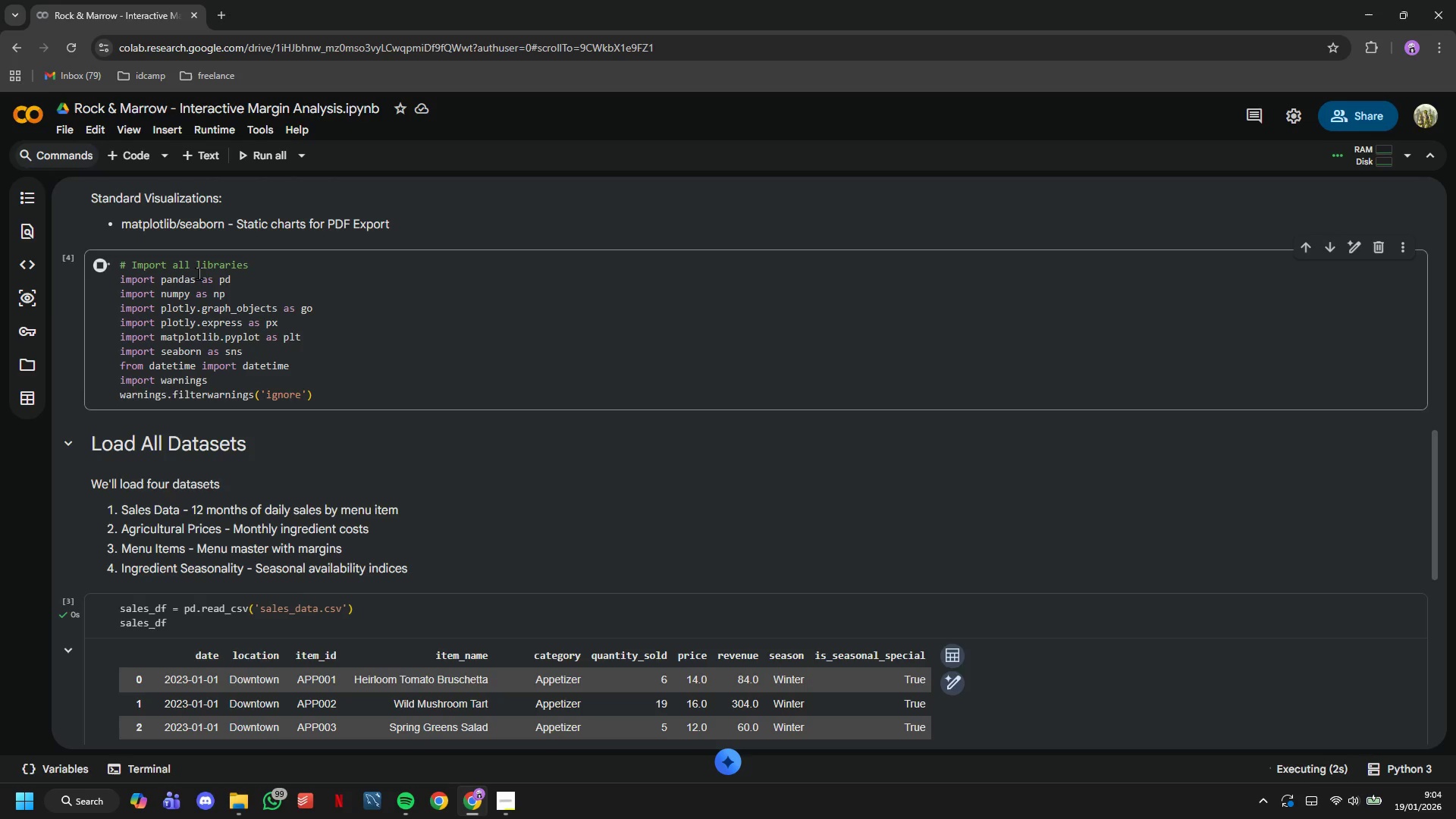 
left_click([127, 157])
 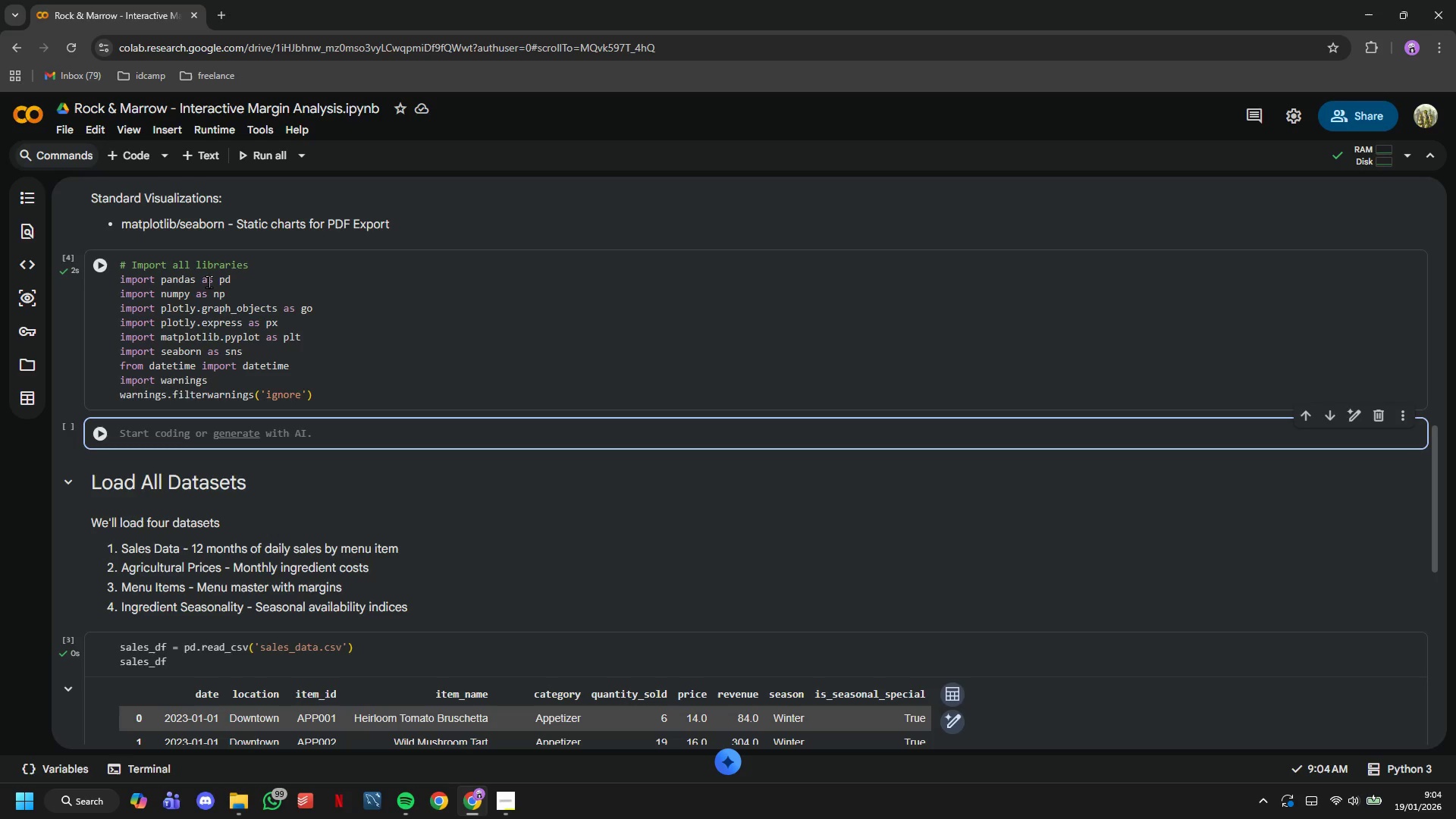 
hold_key(key=ShiftLeft, duration=1.5)
 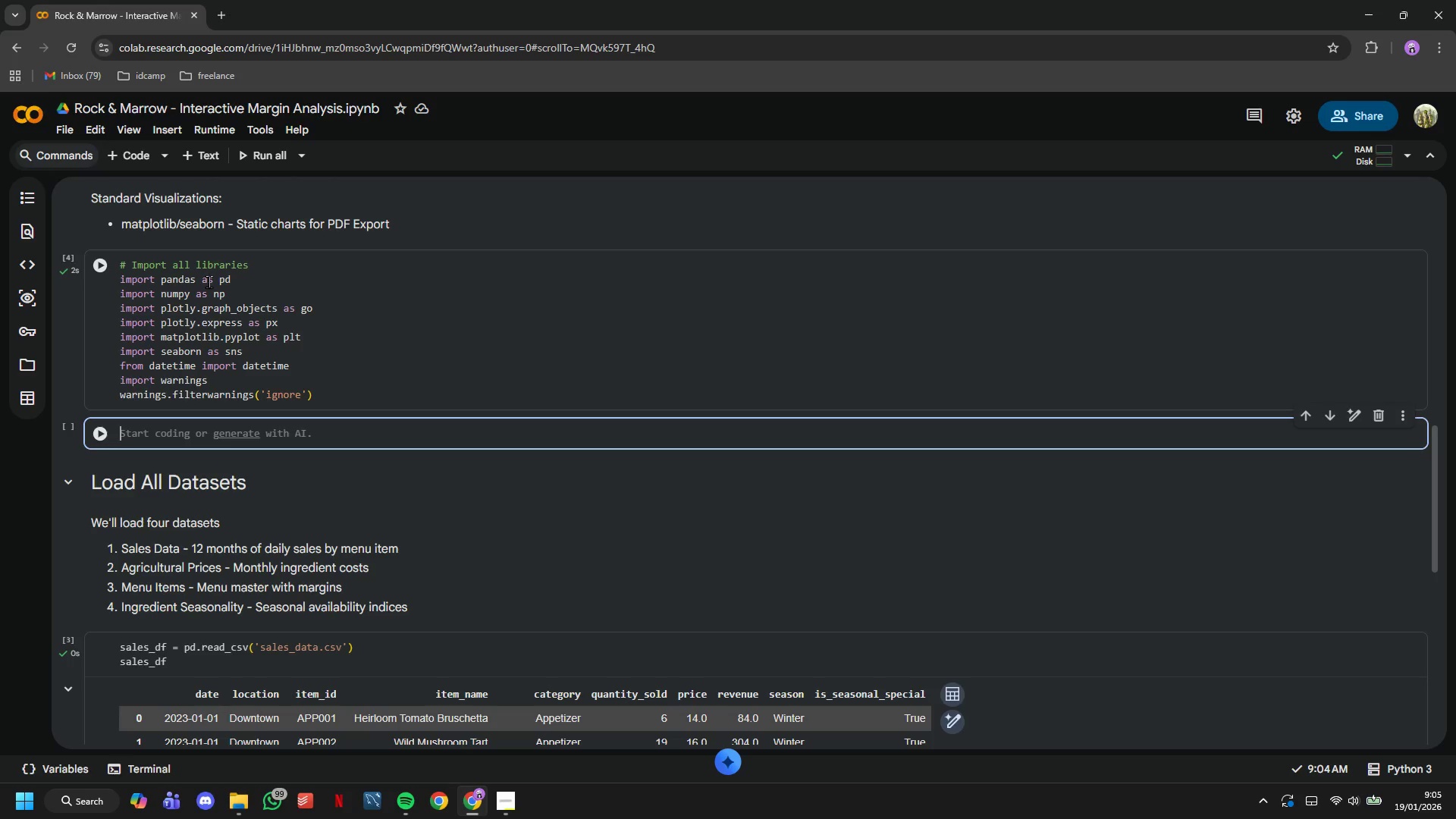 
type(# Brand colors)
 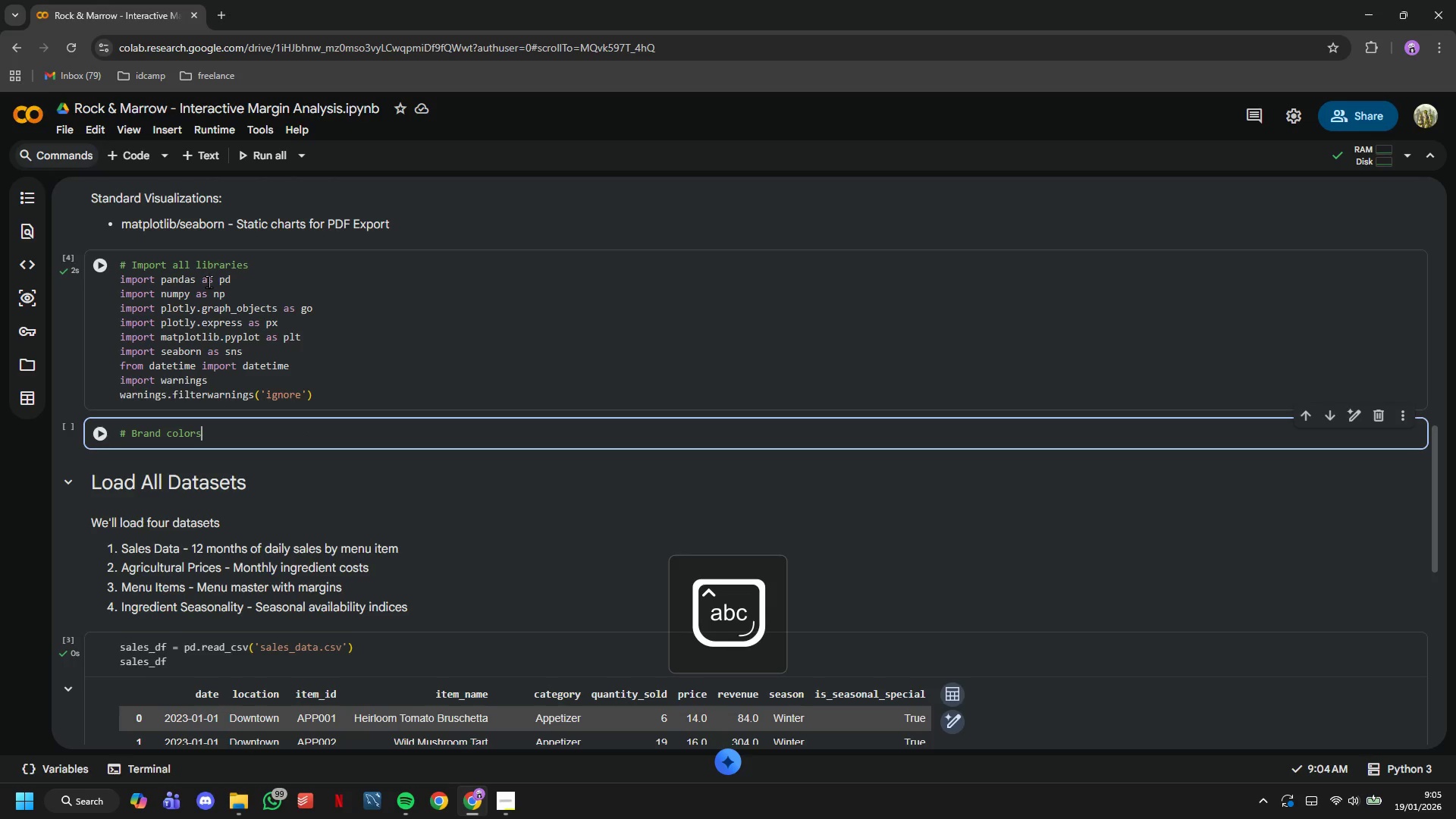 
key(Enter)
 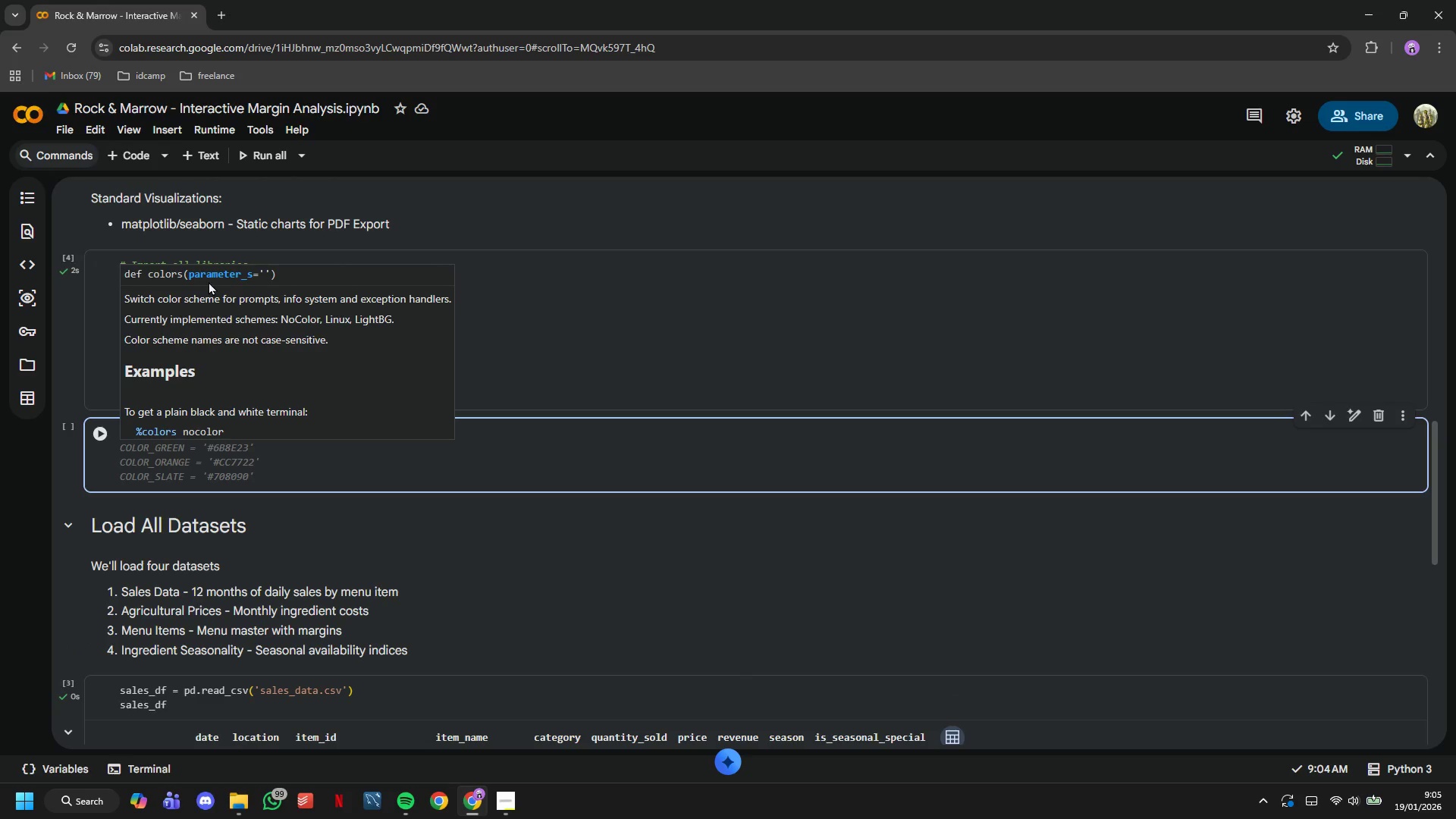 
type(BRAND_COLORS = {)
 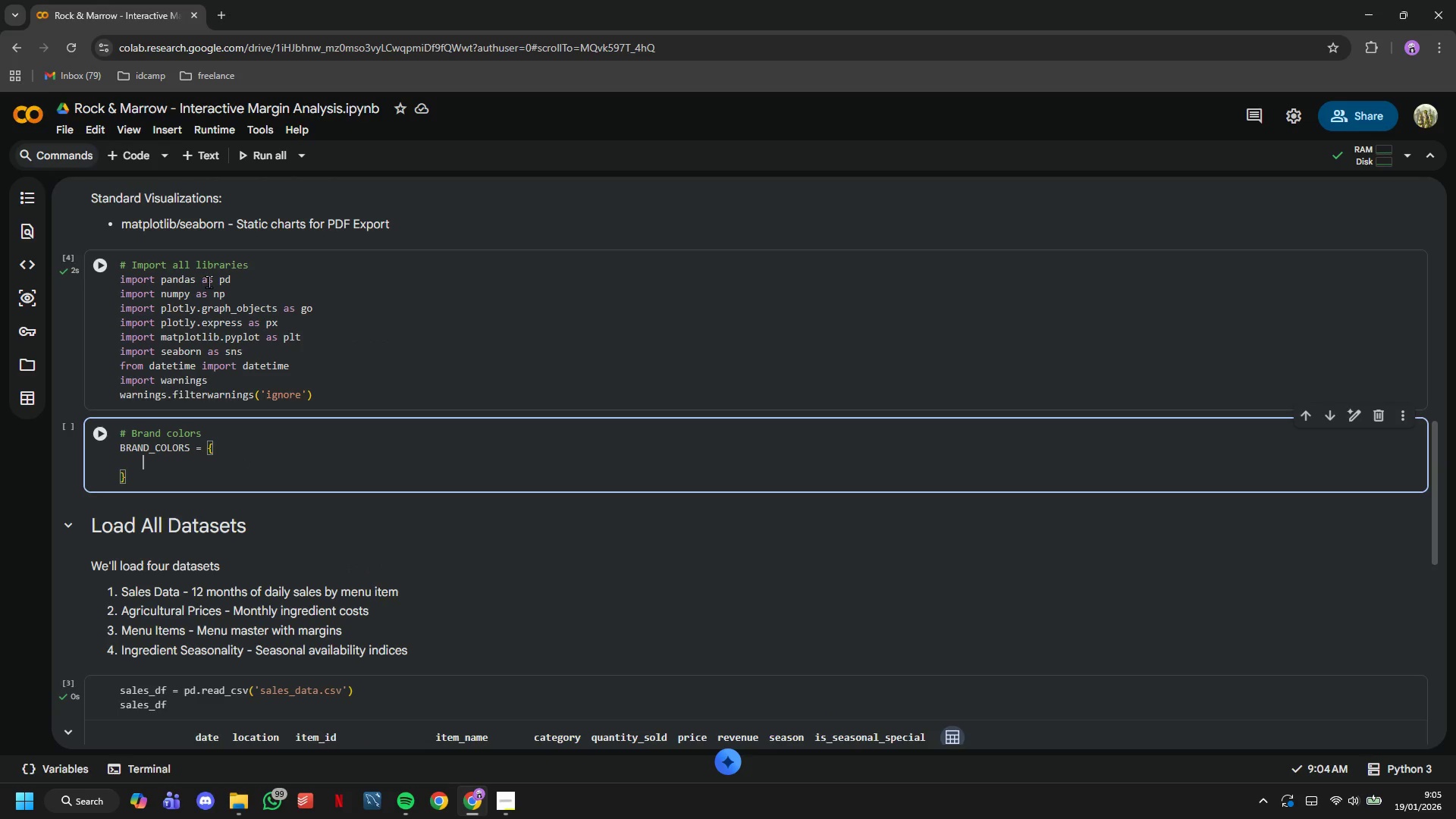 
 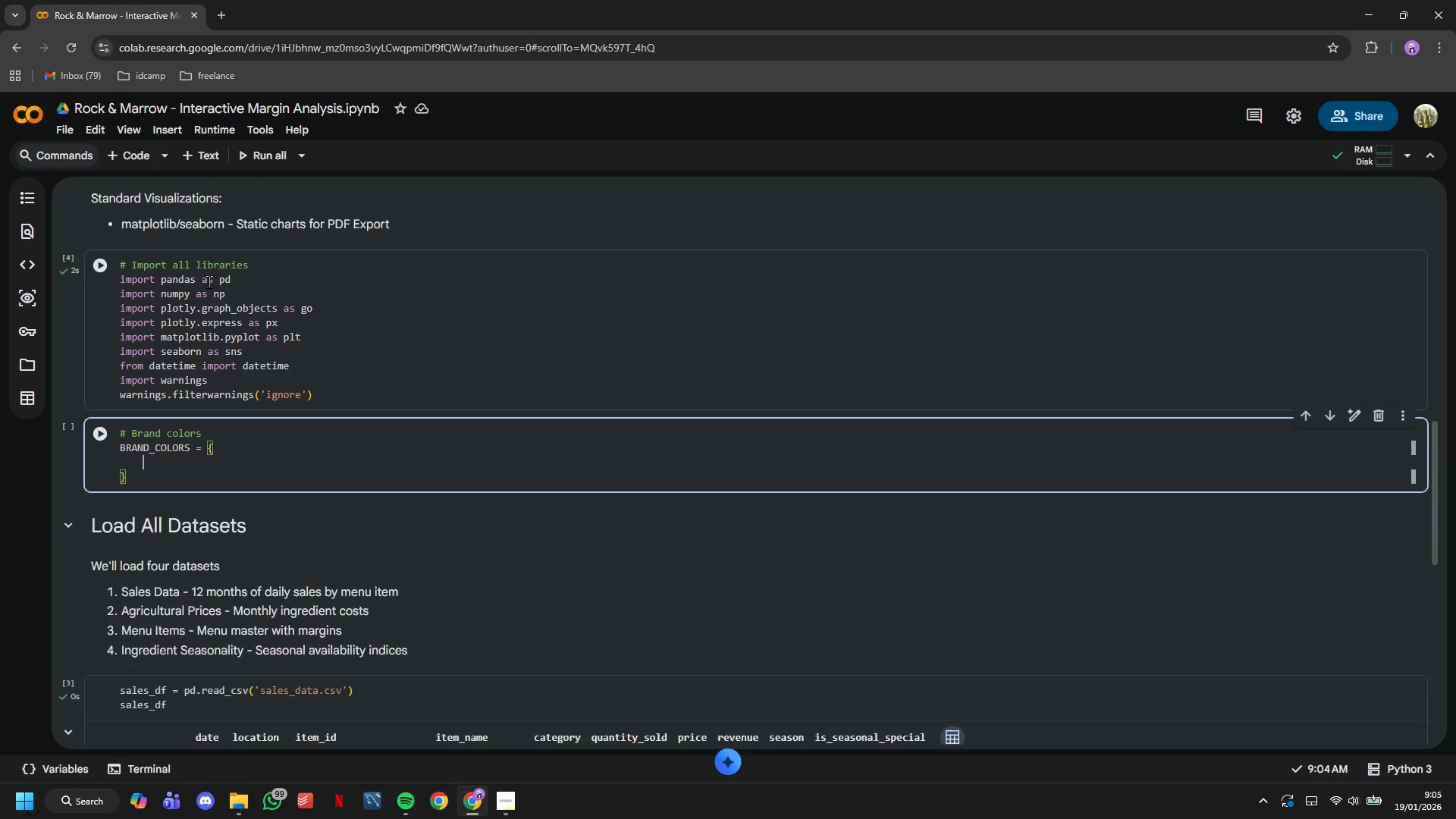 
key(Enter)
 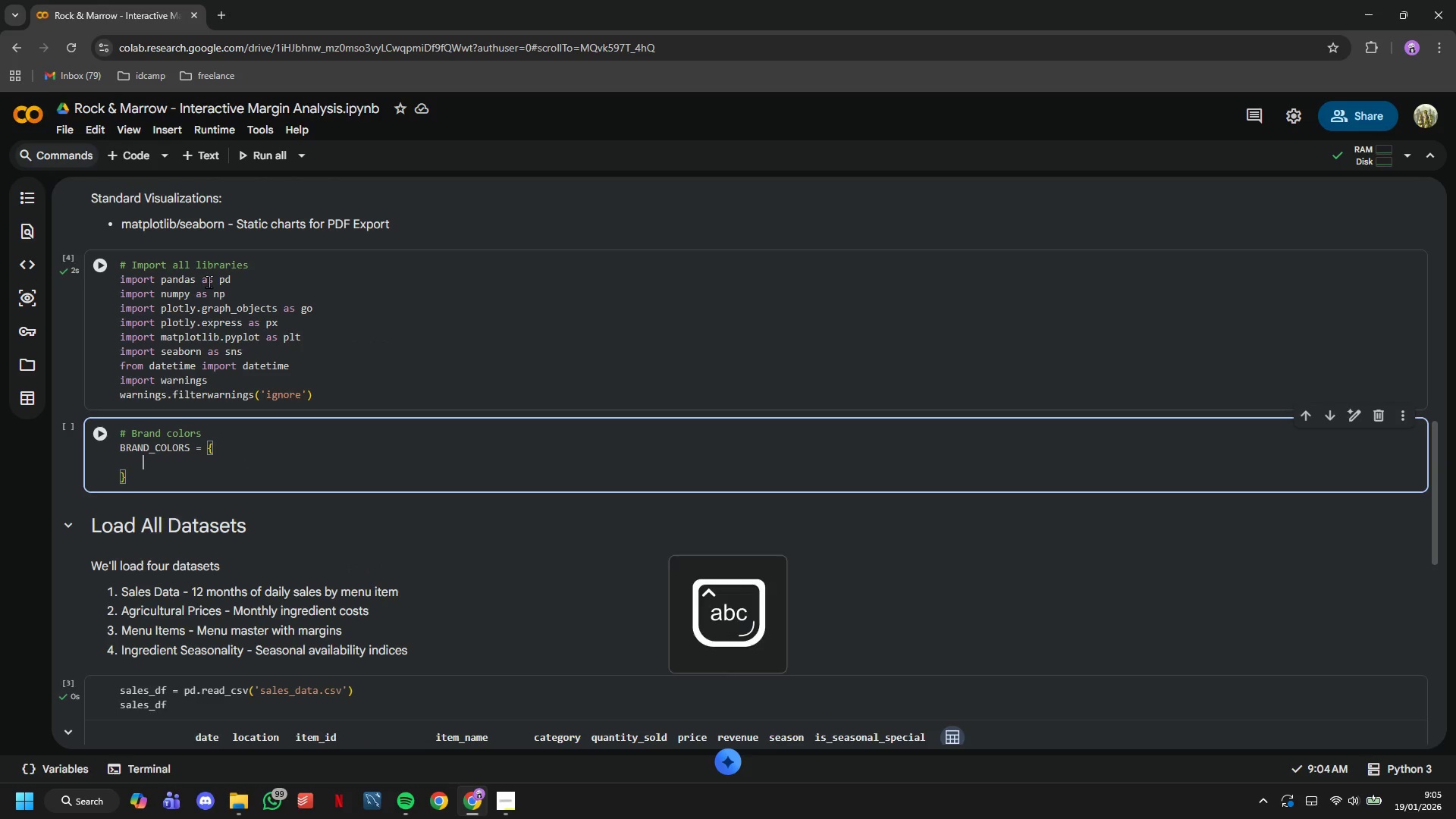 
type('green)
 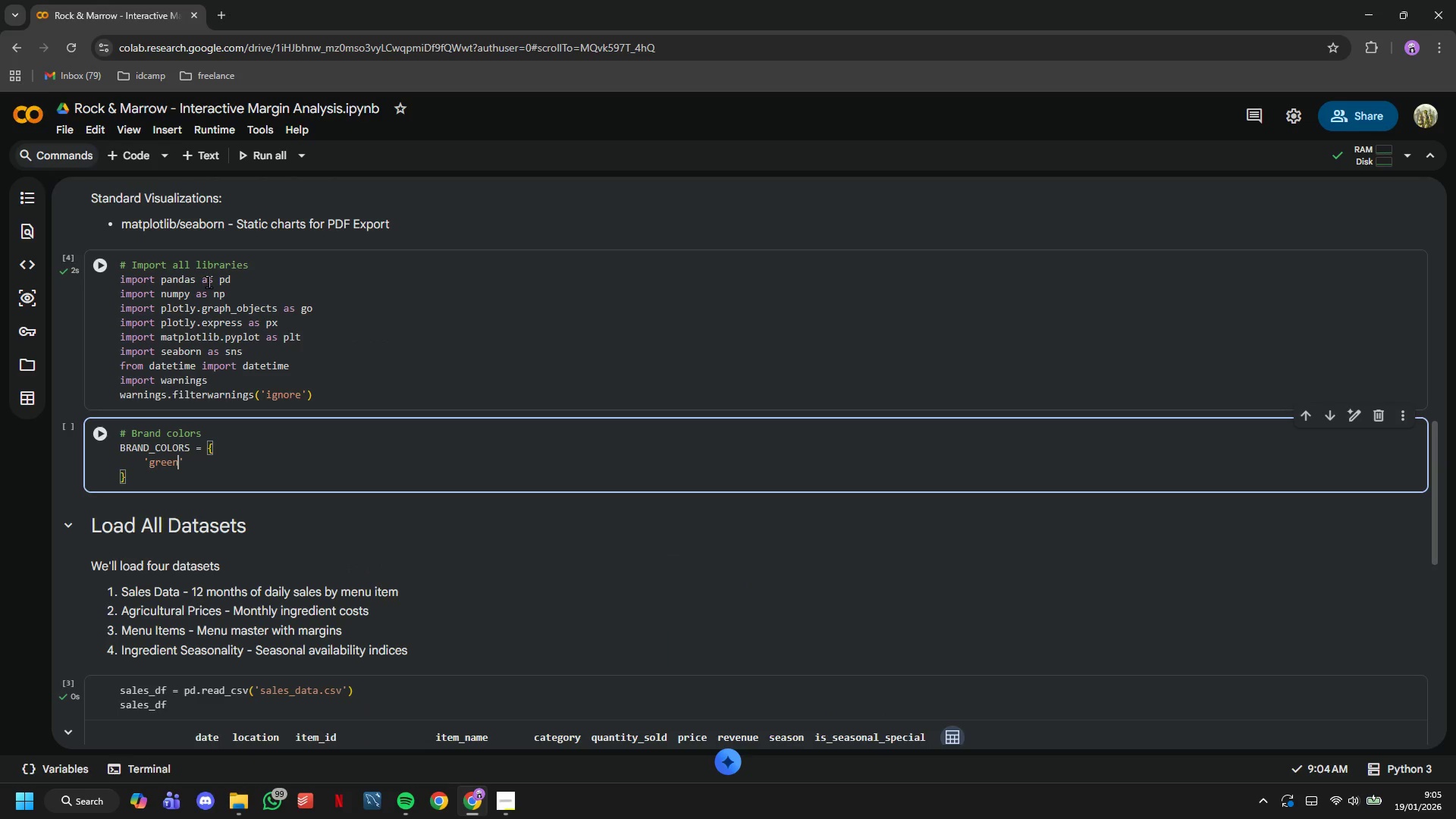 
key(ArrowRight)
 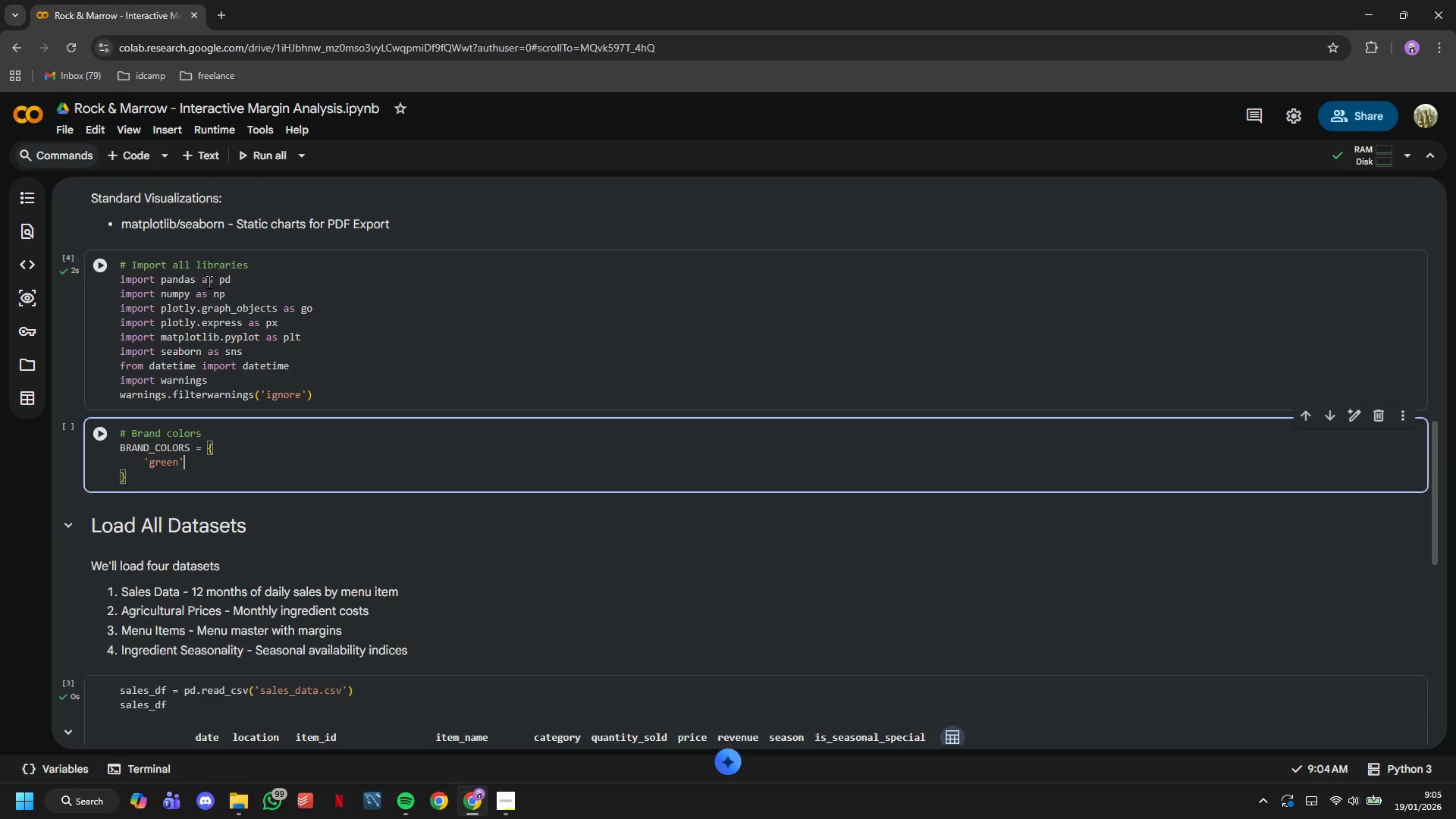 
key(Space)
 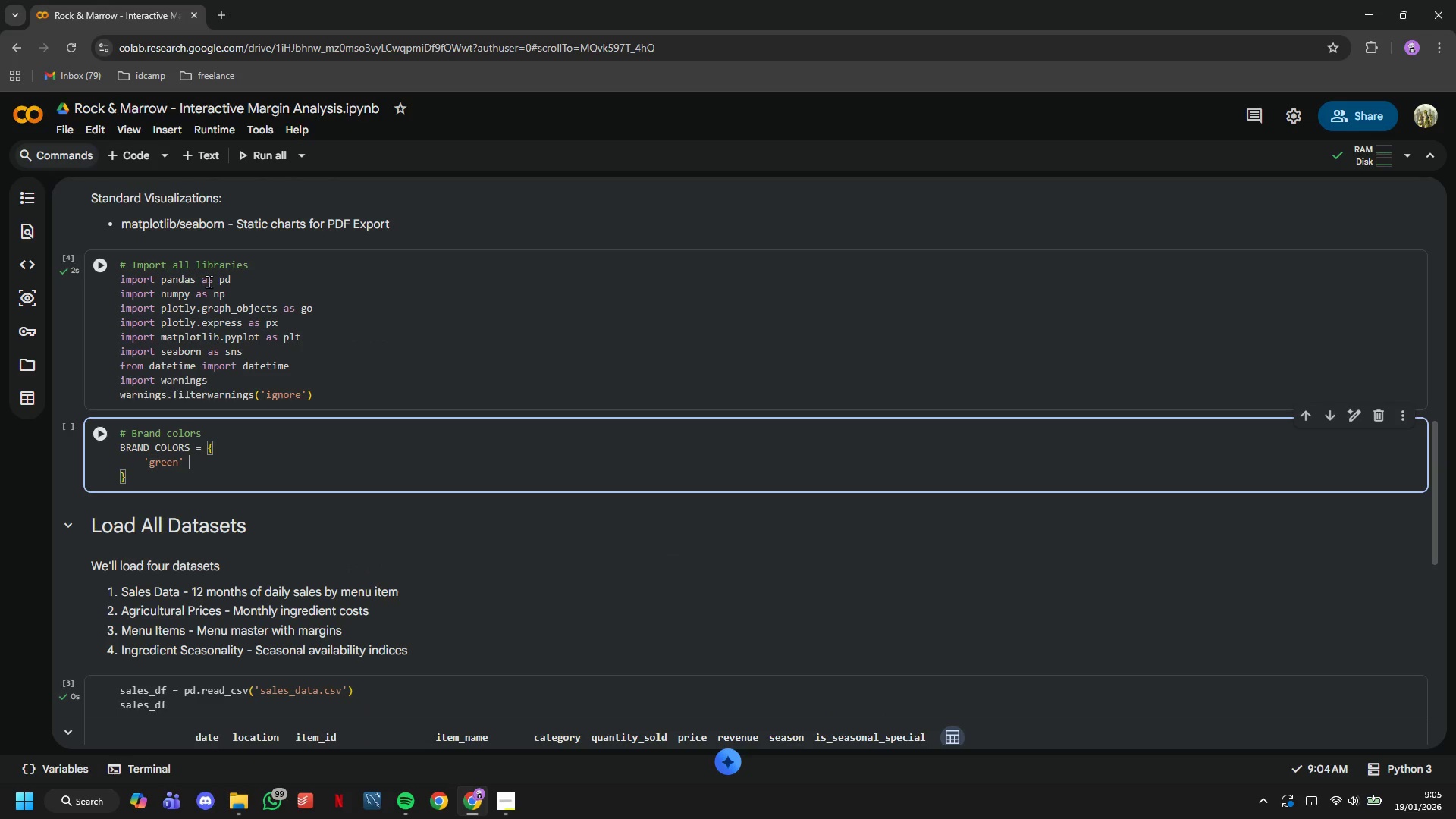 
key(Shift+ShiftLeft)
 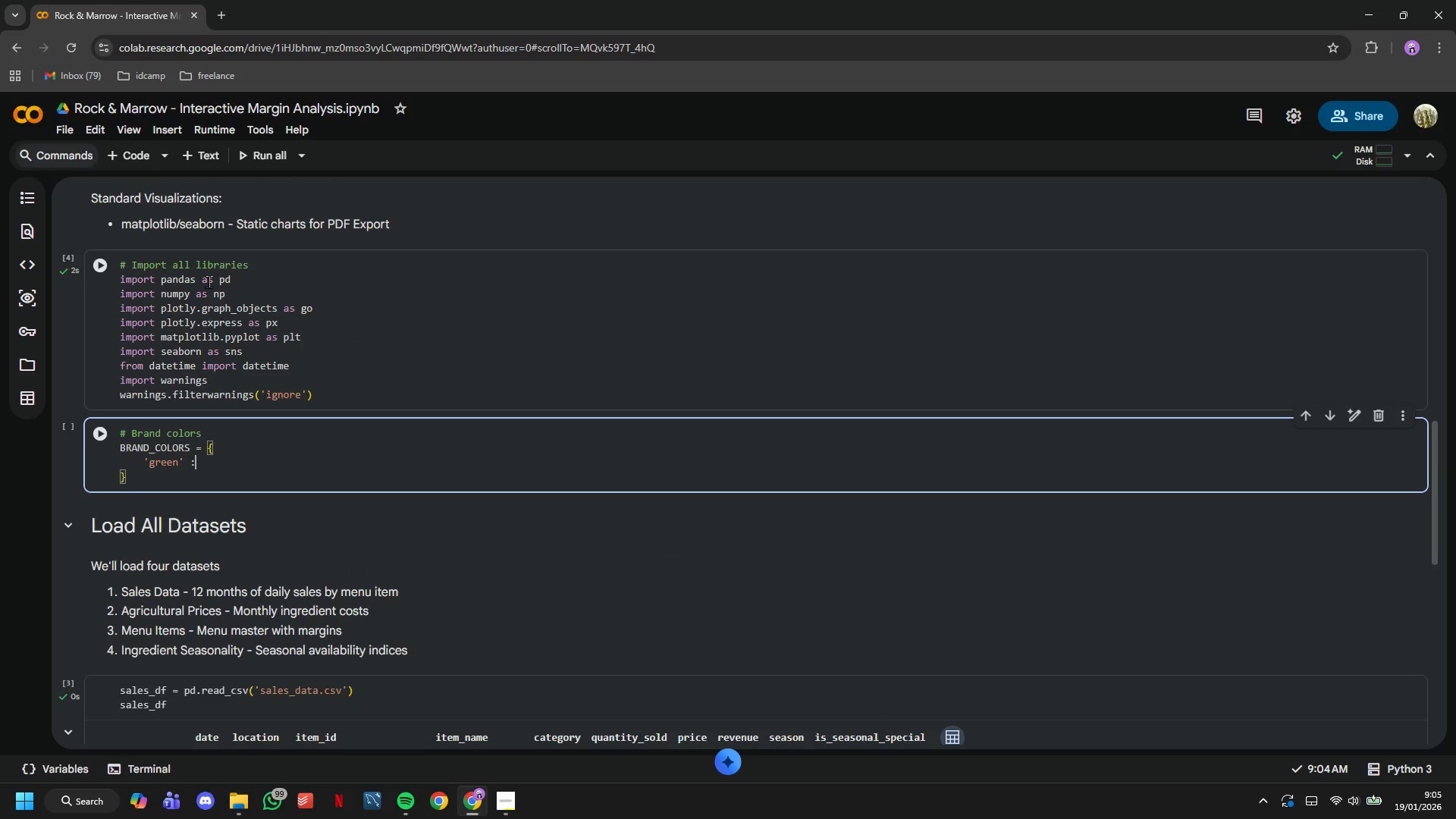 
key(Shift+Semicolon)
 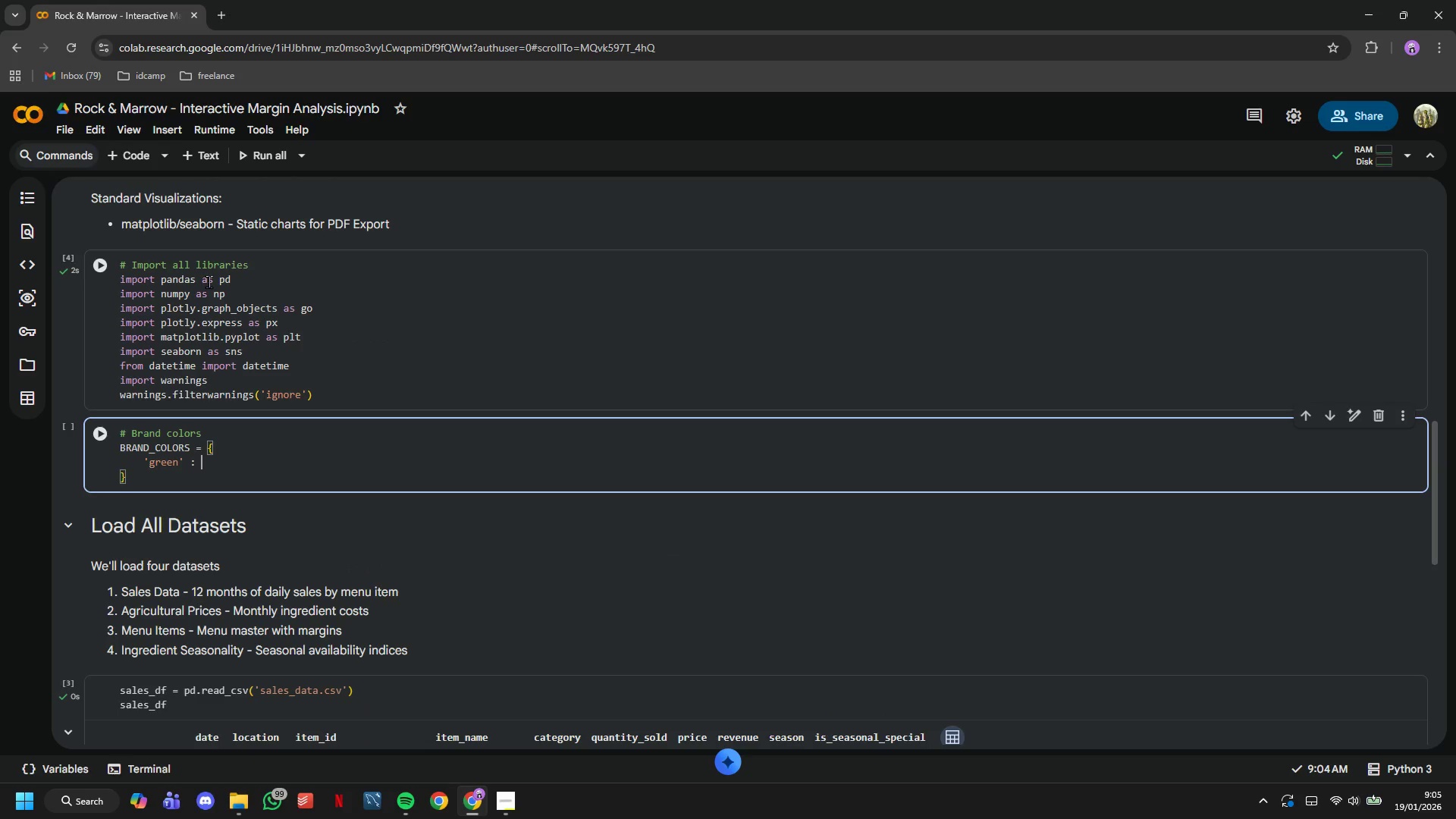 
key(Space)
 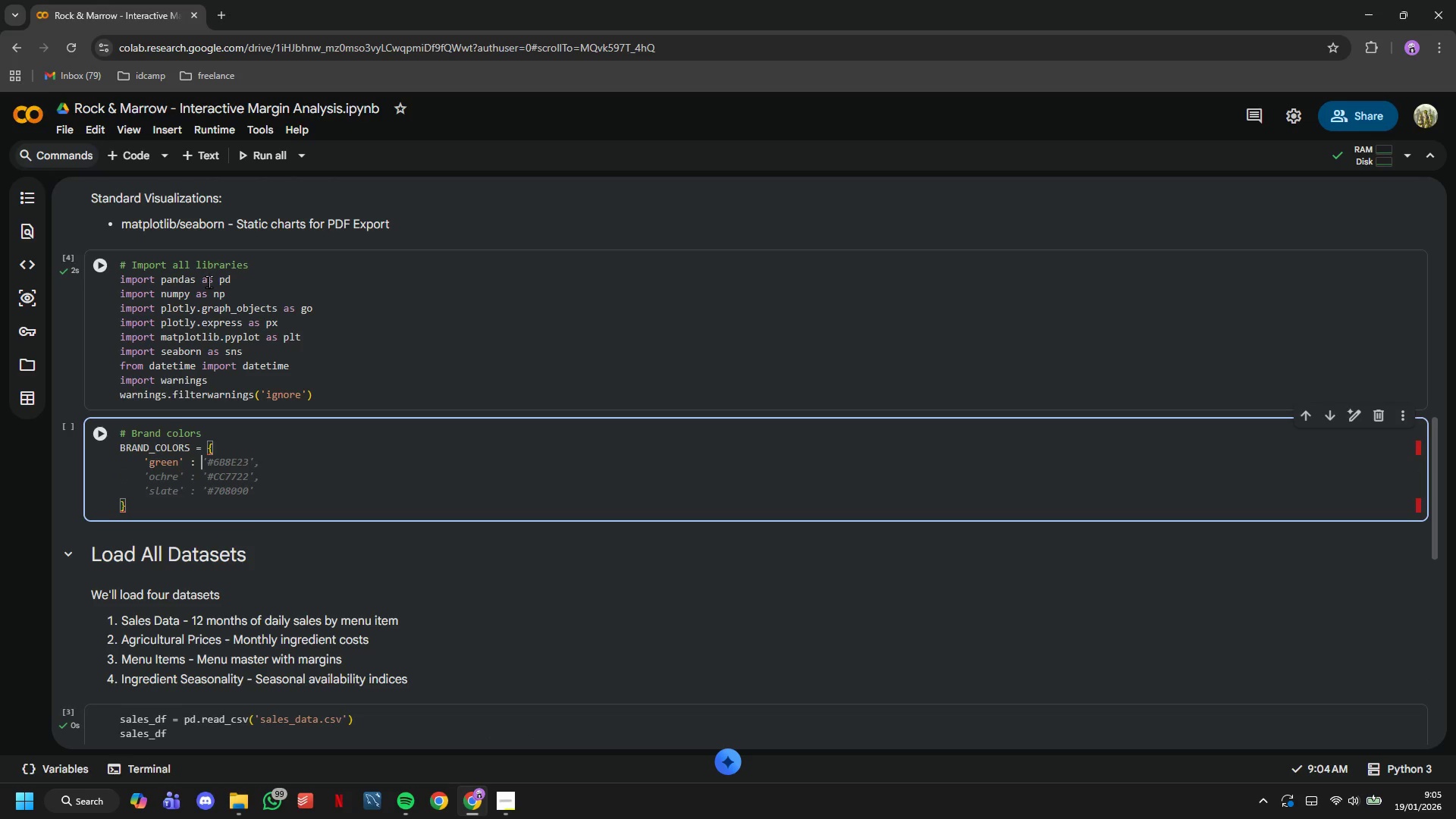 
key(Quote)
 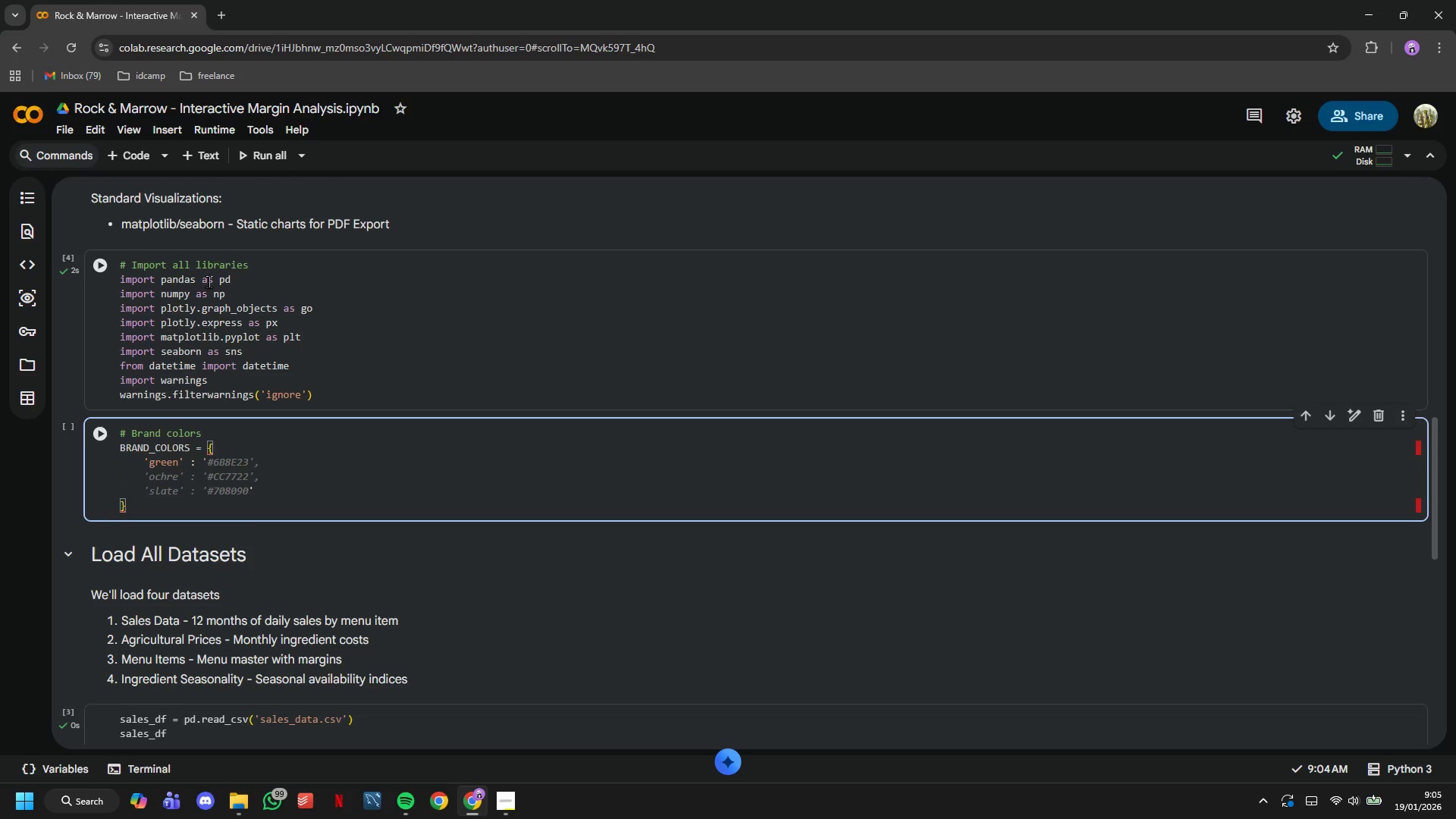 
key(Shift+3)
 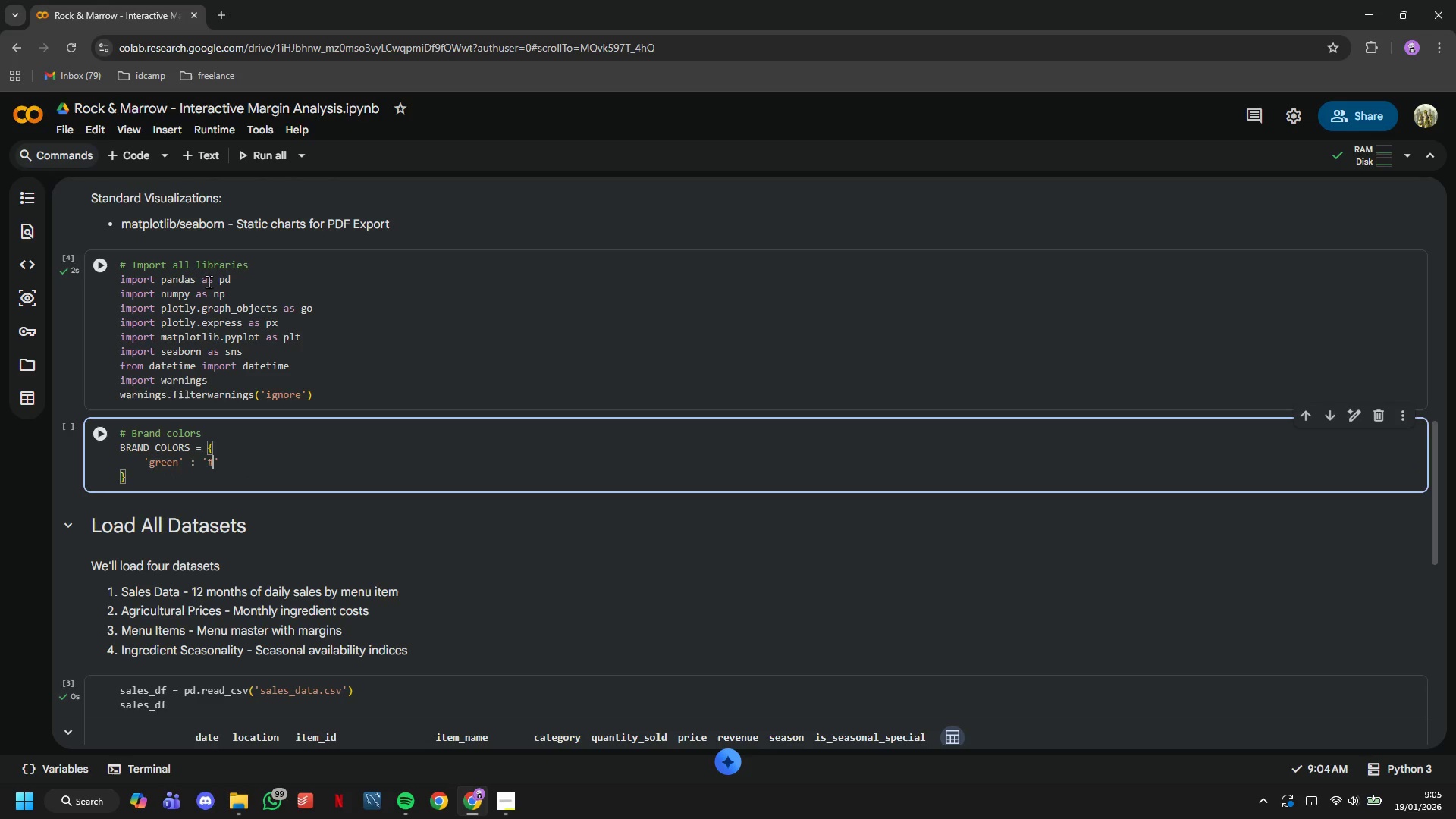 
key(CapsLock)
 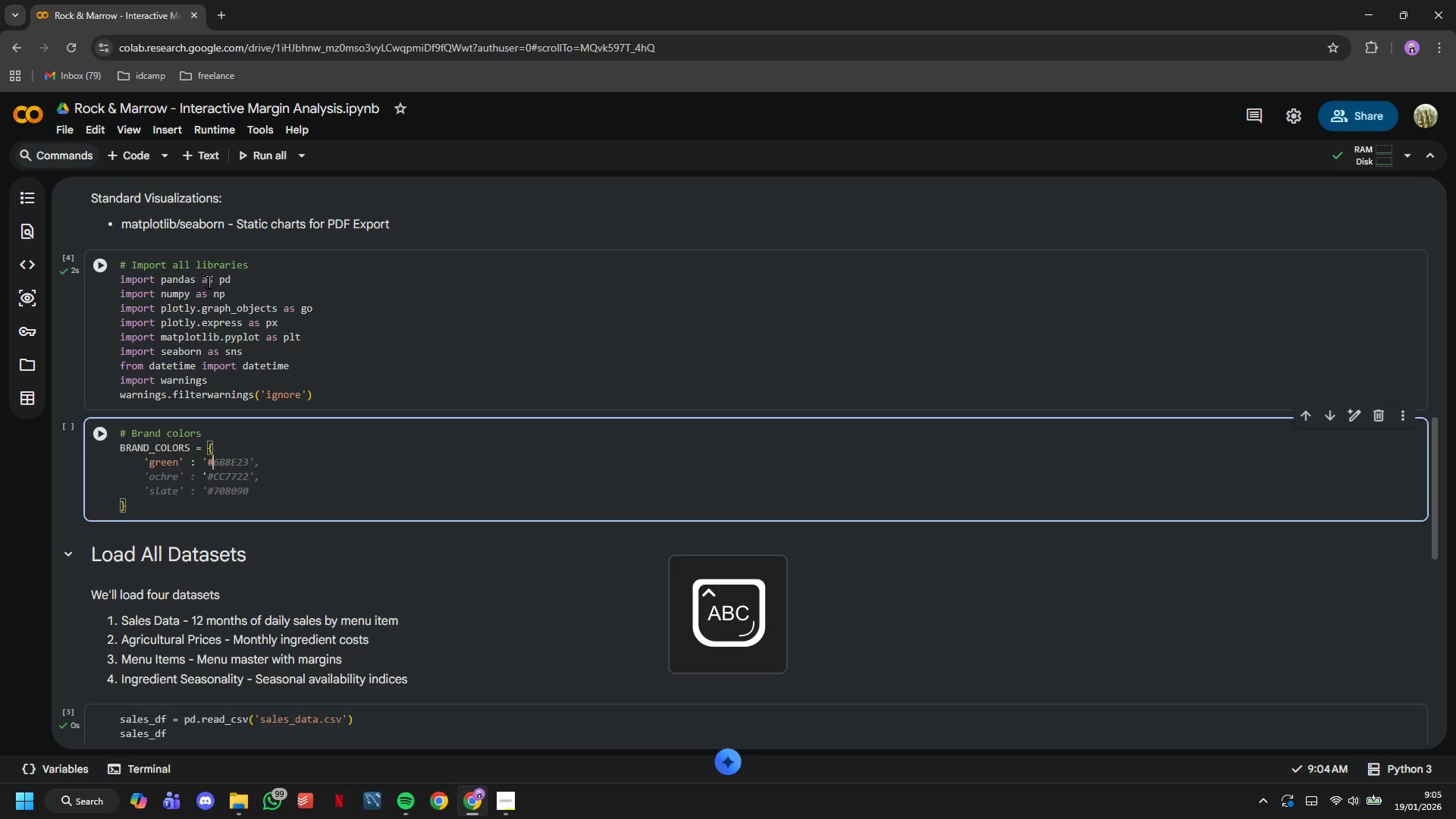 
type(6B8E)
 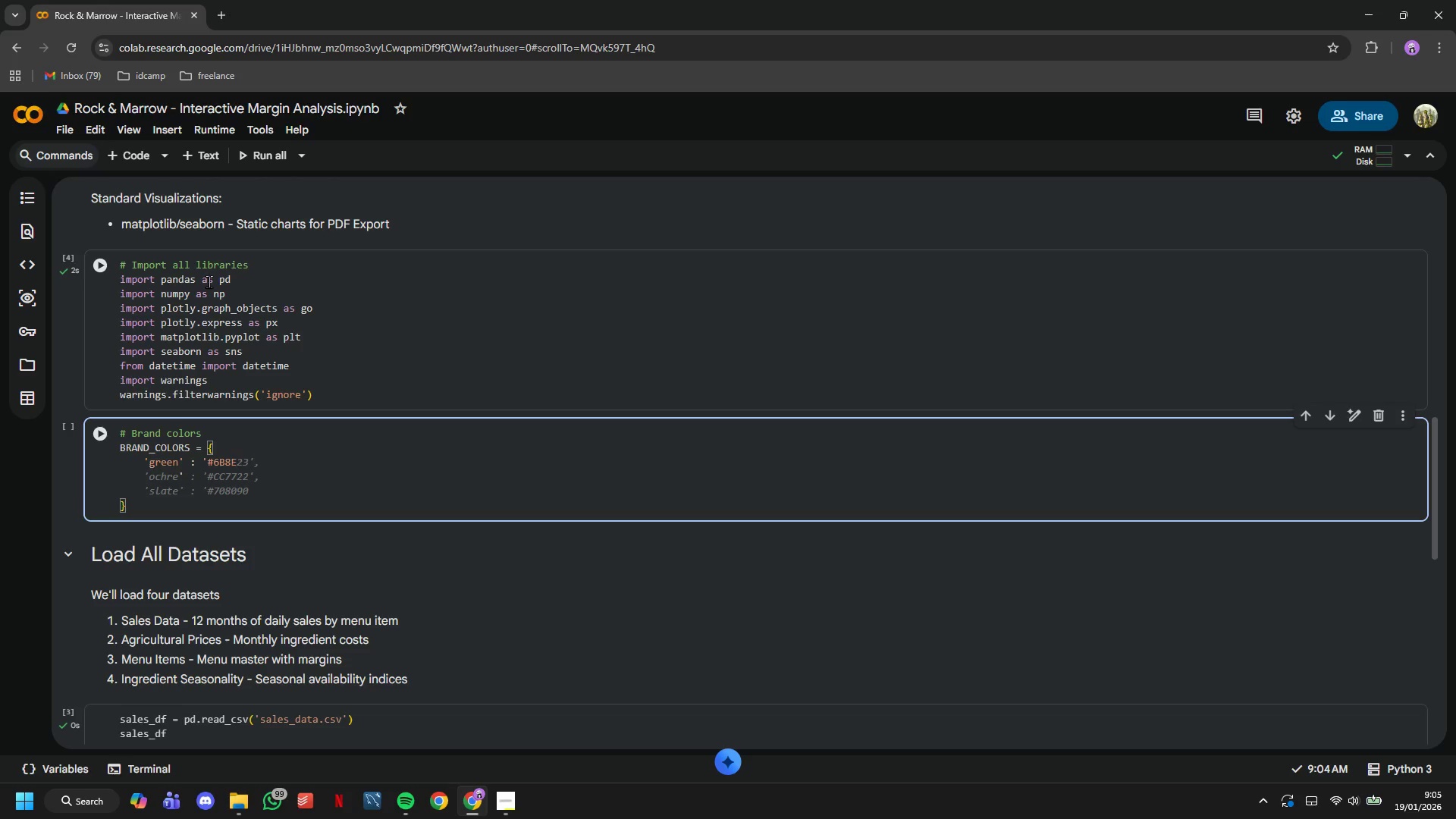 
type(23)
 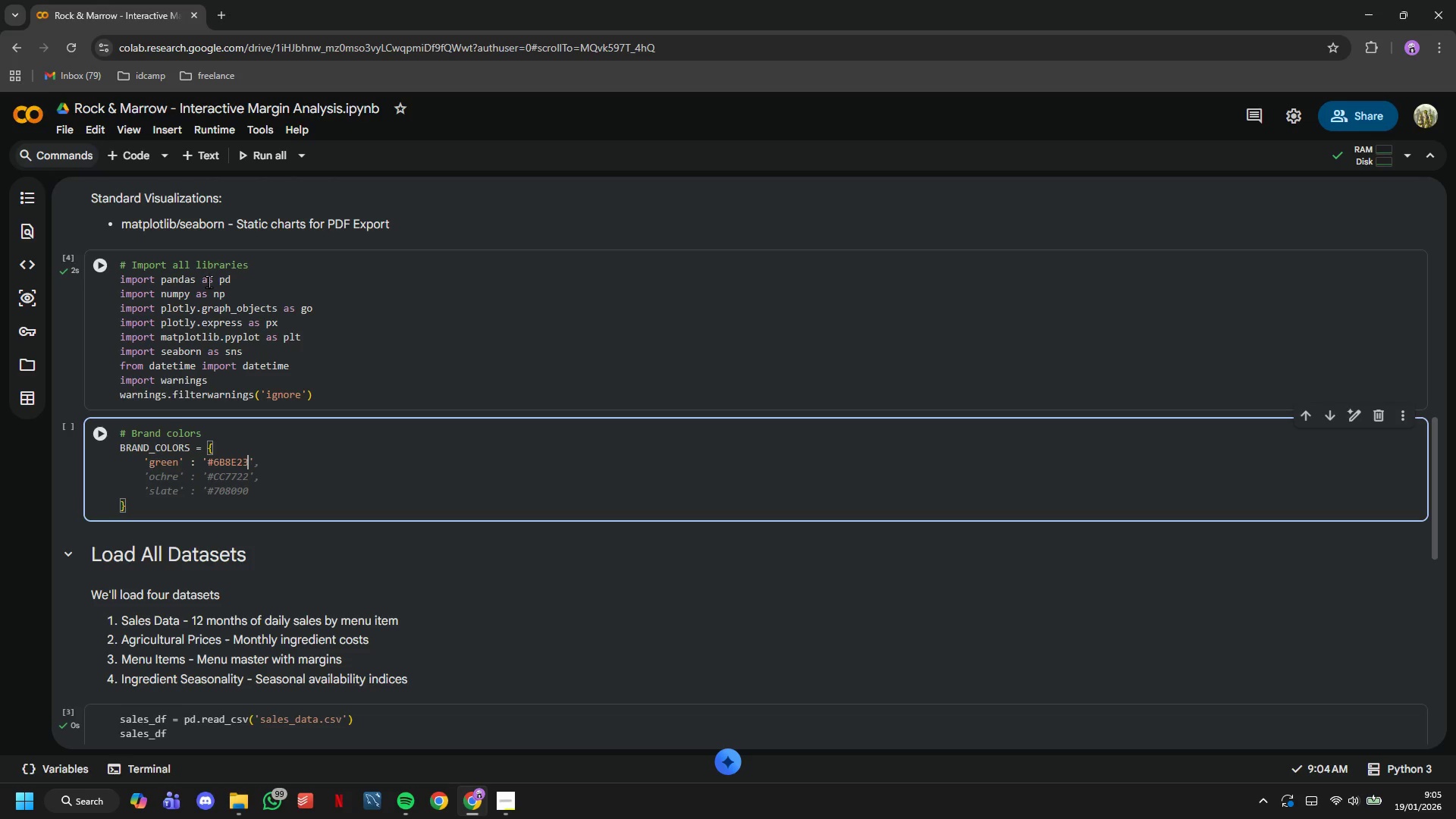 
key(ArrowRight)
 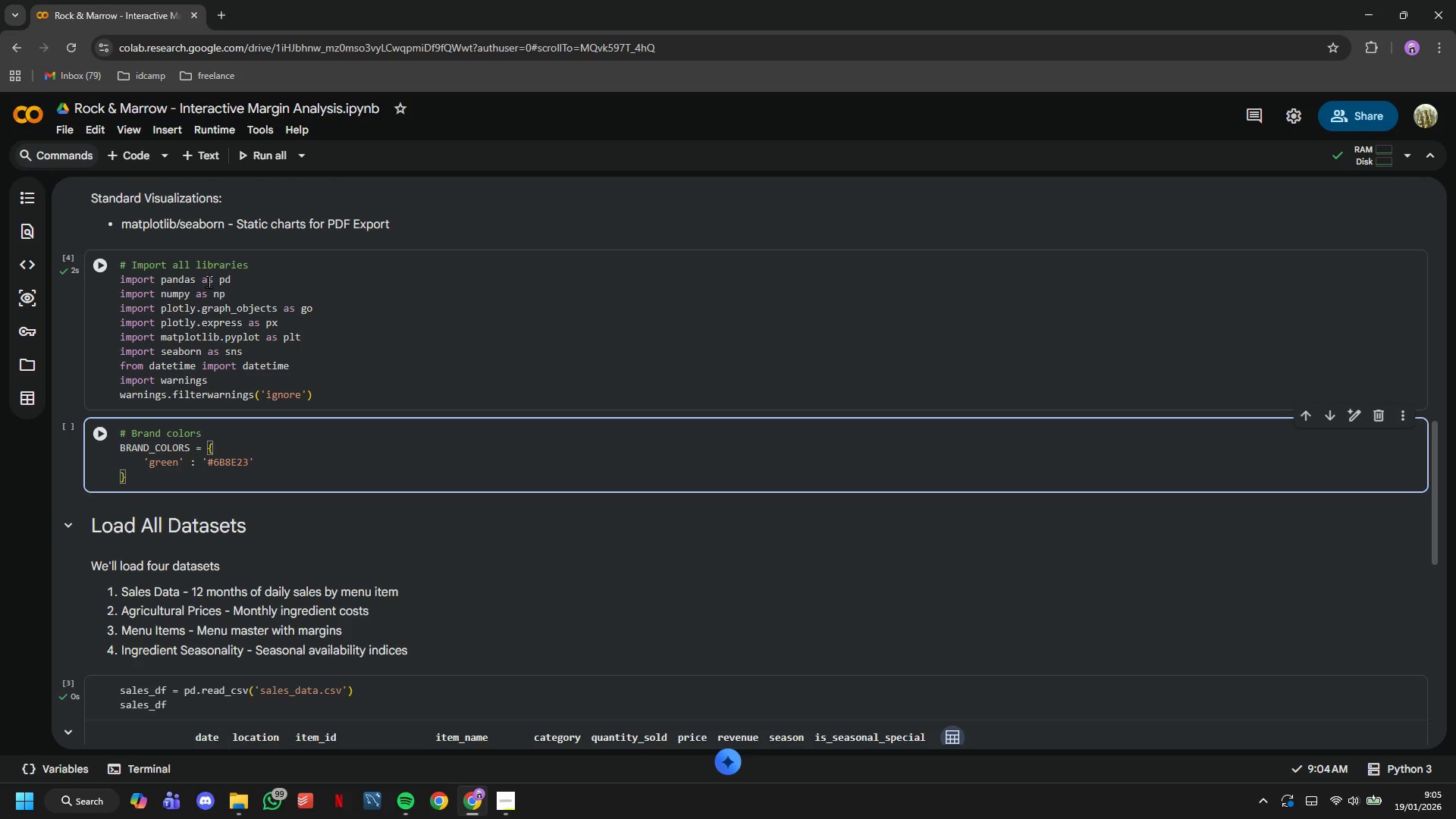 
key(Comma)
 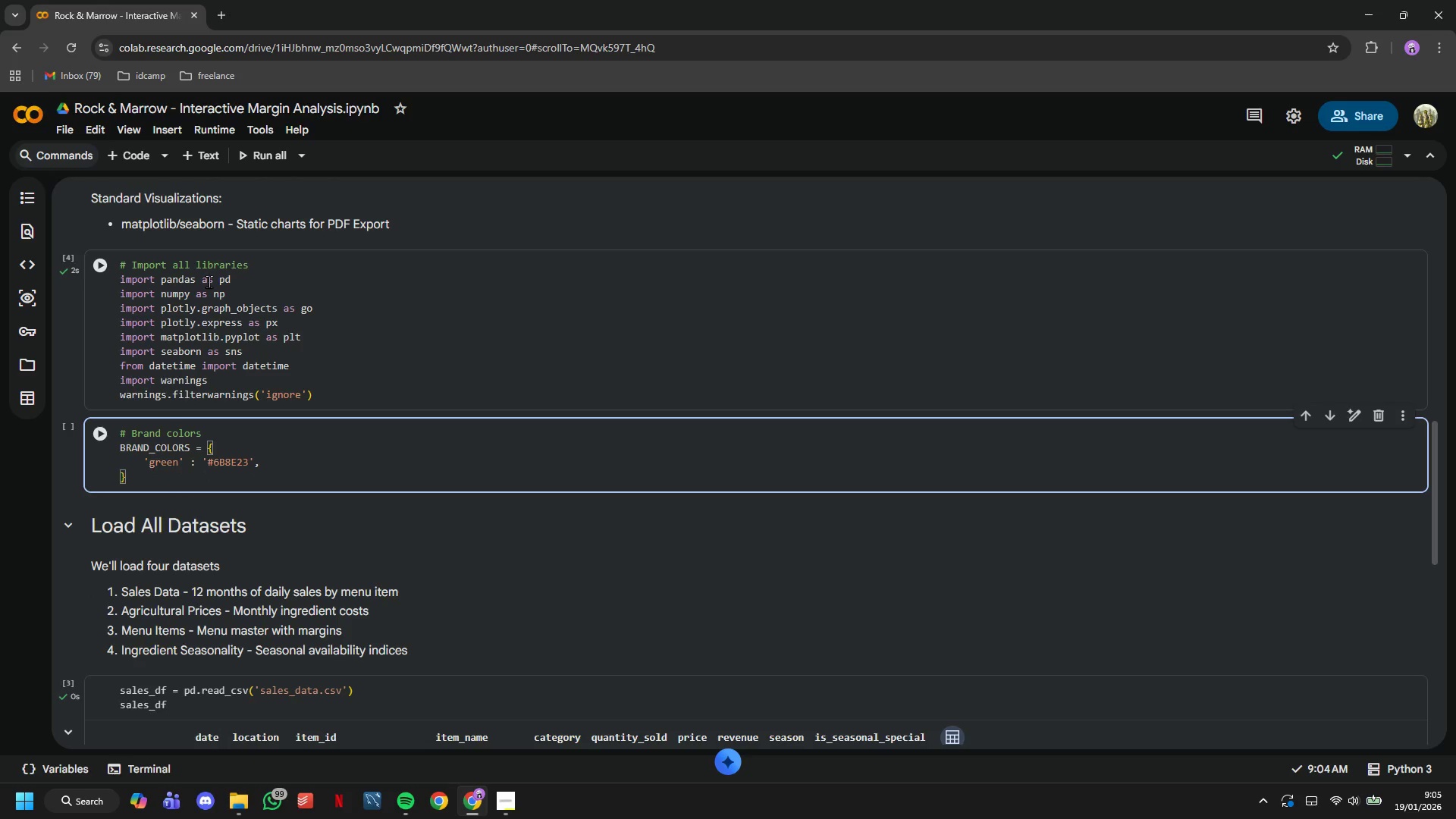 
wait(5.03)
 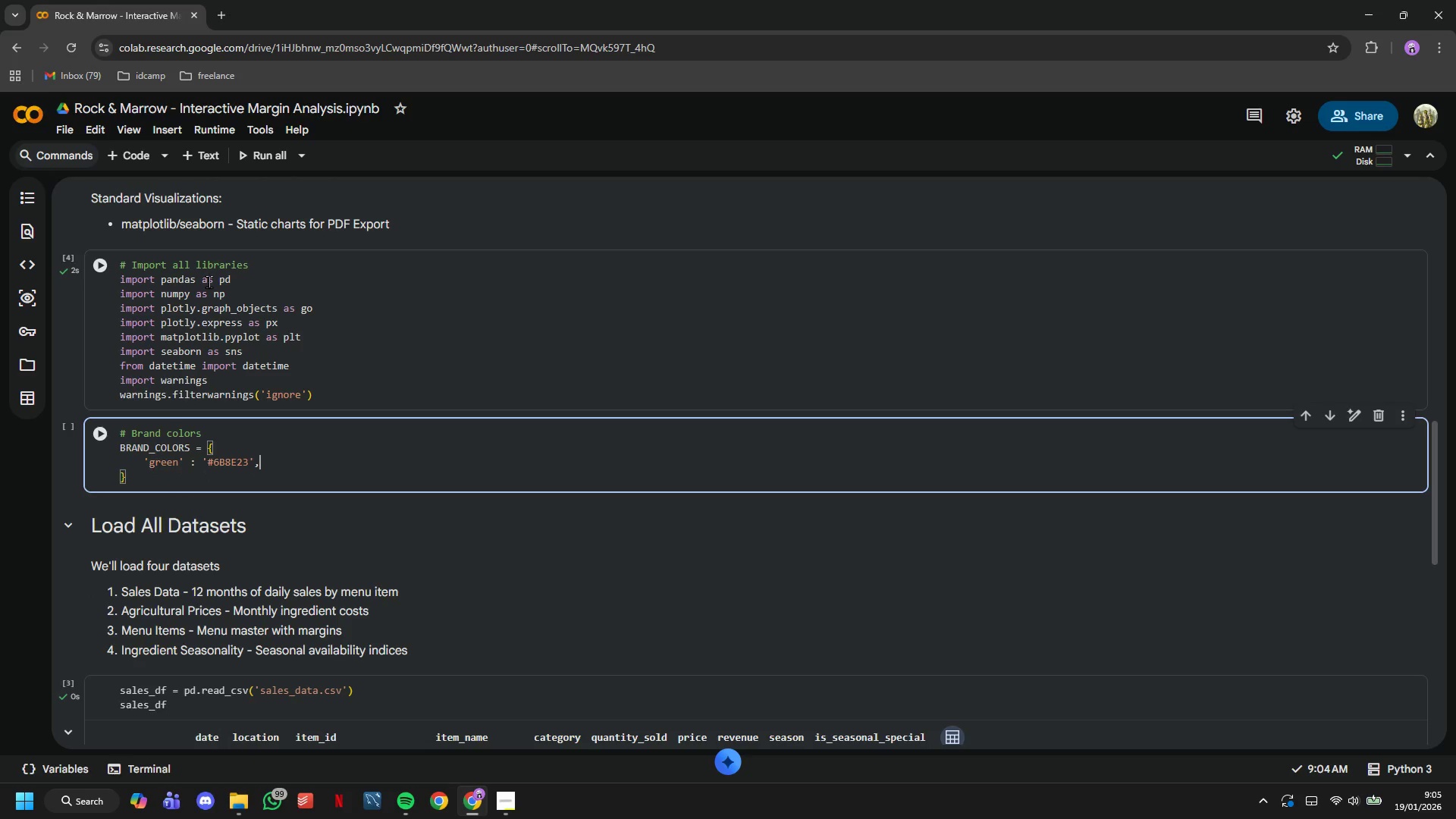 
key(Enter)
 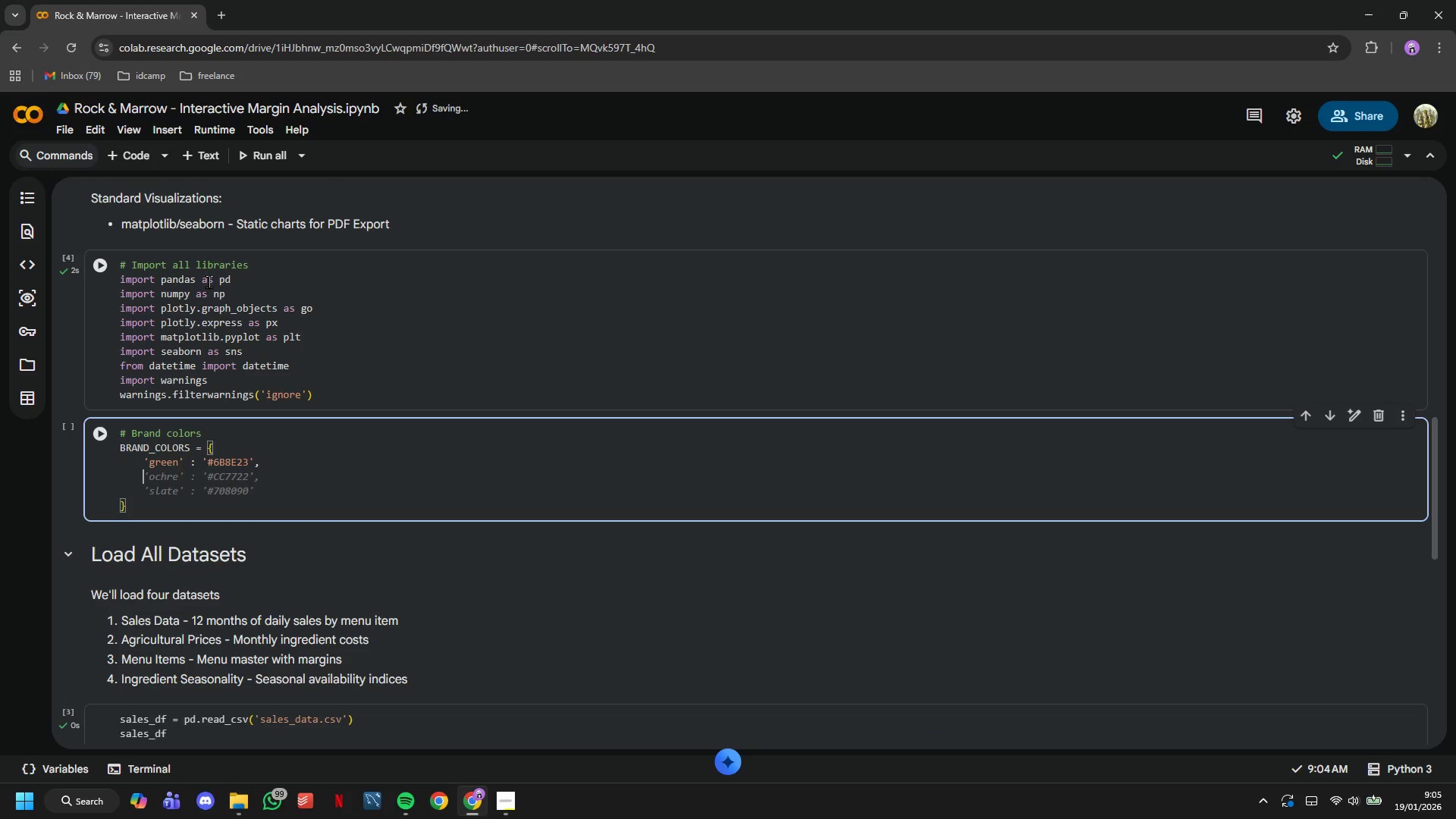 
type('ochre)
 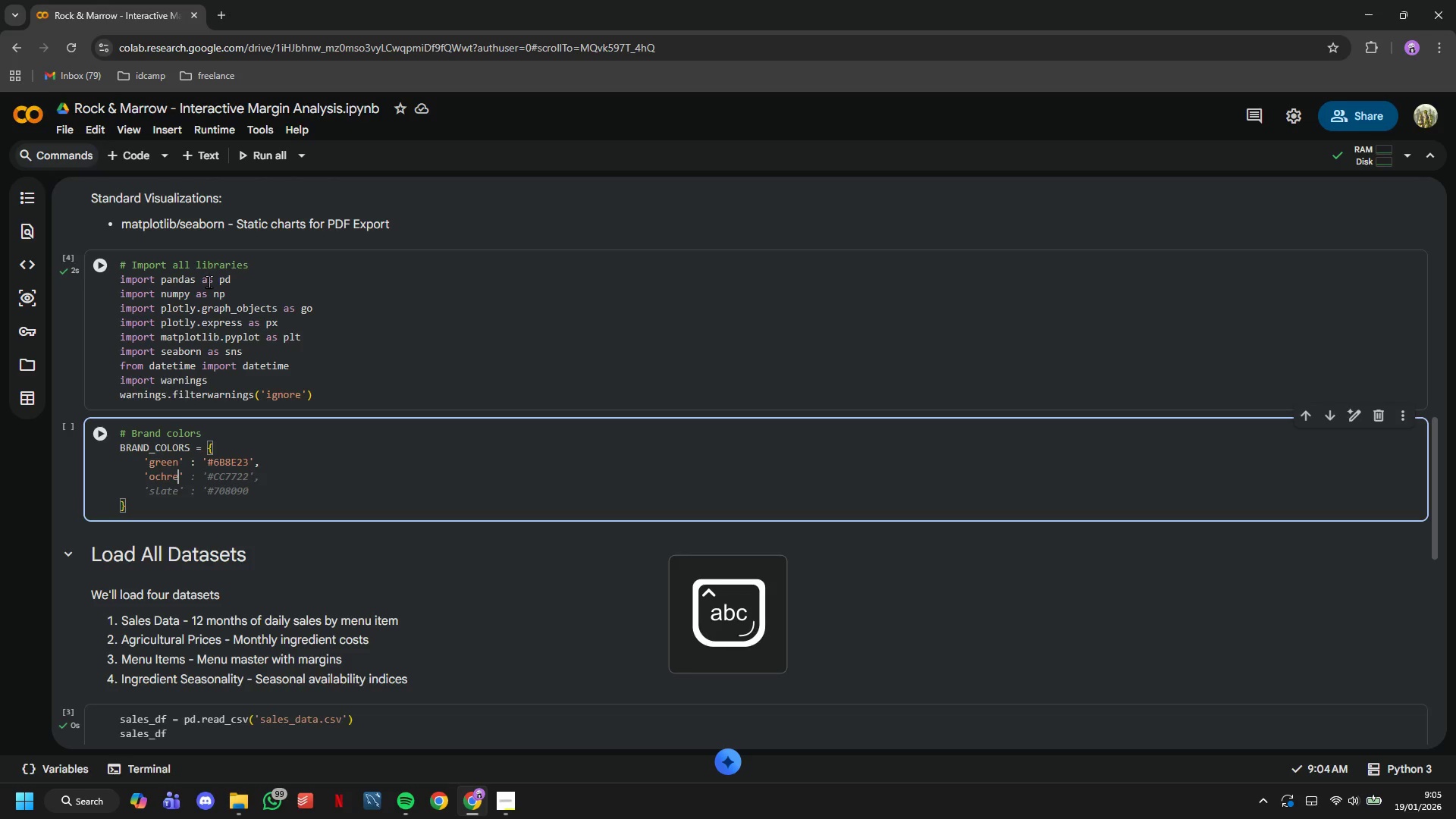 
key(ArrowRight)
 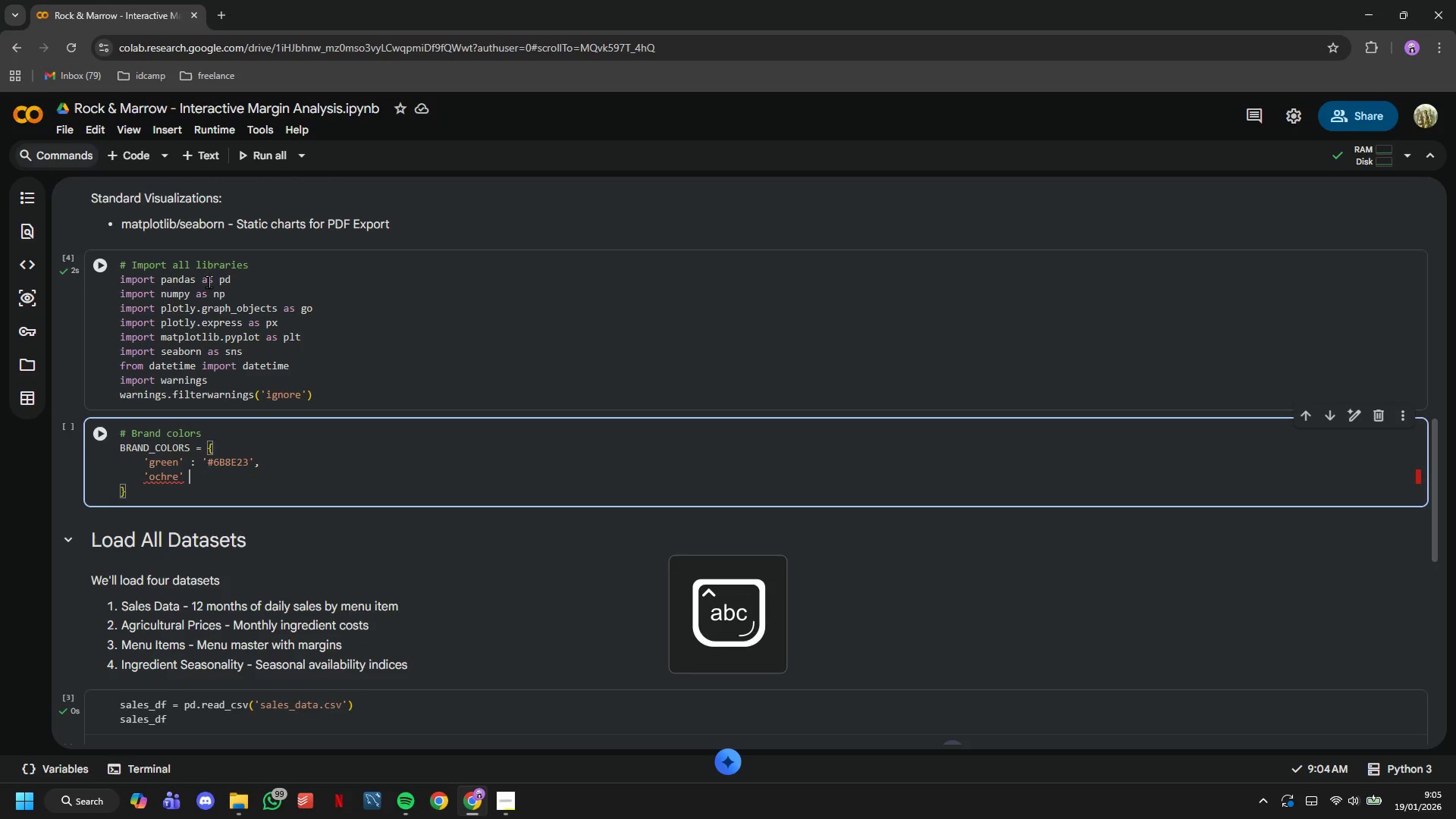 
type( : '#CC)
 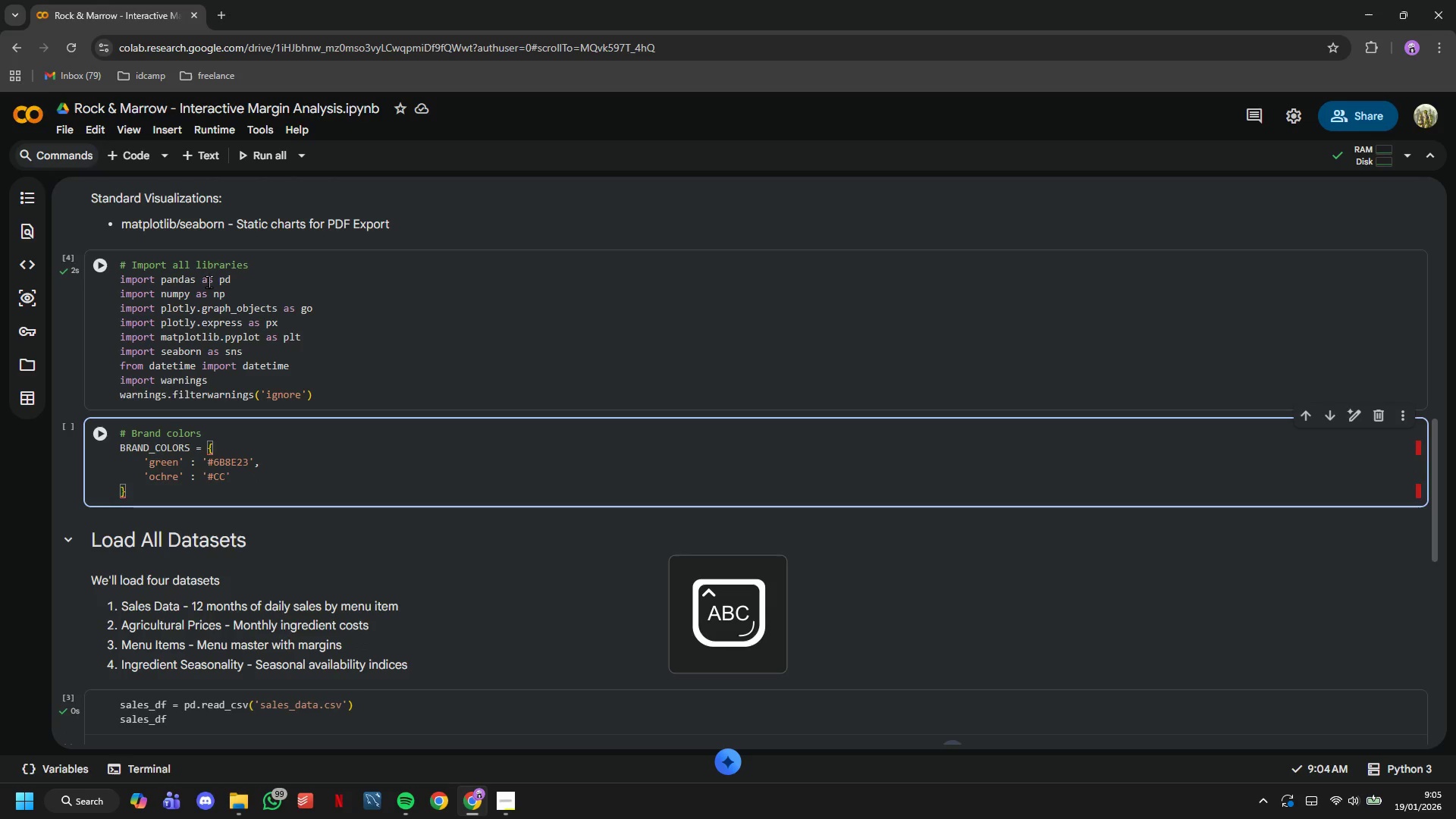 
type(7722)
 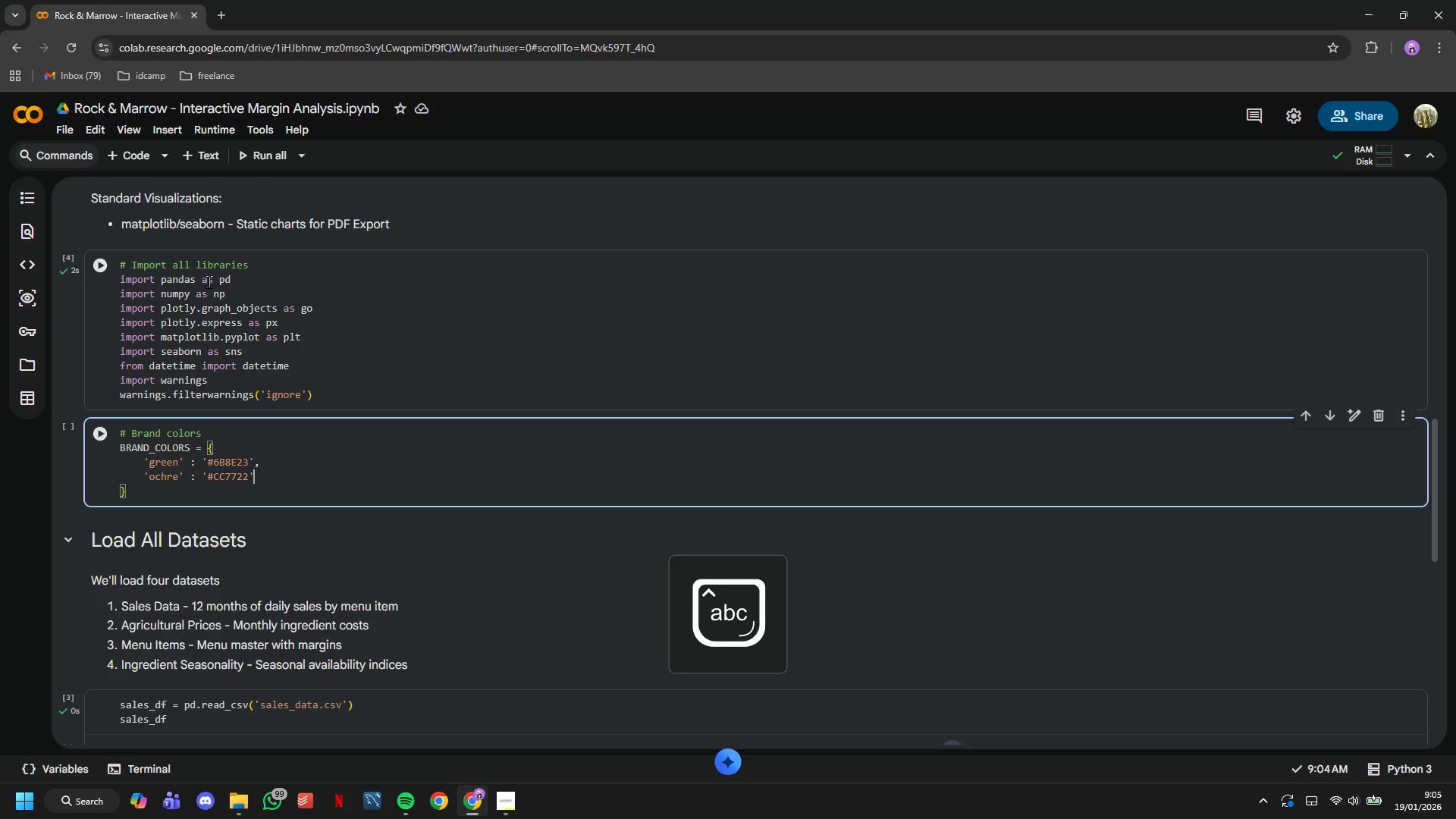 
key(ArrowRight)
 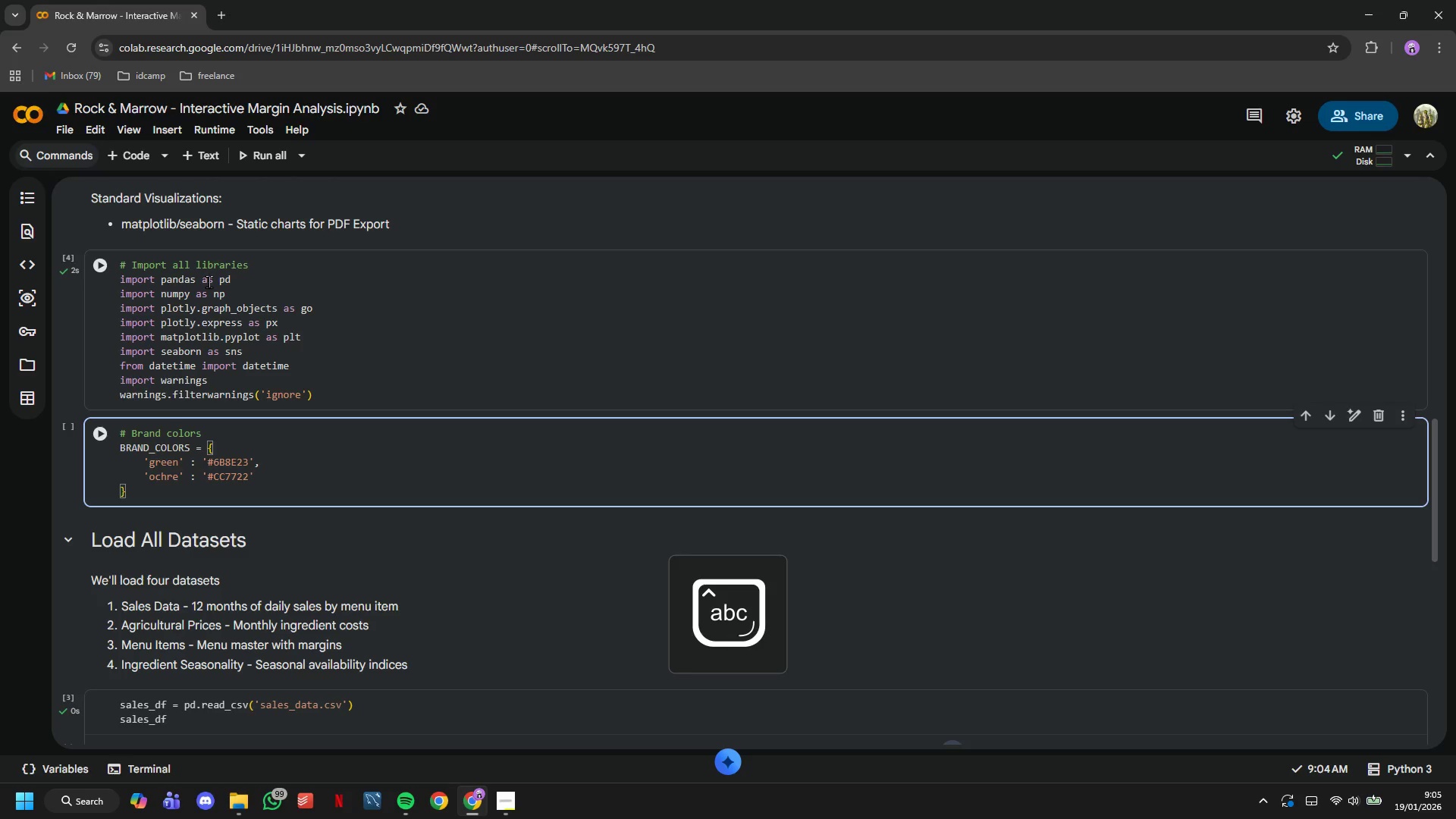 
key(Comma)
 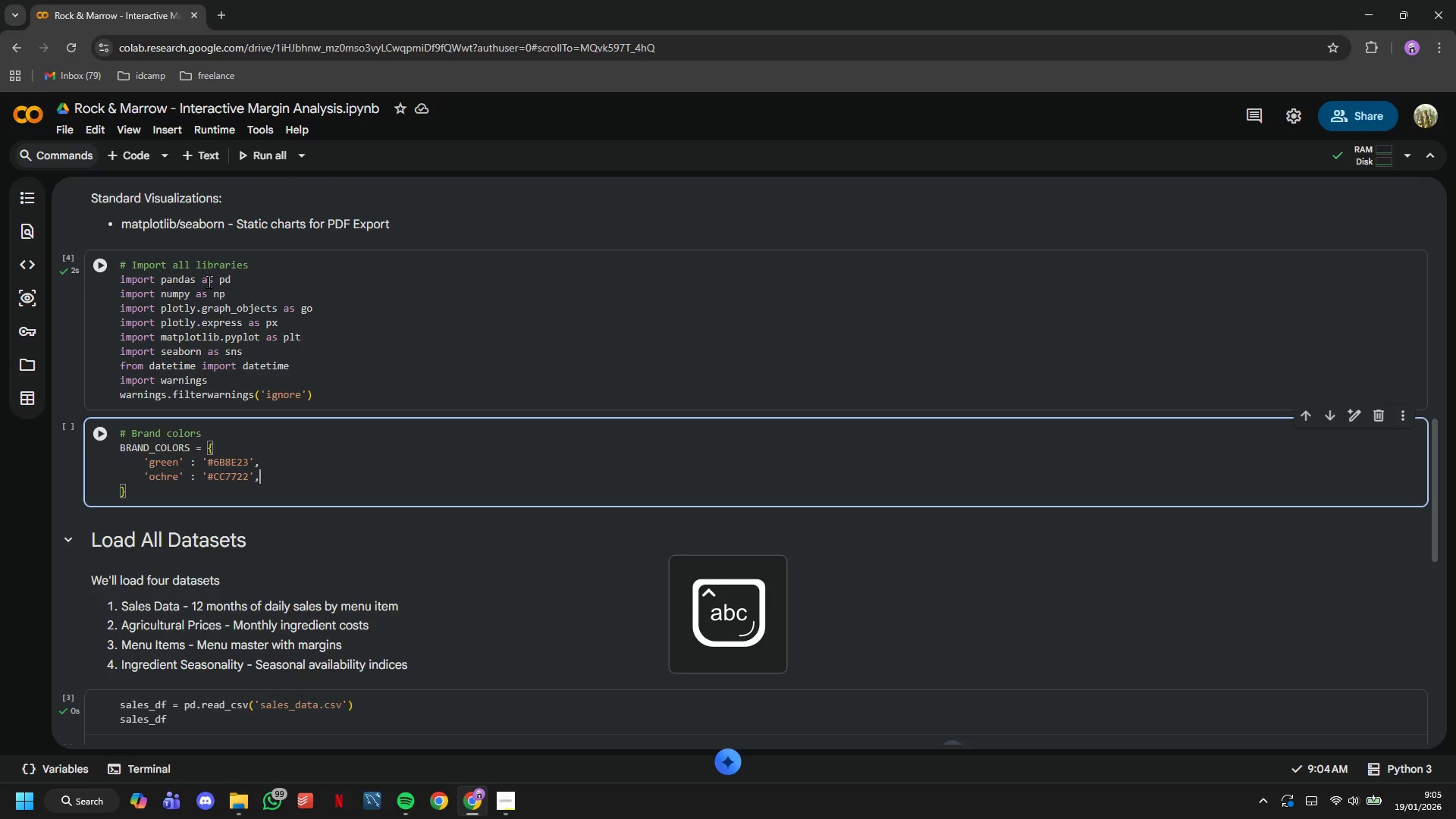 
key(Enter)
 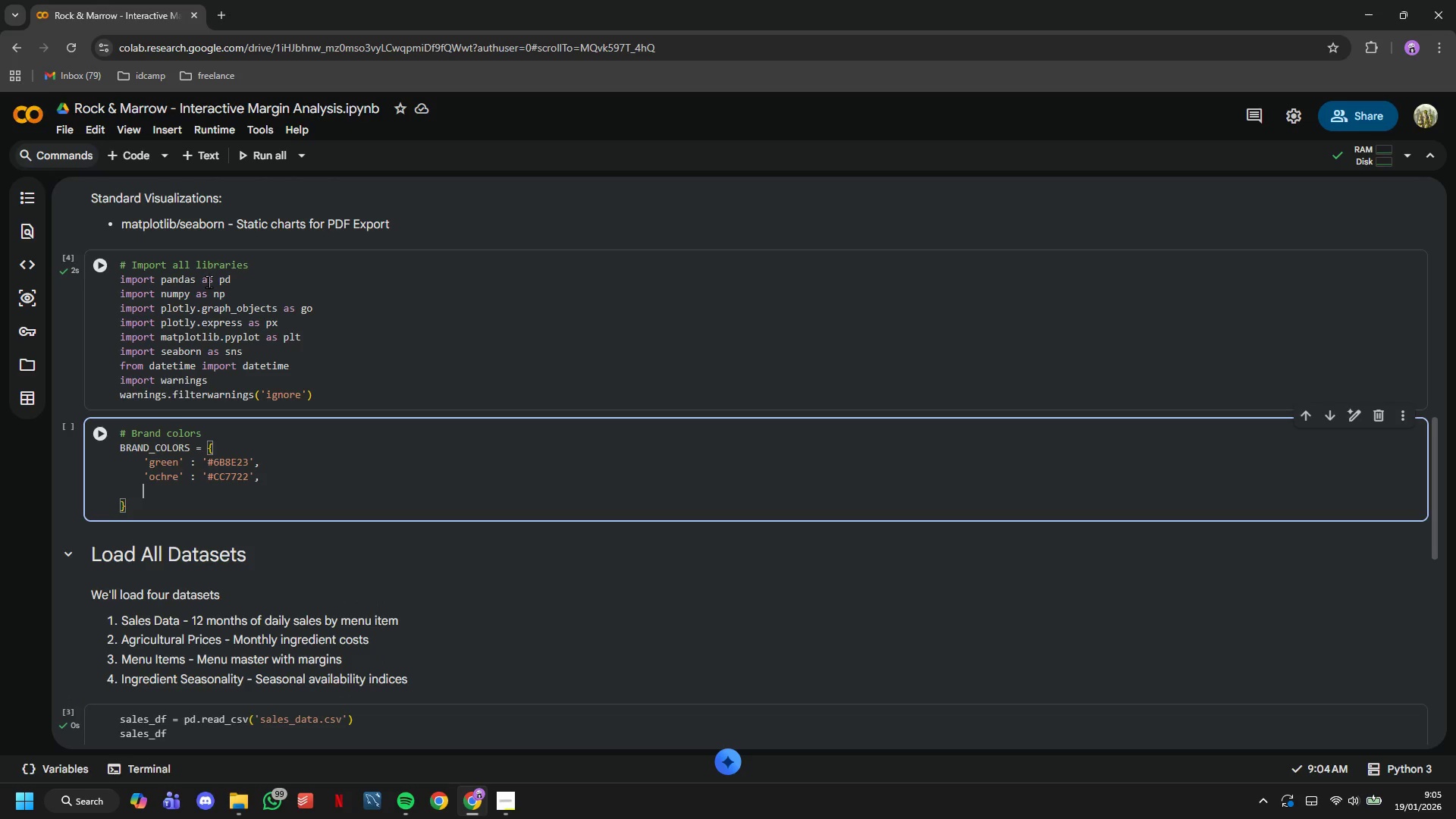 
wait(5.61)
 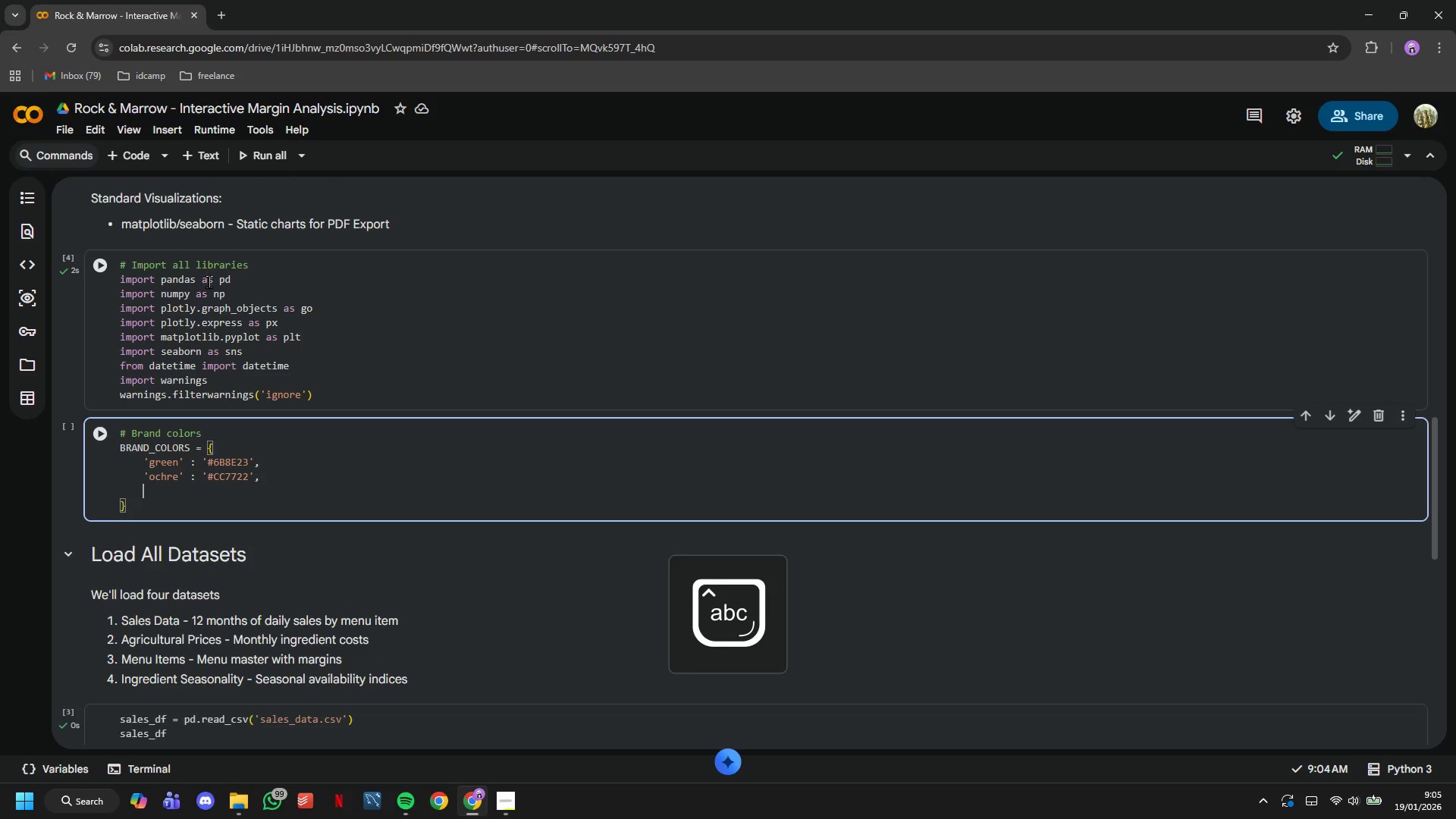 
type('slate)
 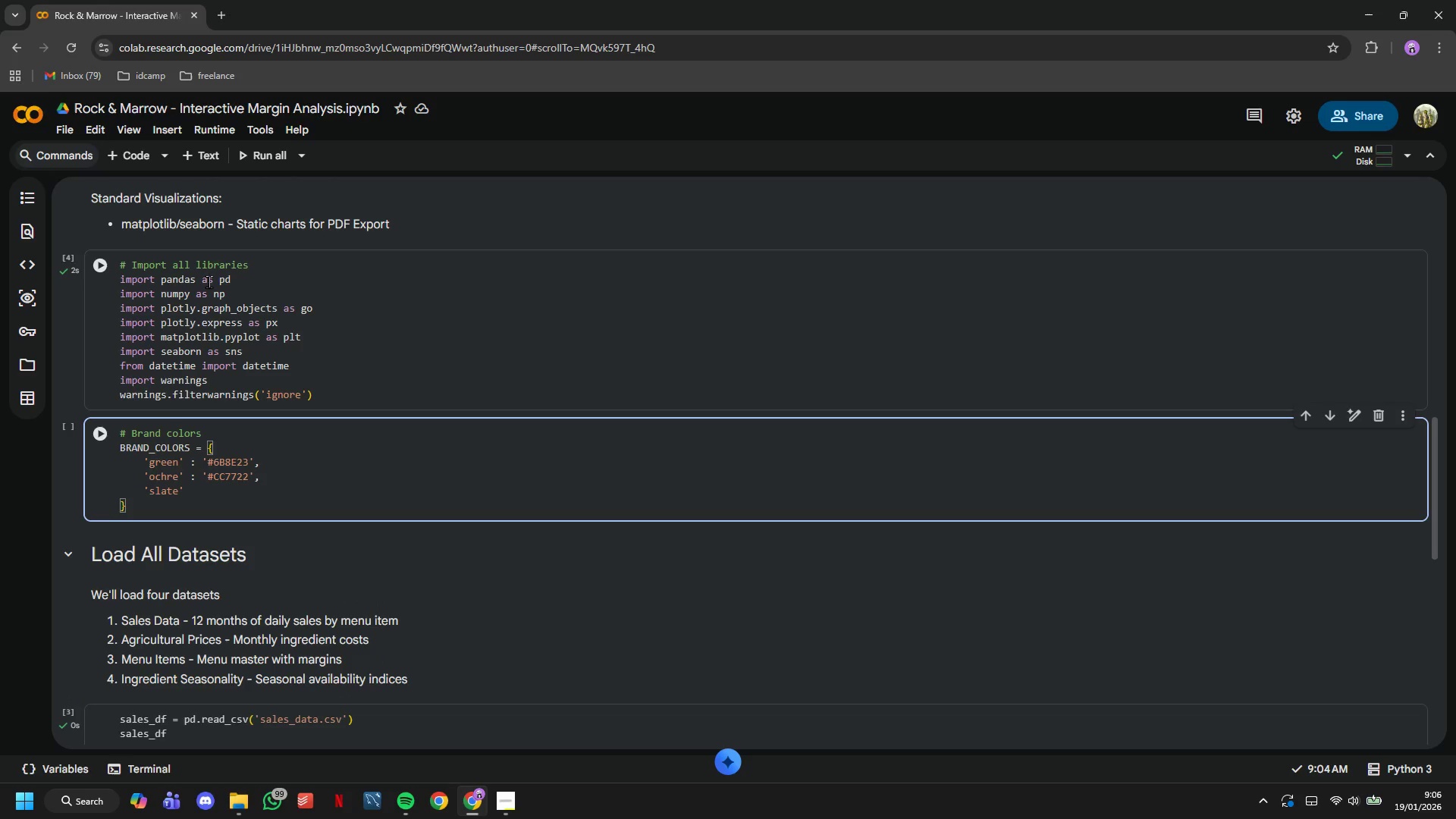 
key(ArrowRight)
 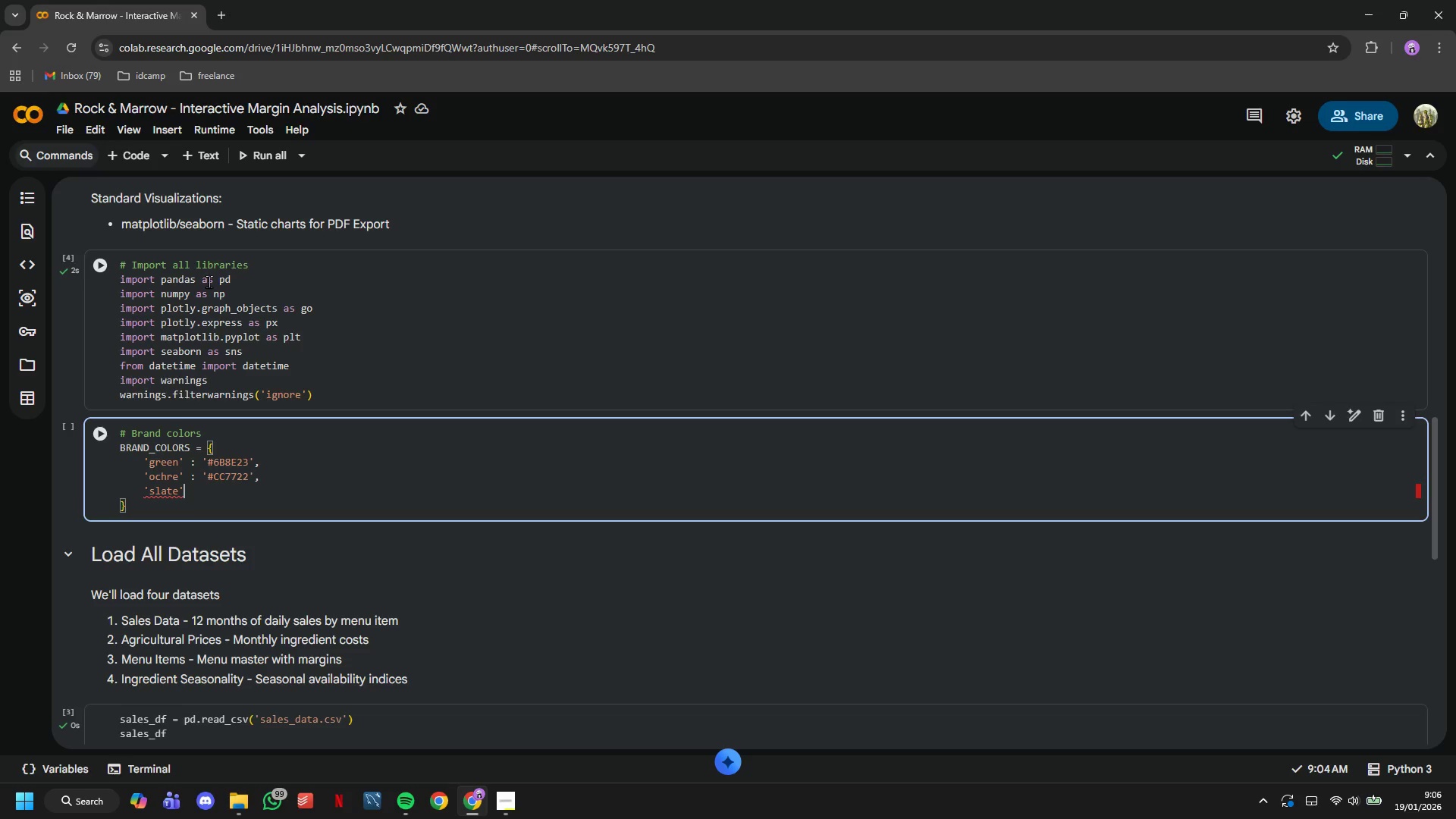 
type( : '#708080)
 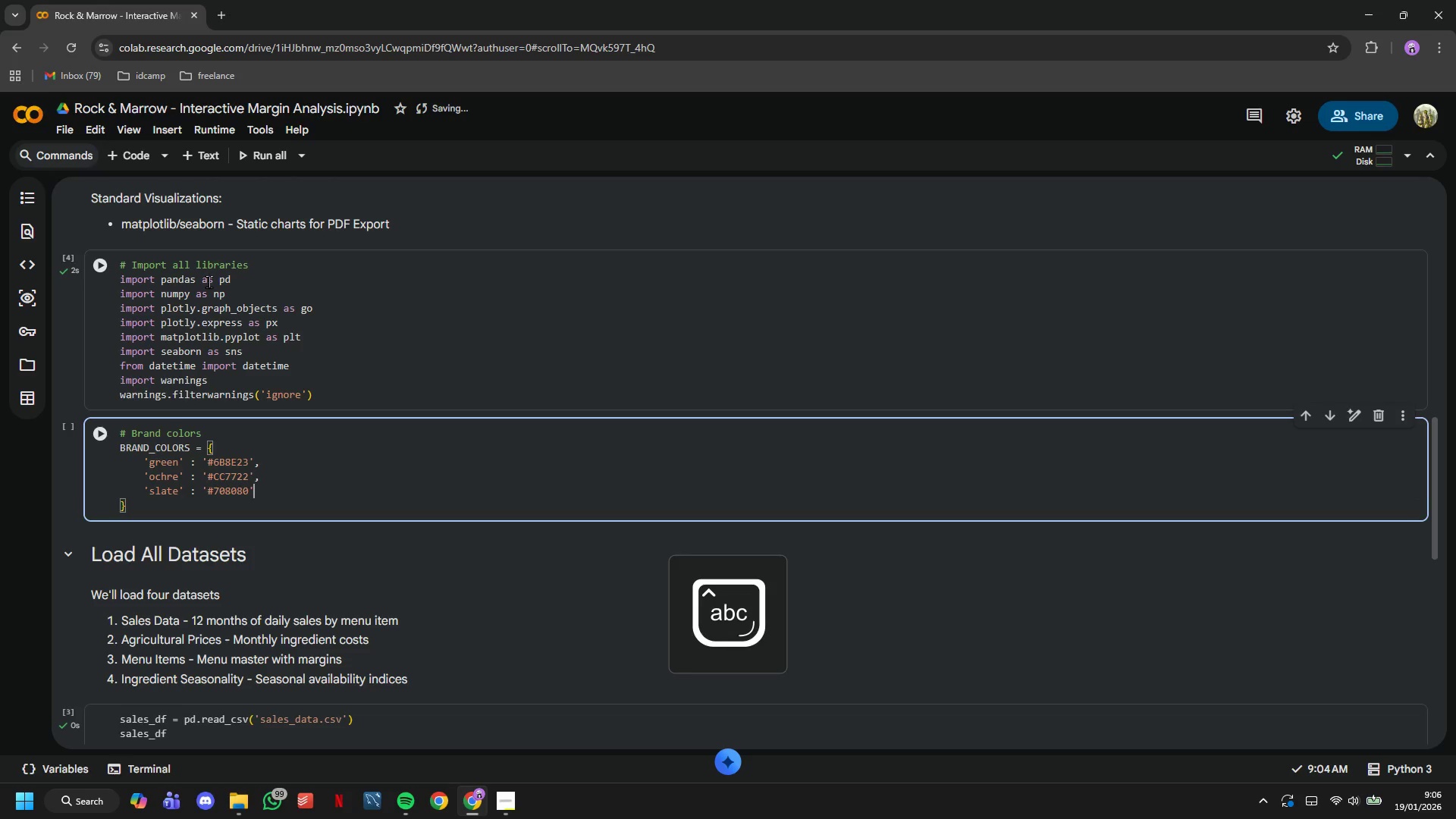 
 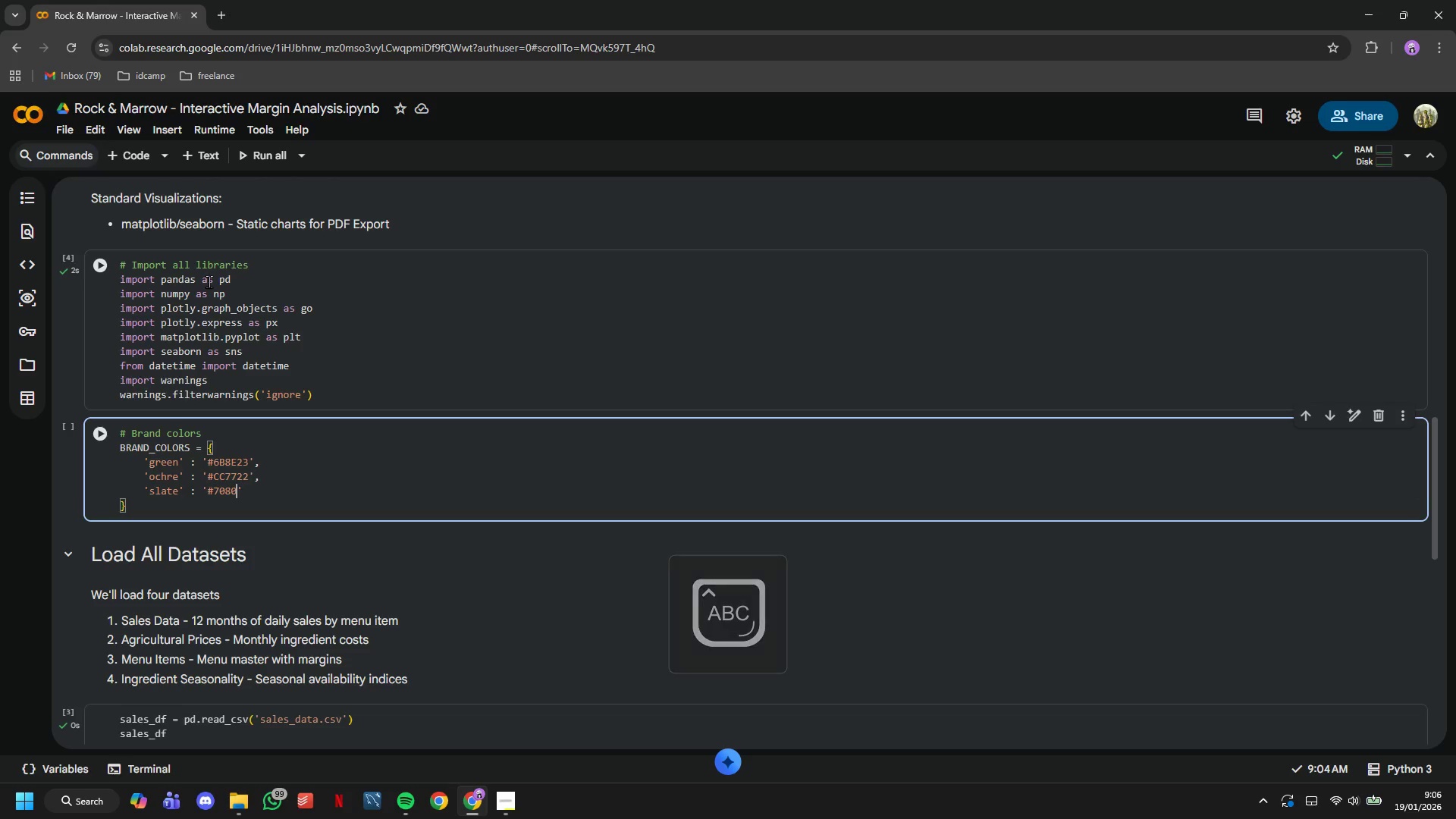 
key(ArrowRight)
 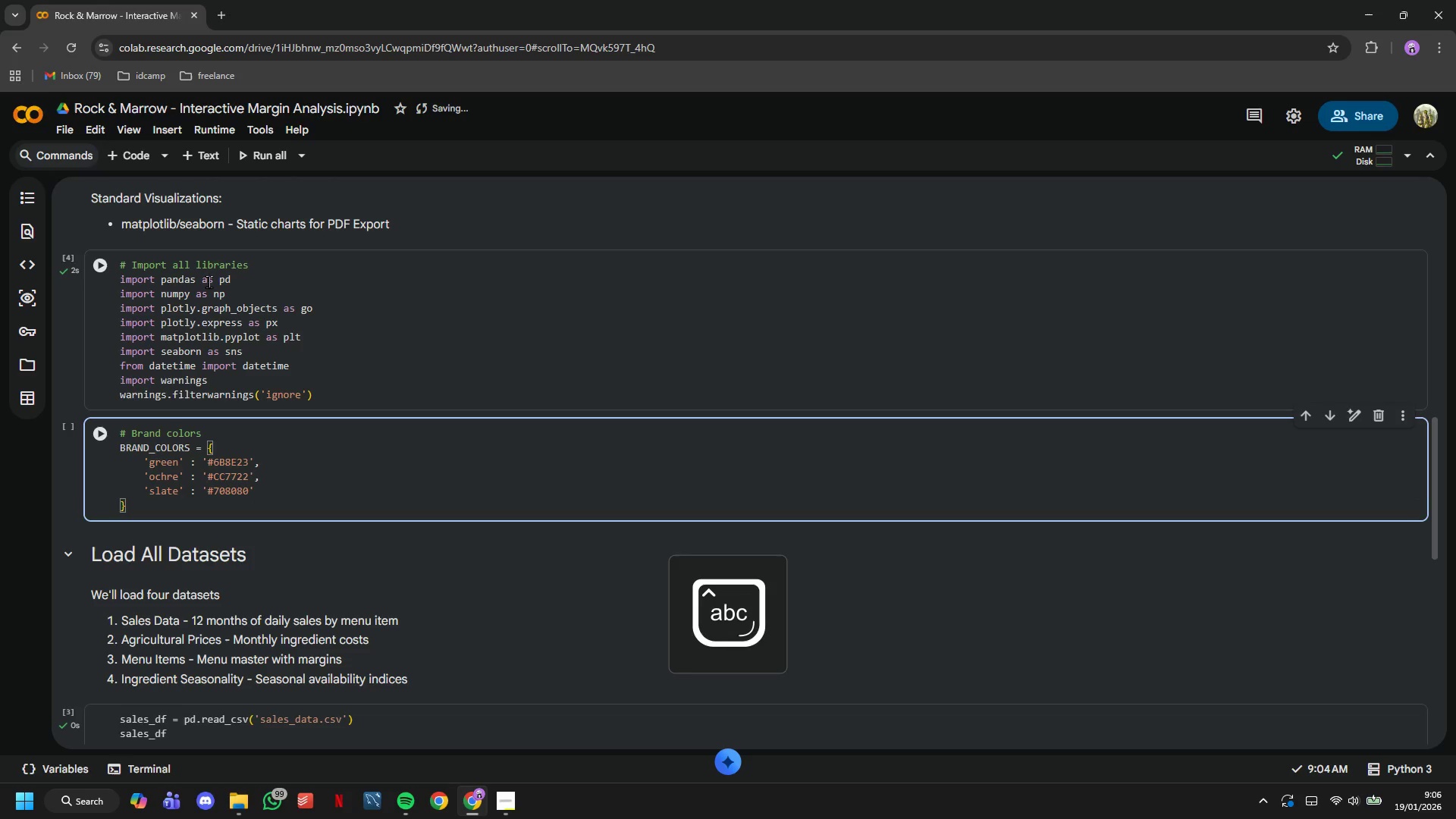 
key(Comma)
 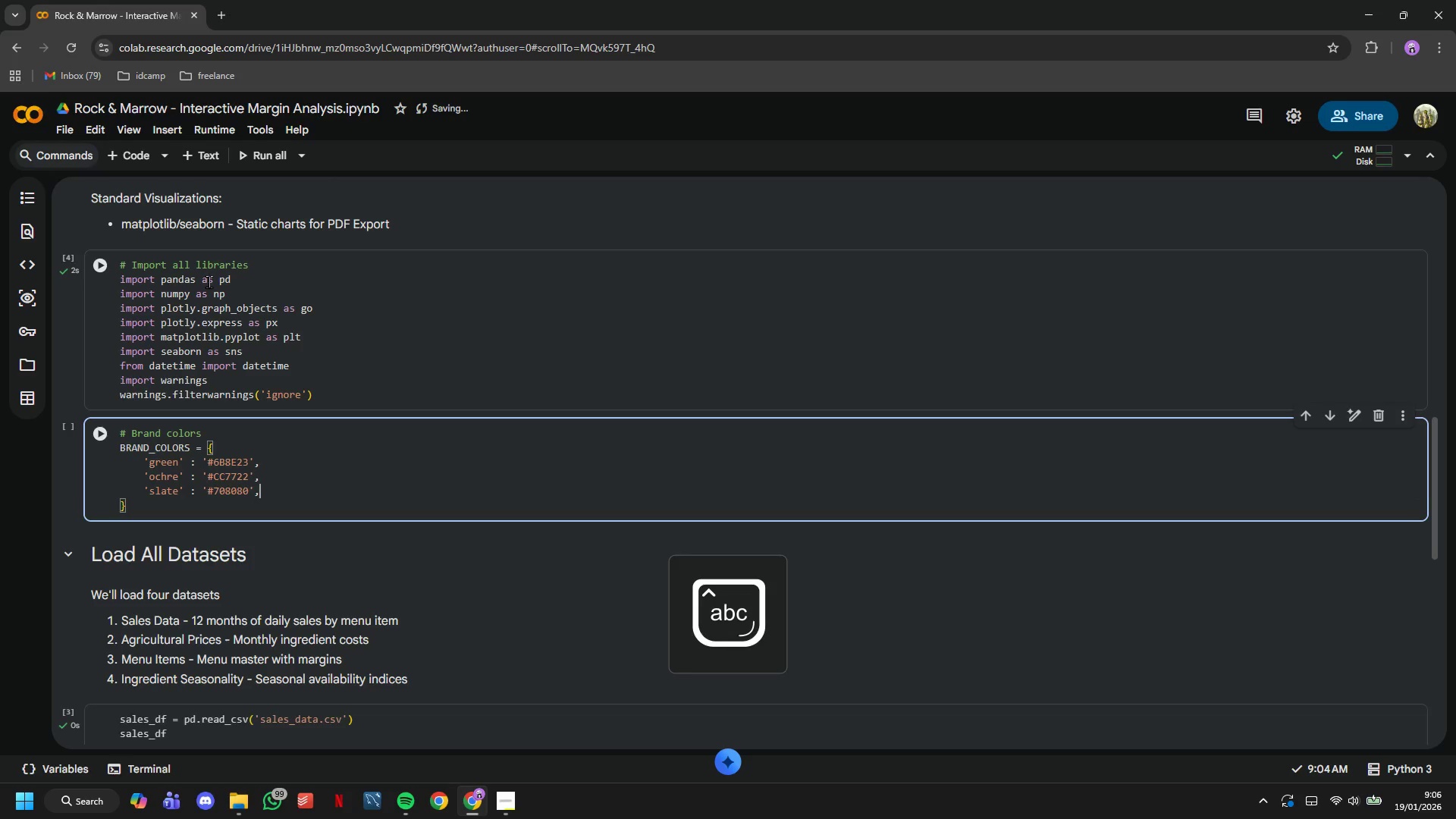 
key(Enter)
 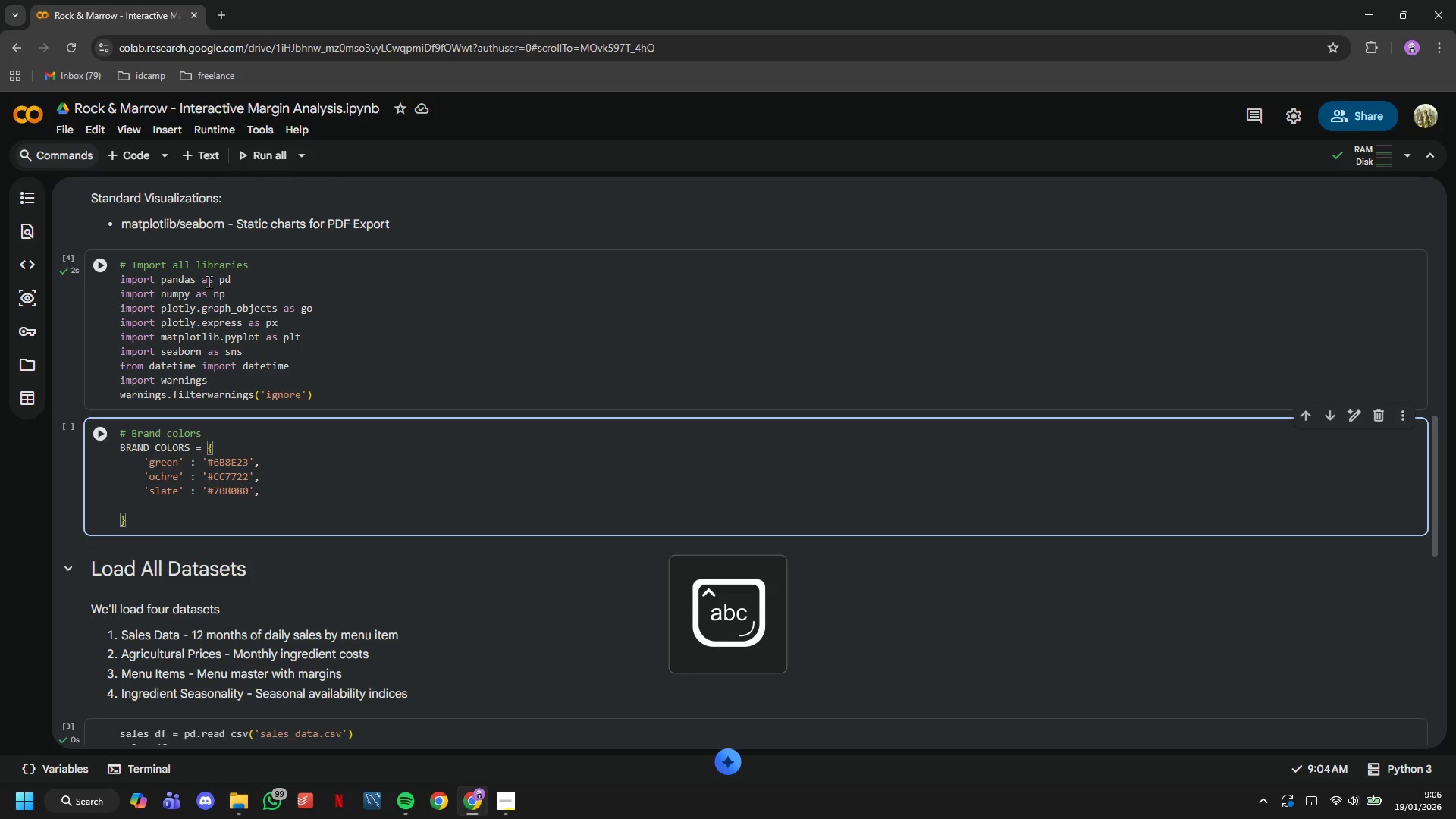 
type('light_green)
 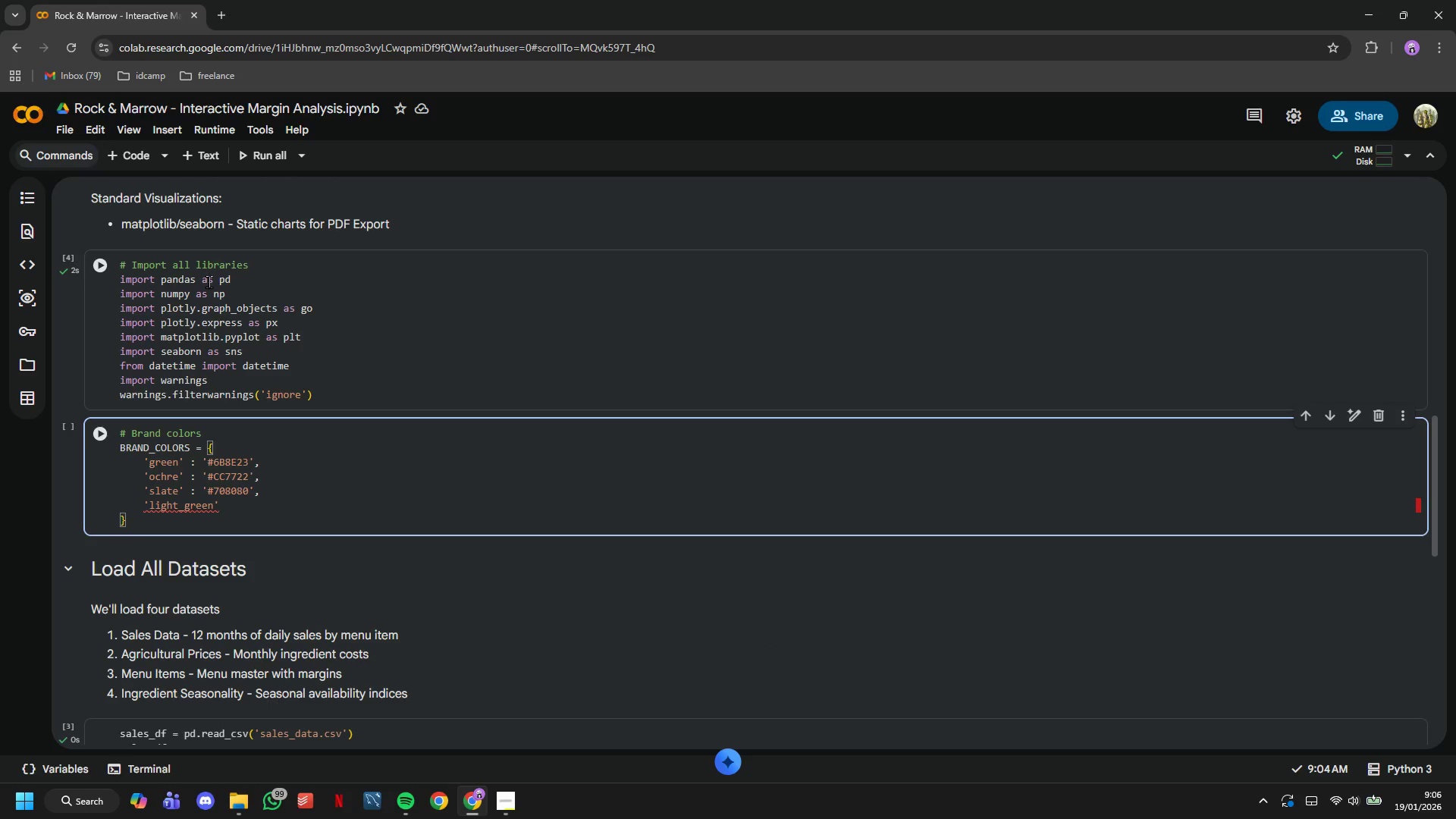 
key(ArrowRight)
 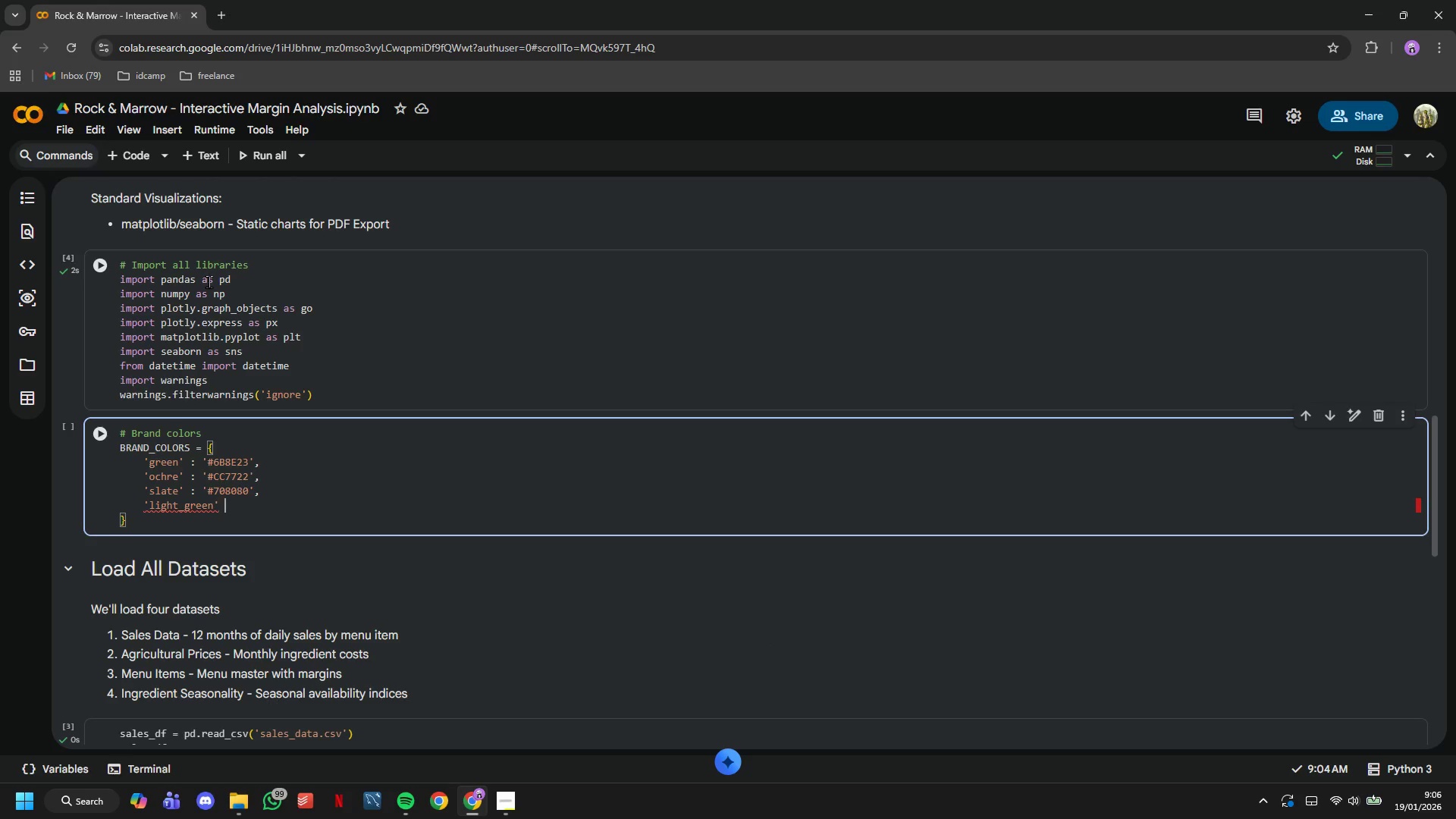 
key(Space)
 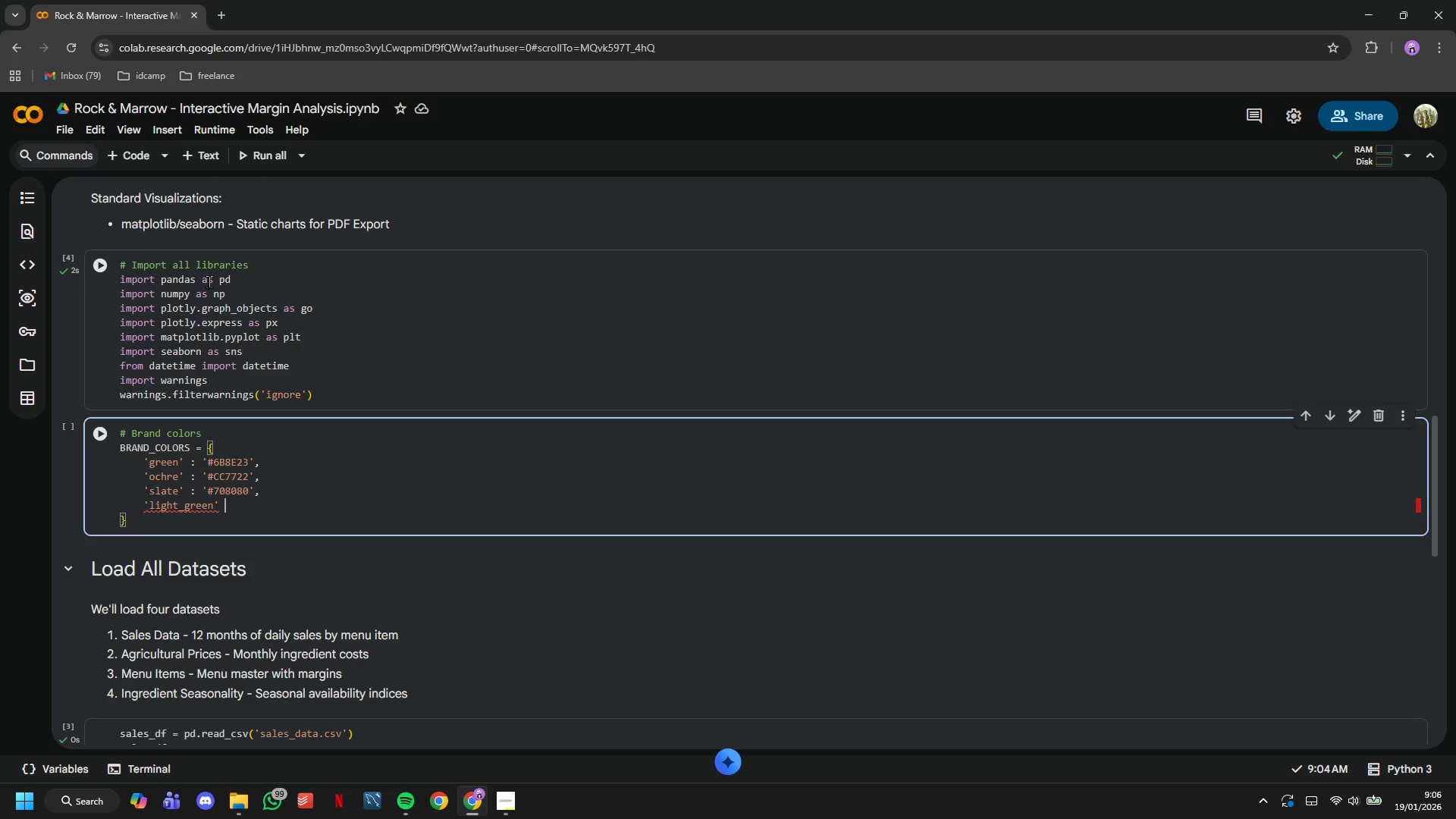 
key(Shift+ShiftLeft)
 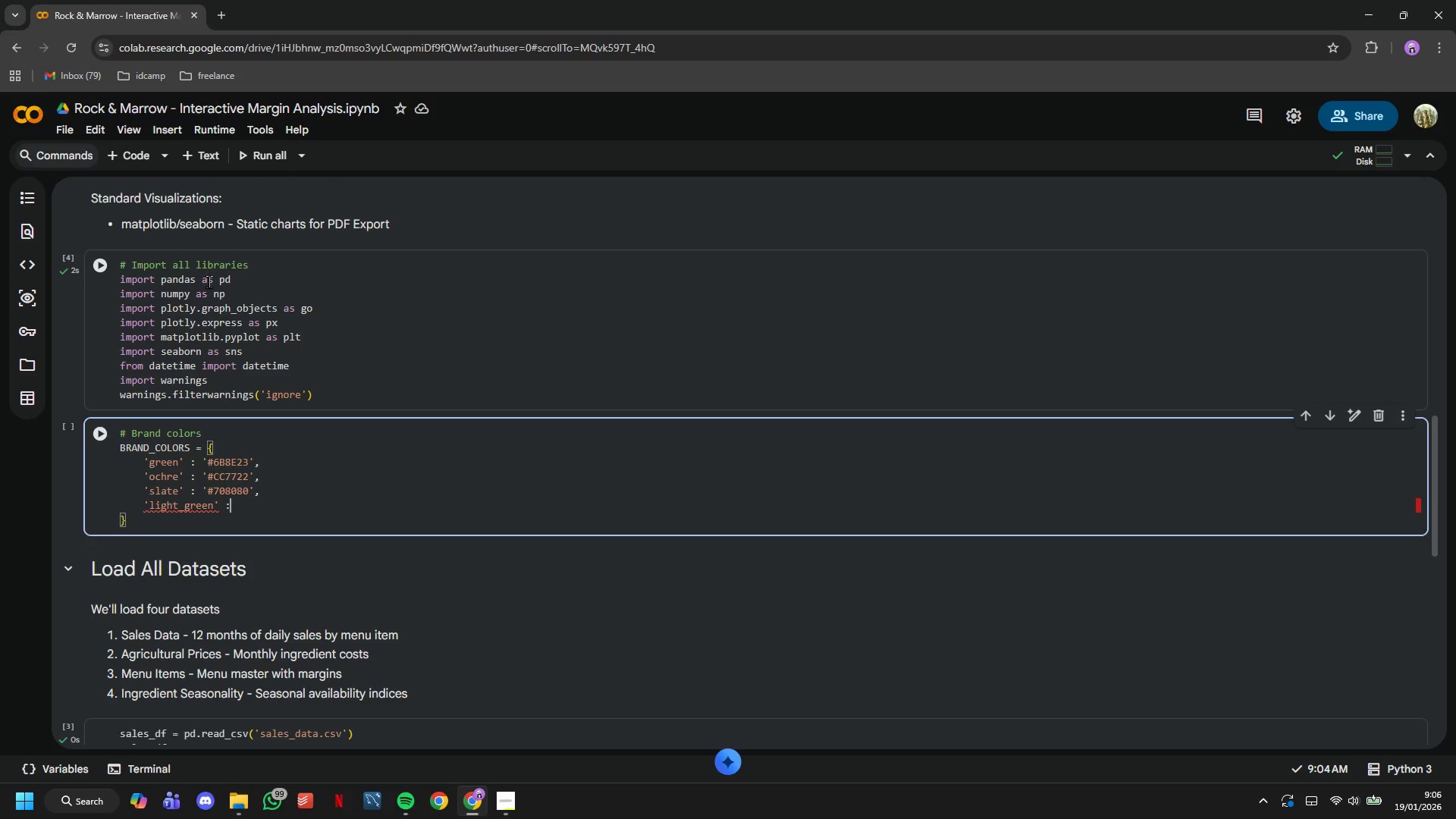 
key(Shift+Semicolon)
 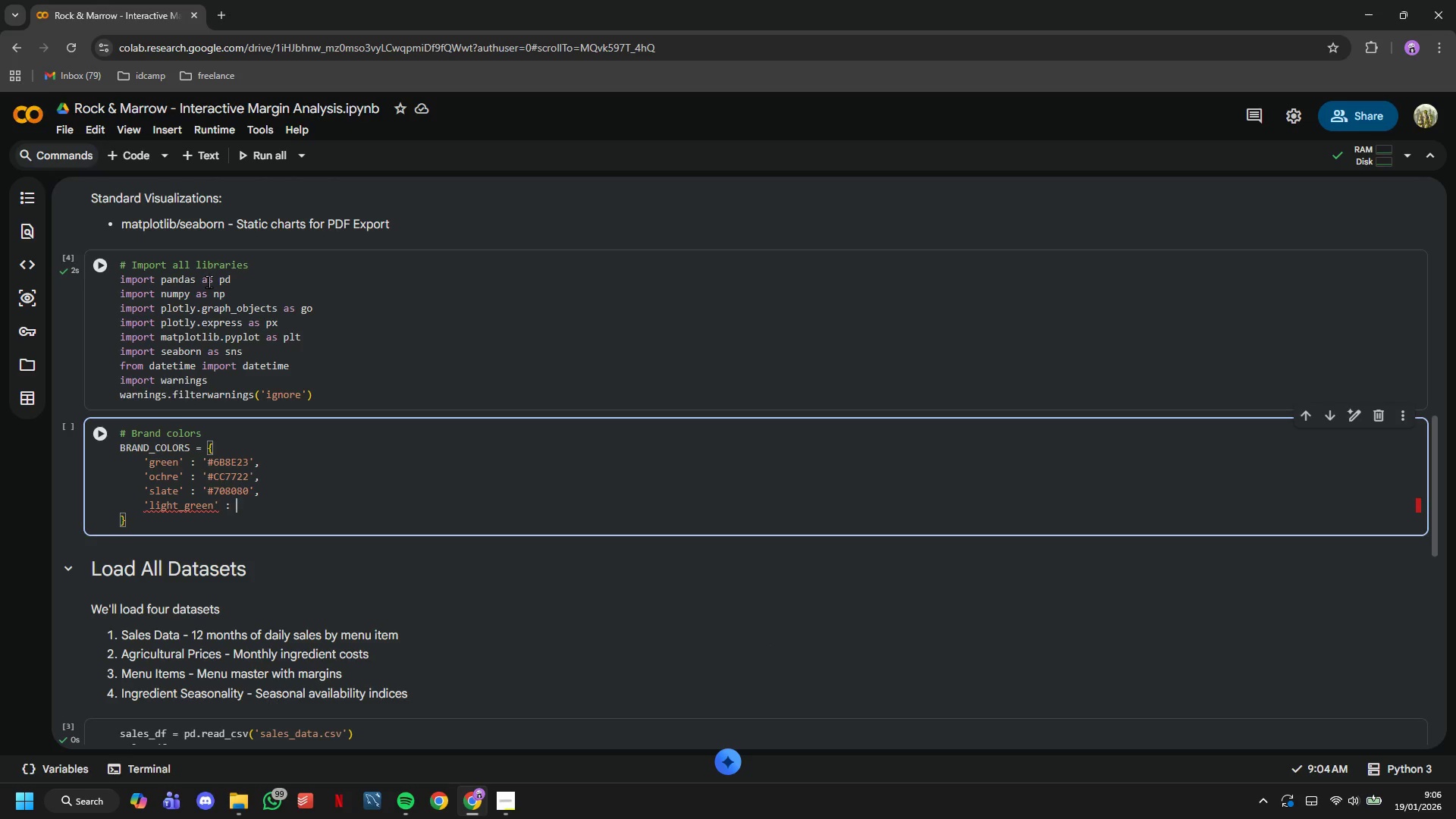 
key(Space)
 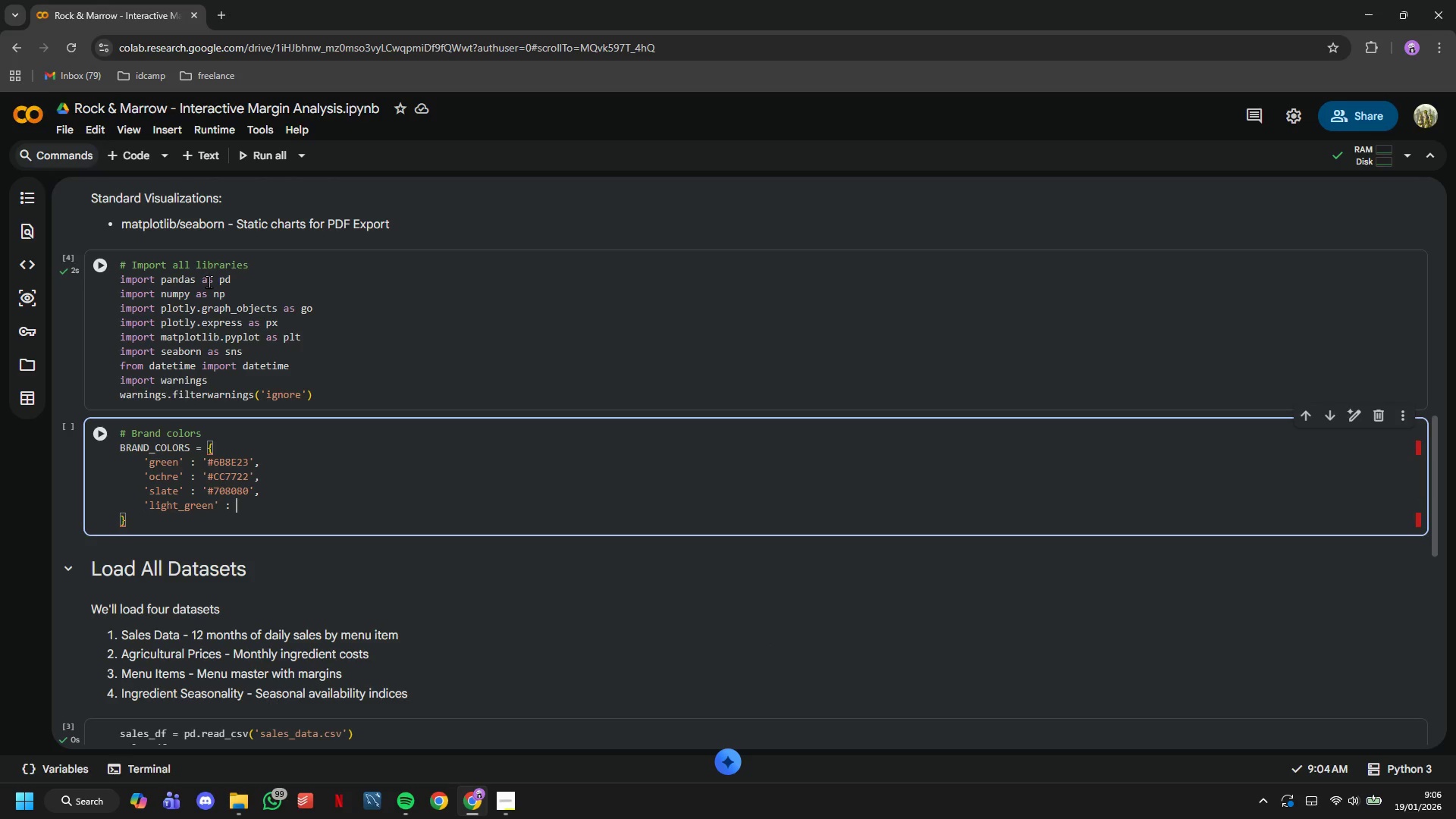 
key(Quote)
 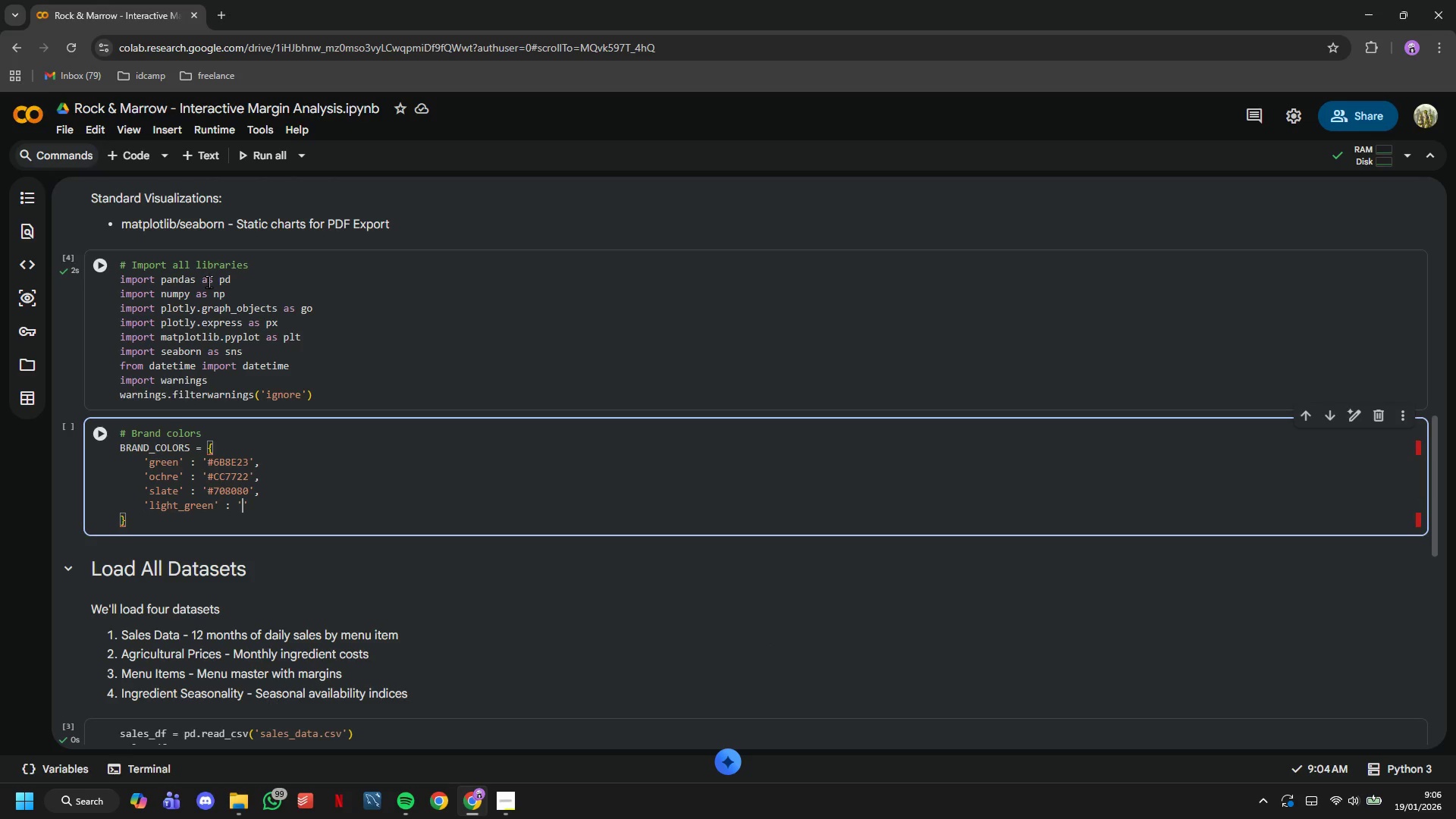 
key(Shift+3)
 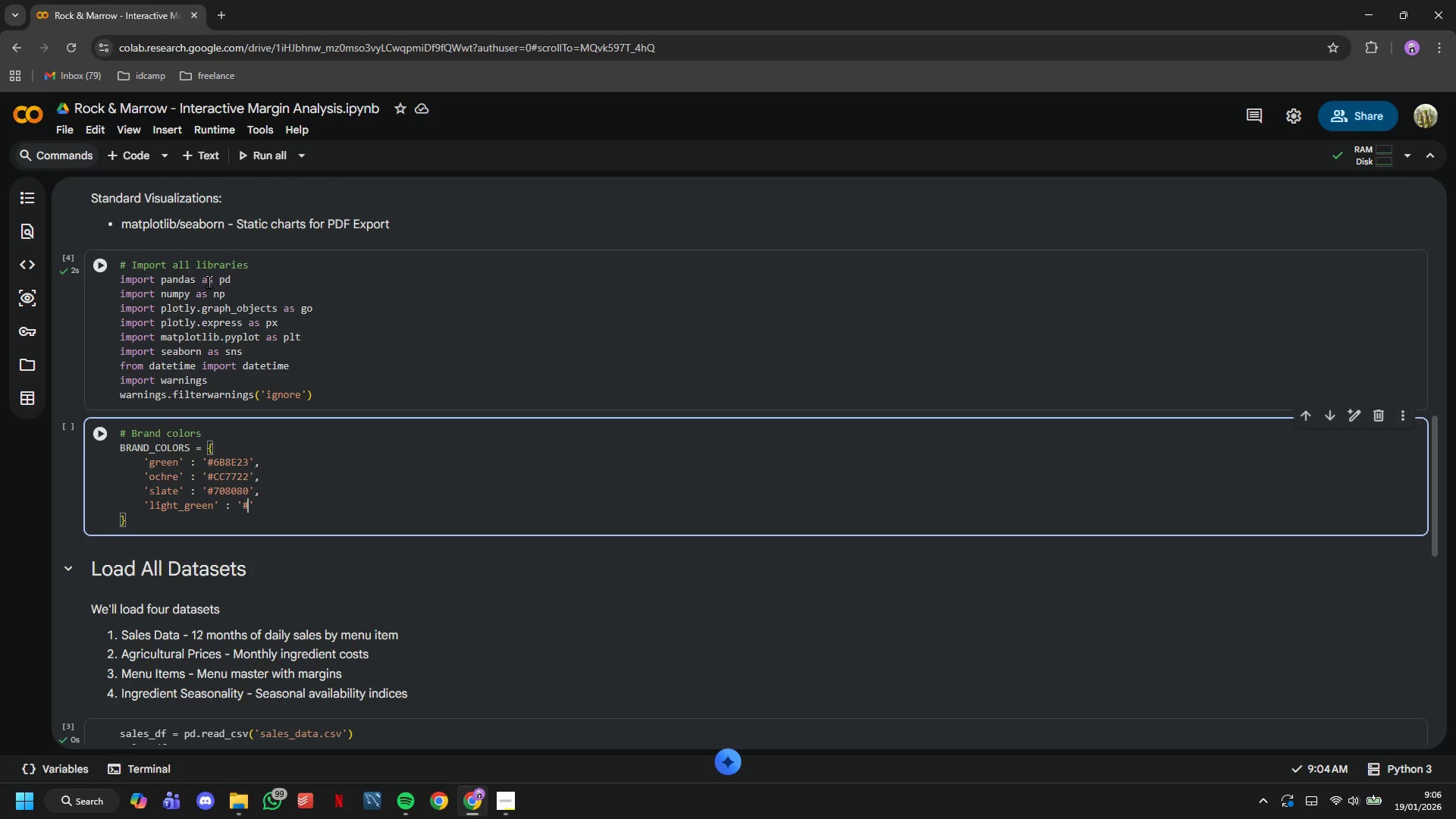 
wait(8.27)
 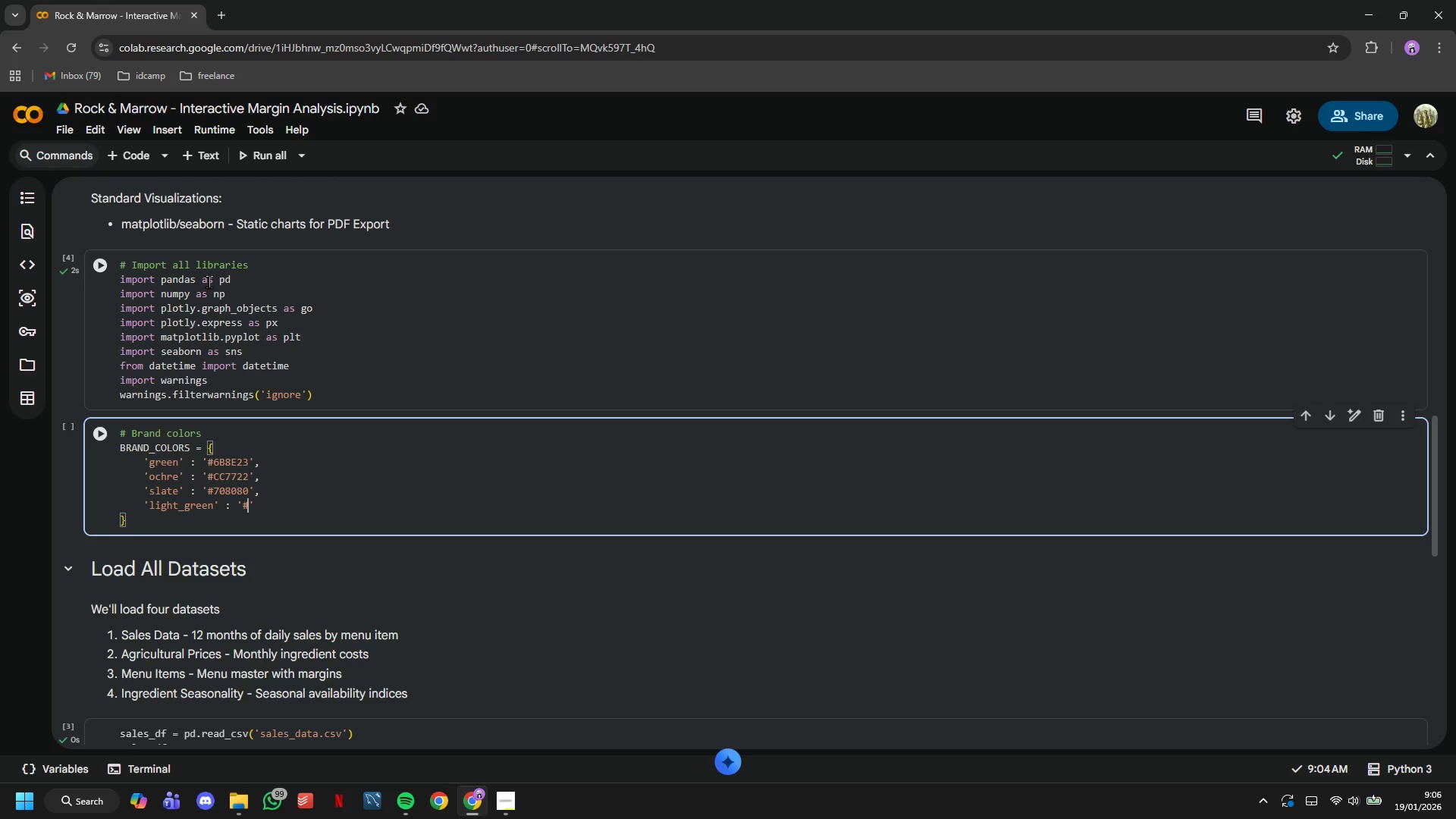 
type(9AC)
 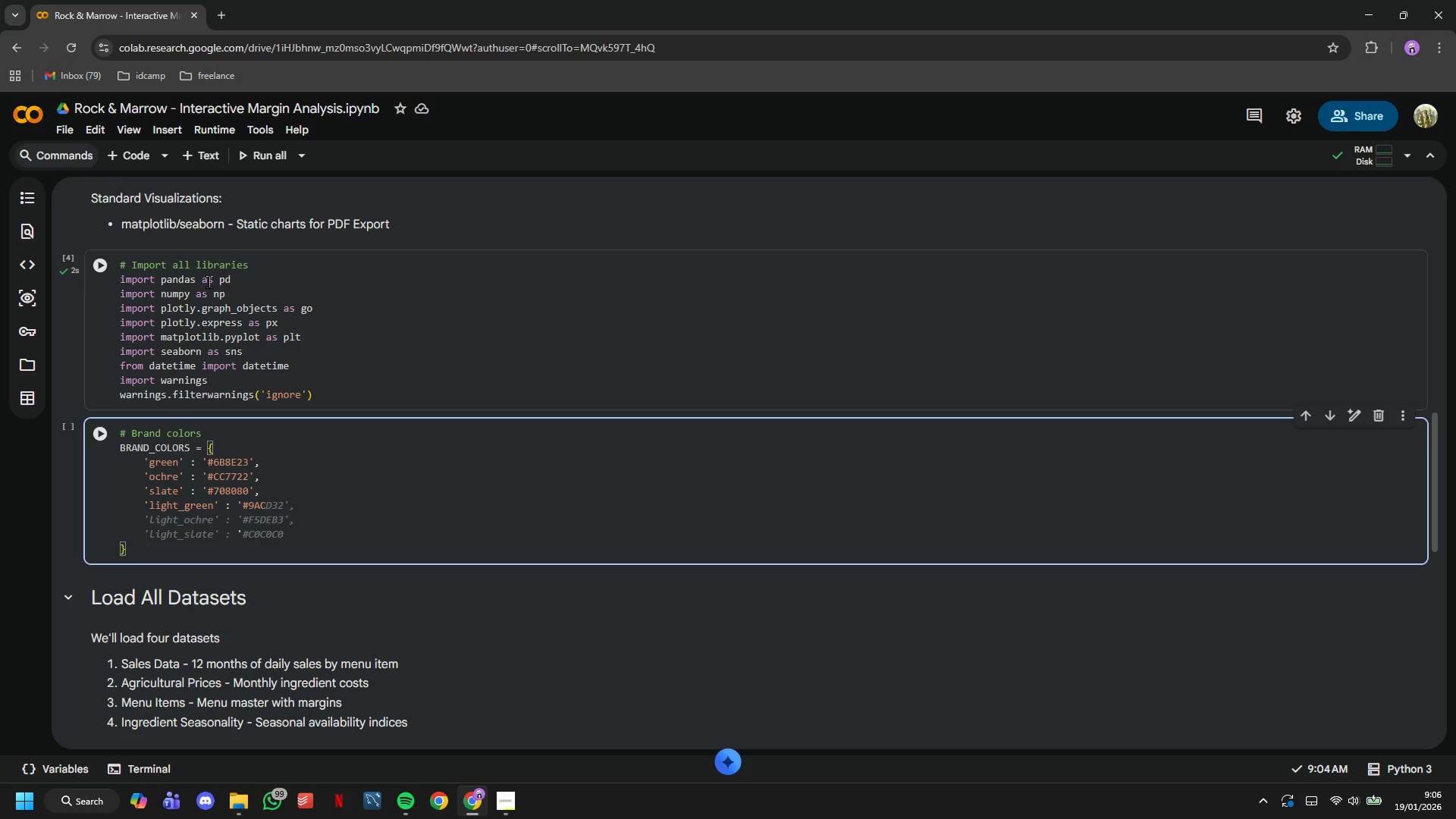 
wait(5.88)
 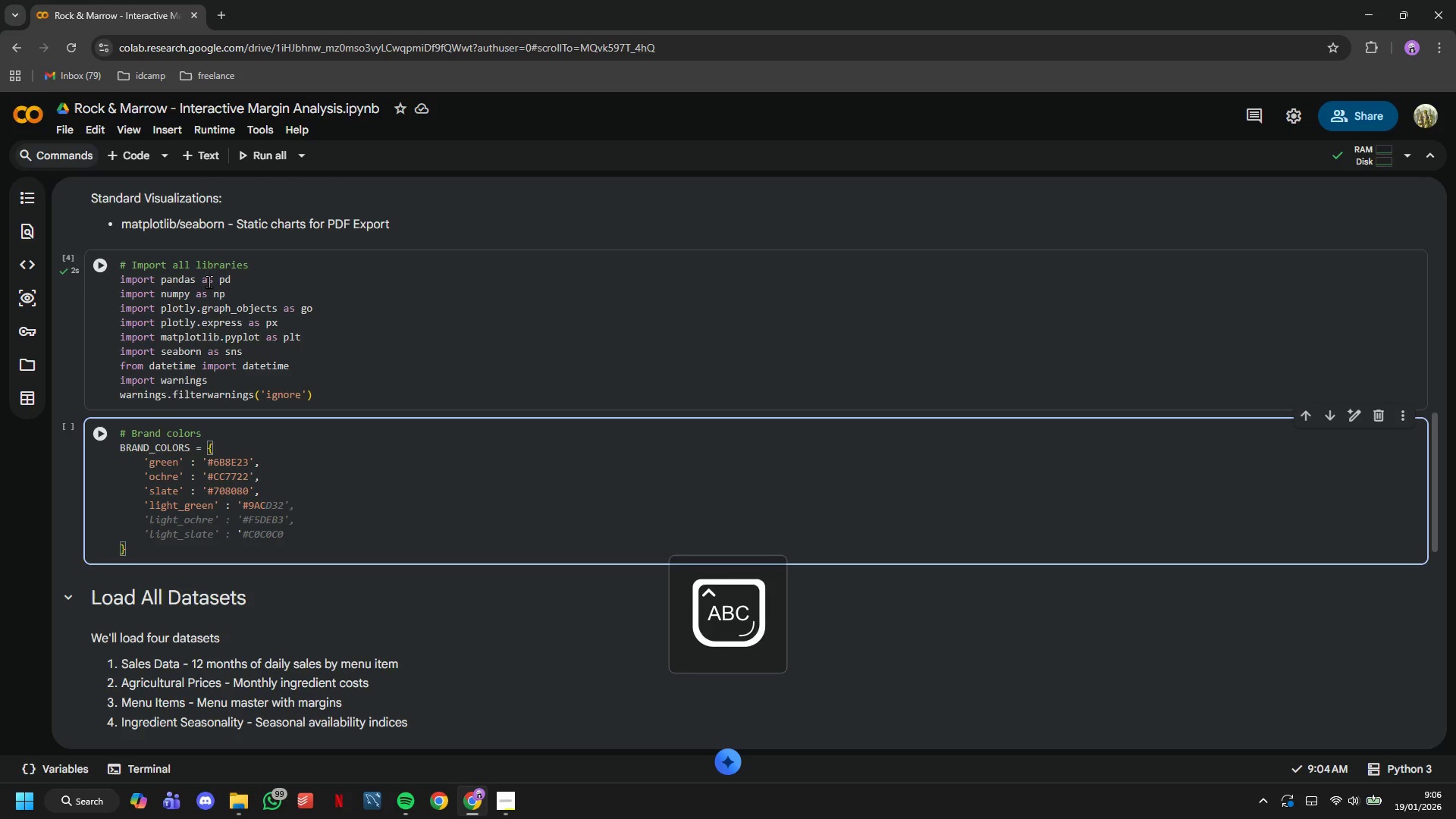 
type(DB32)
 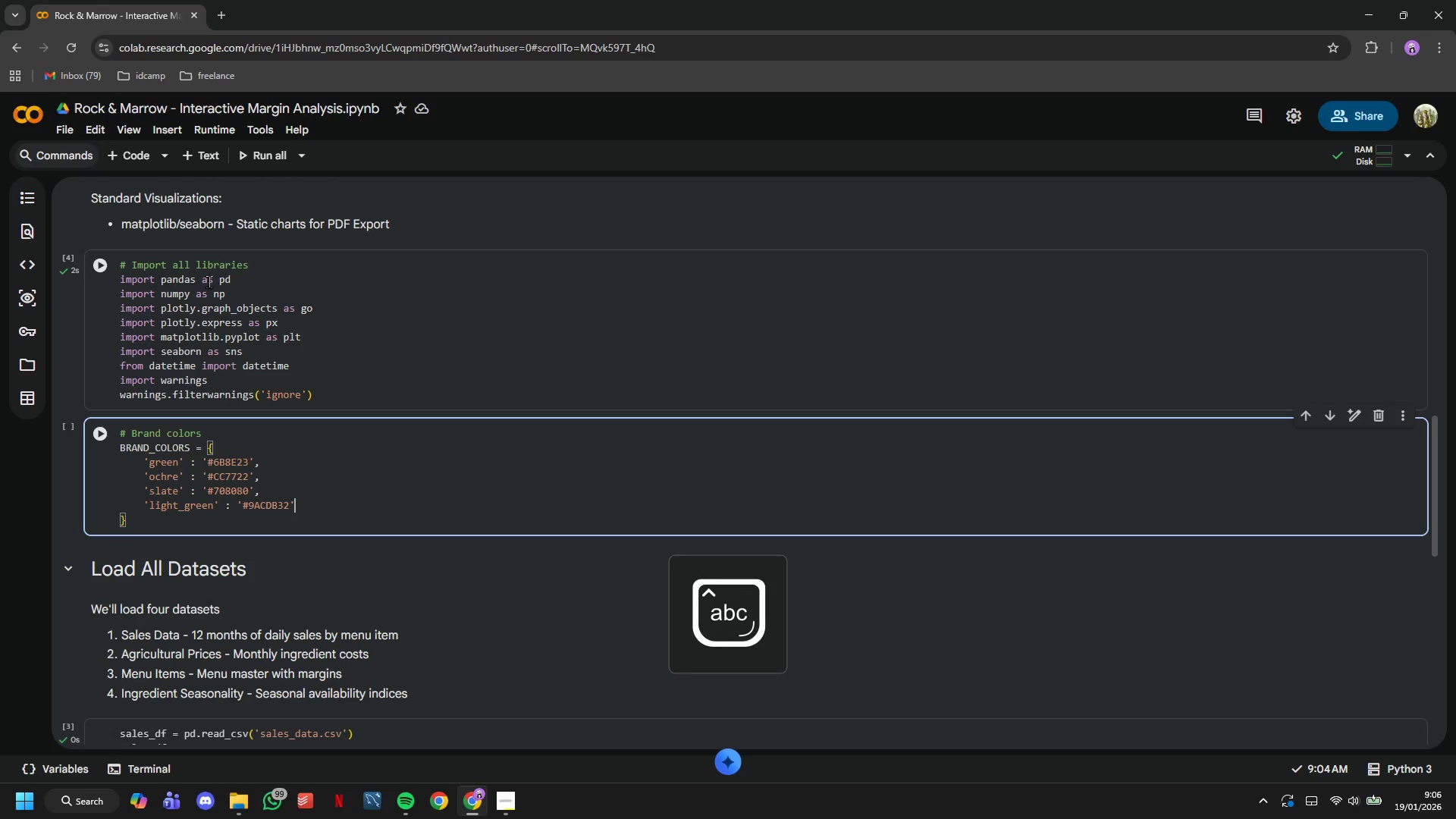 
key(ArrowRight)
 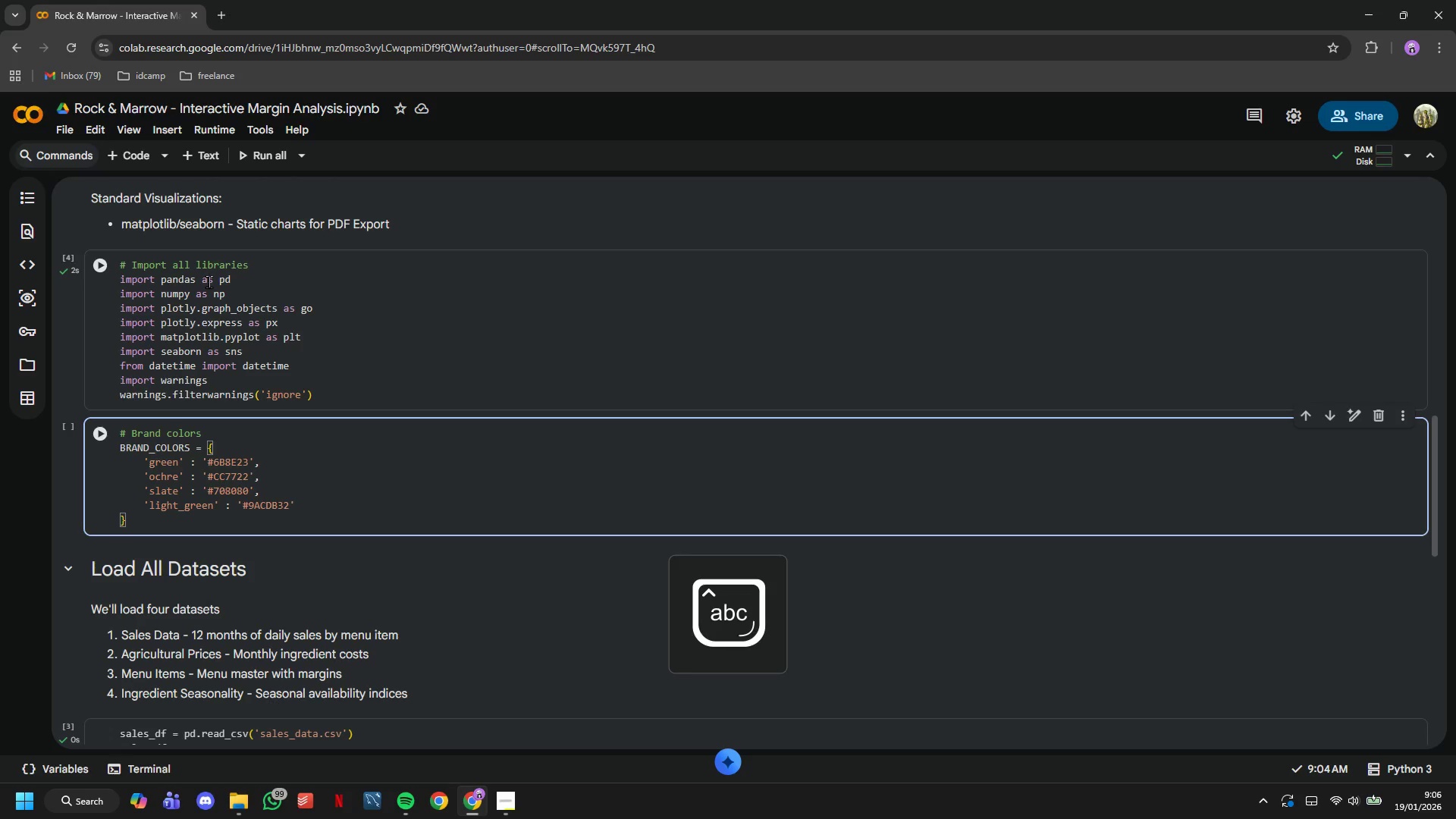 
key(Comma)
 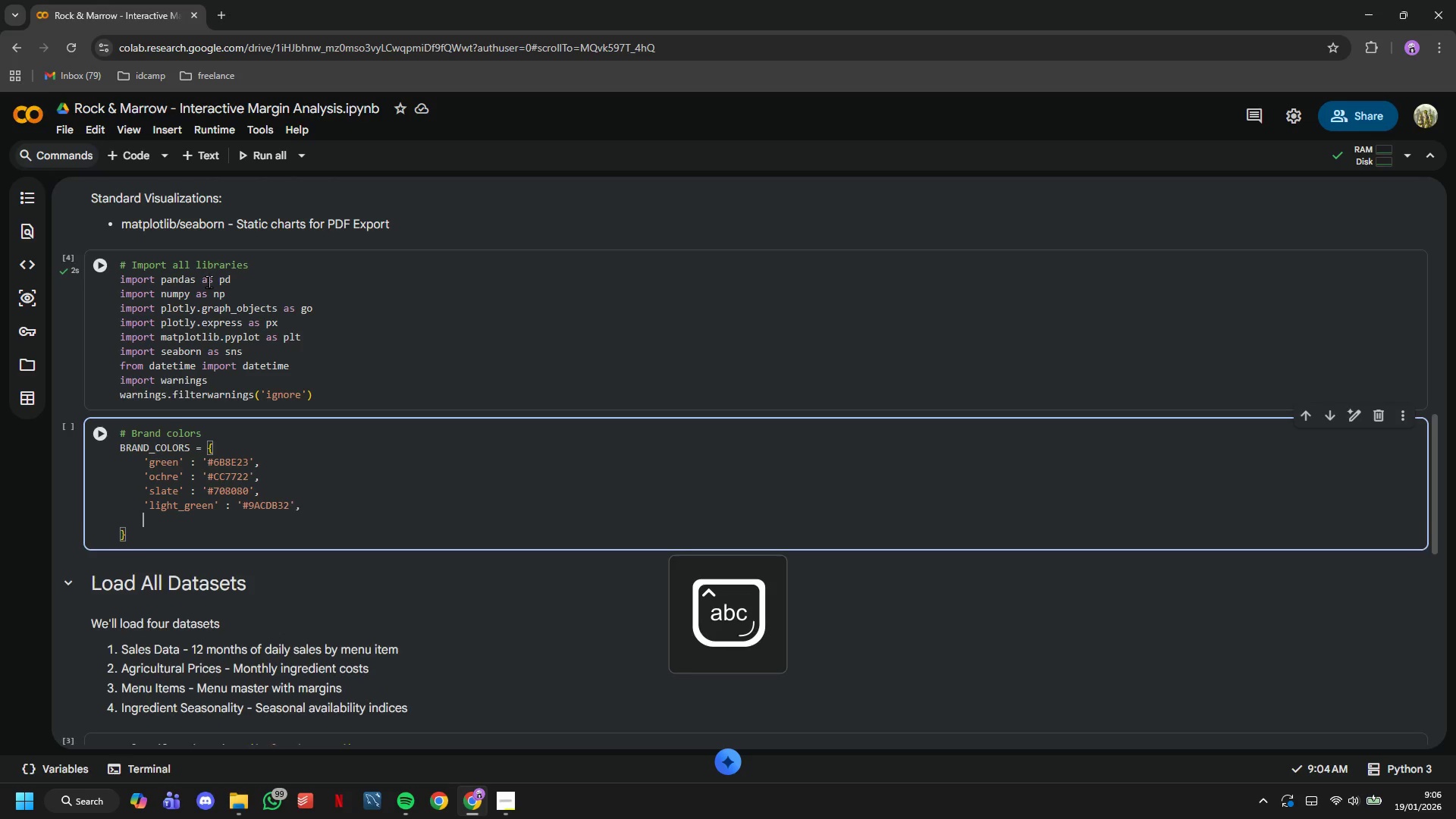 
key(Enter)
 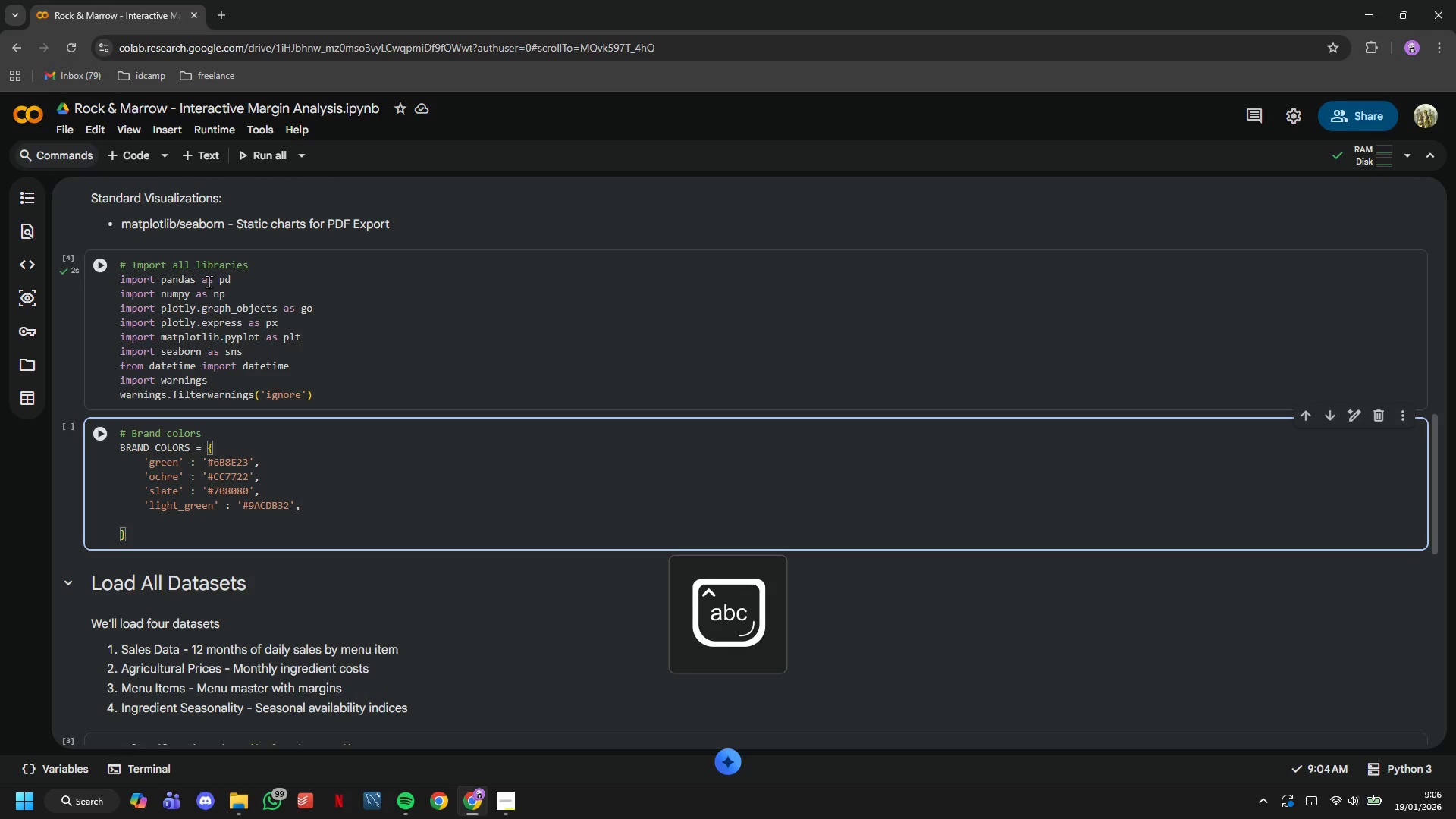 
type('dark_gren)
key(Backspace)
type(en)
 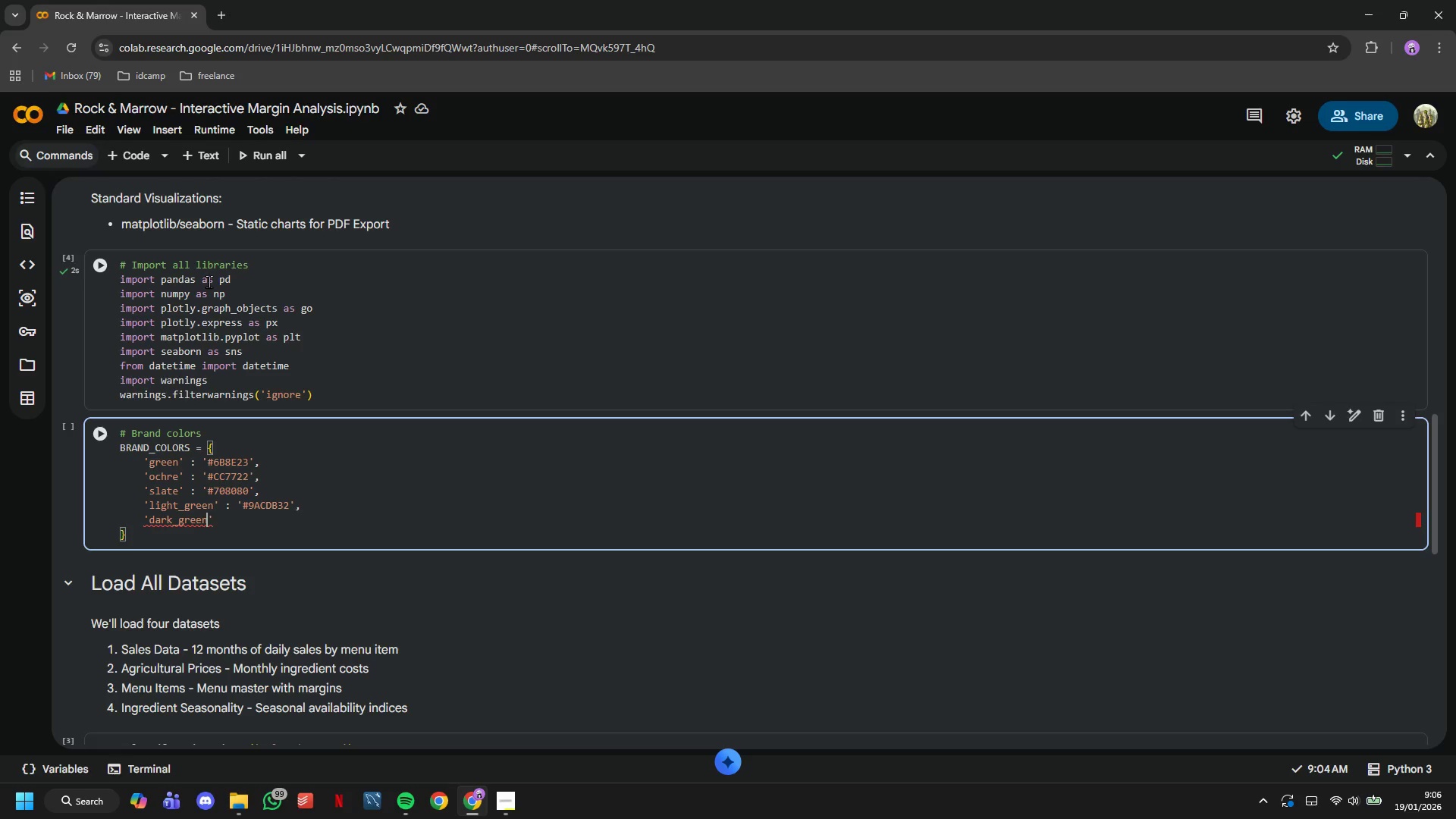 
key(ArrowRight)
 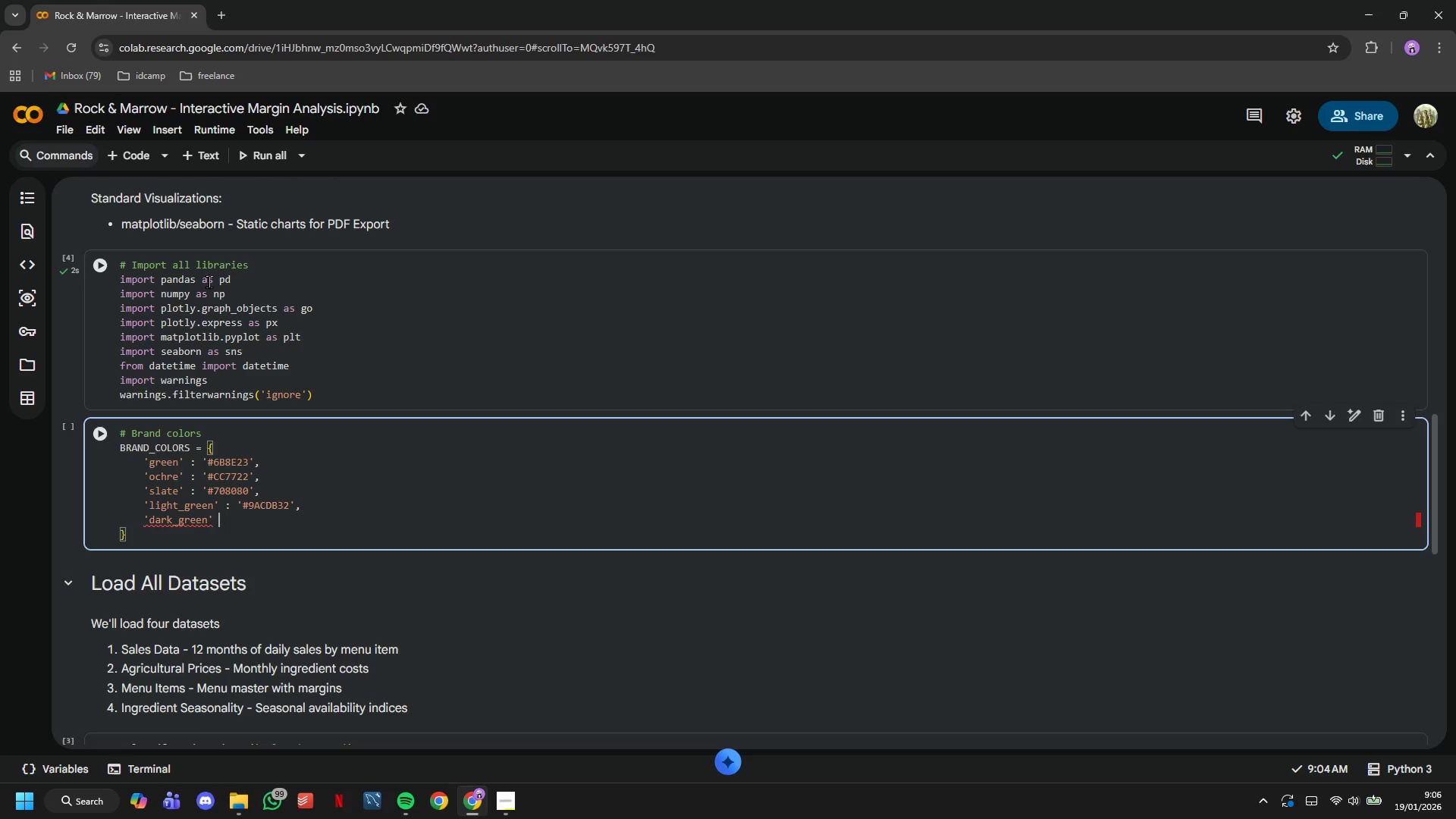 
key(Space)
 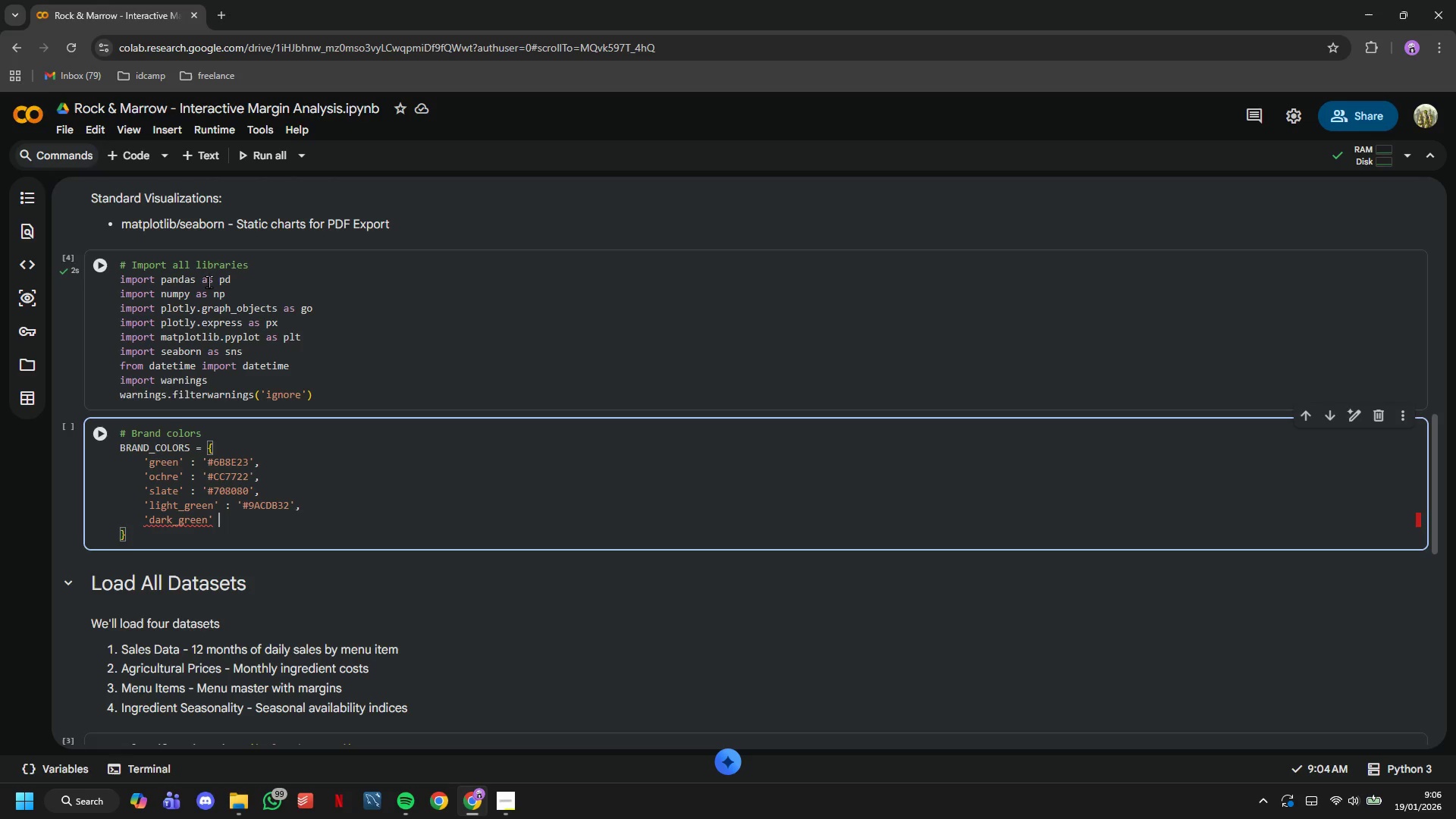 
key(Shift+Semicolon)
 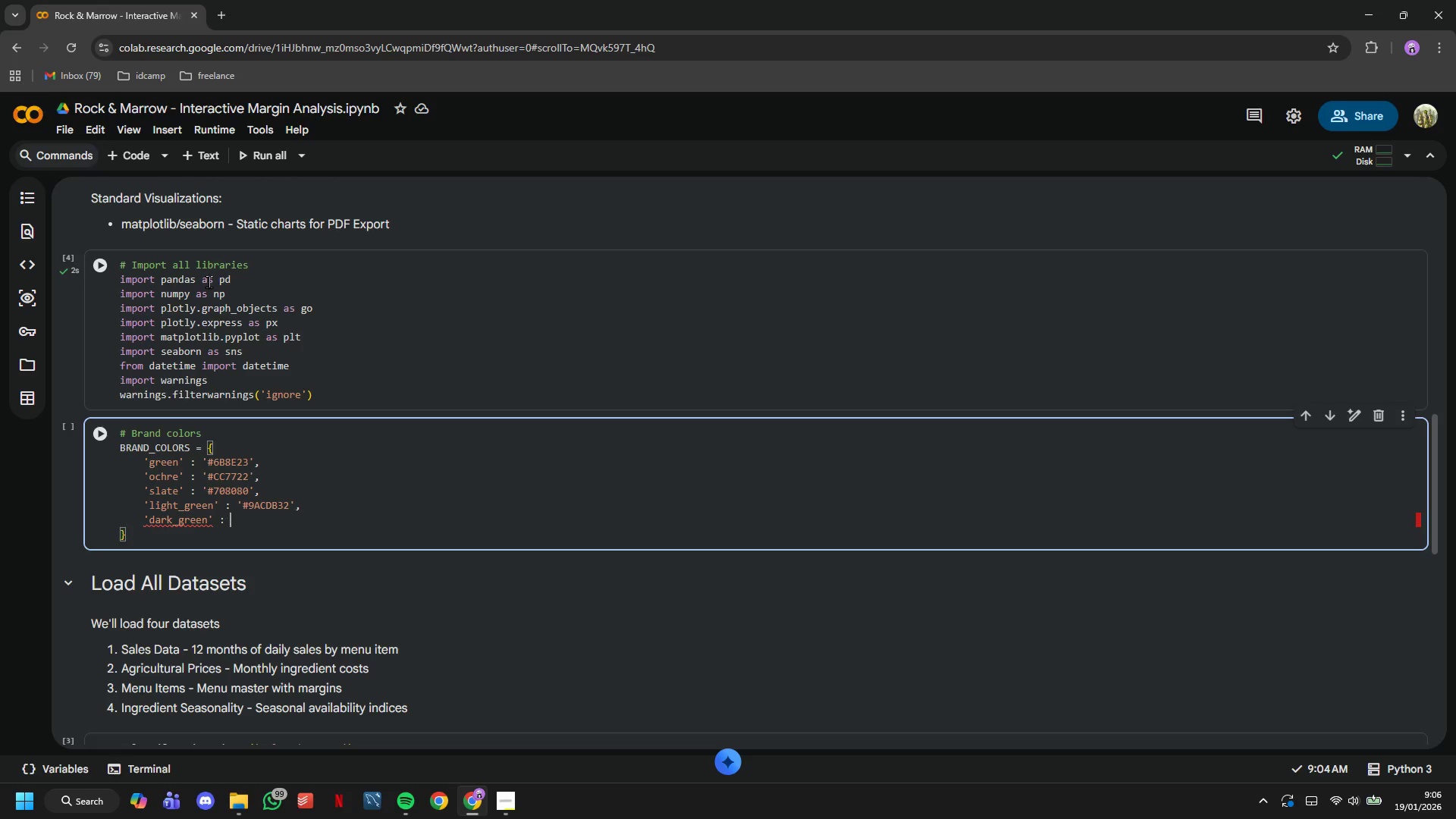 
key(Space)
 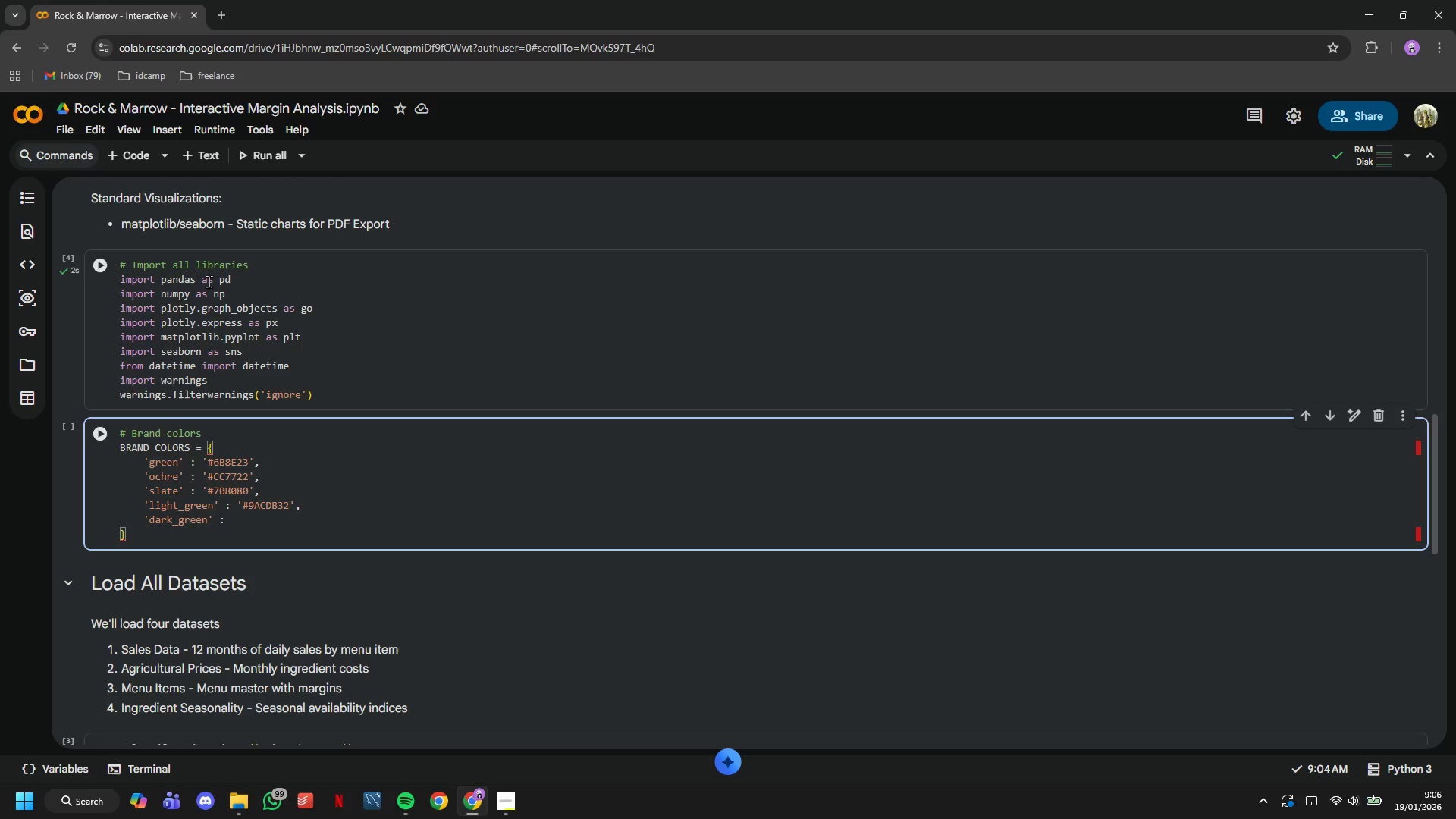 
key(Quote)
 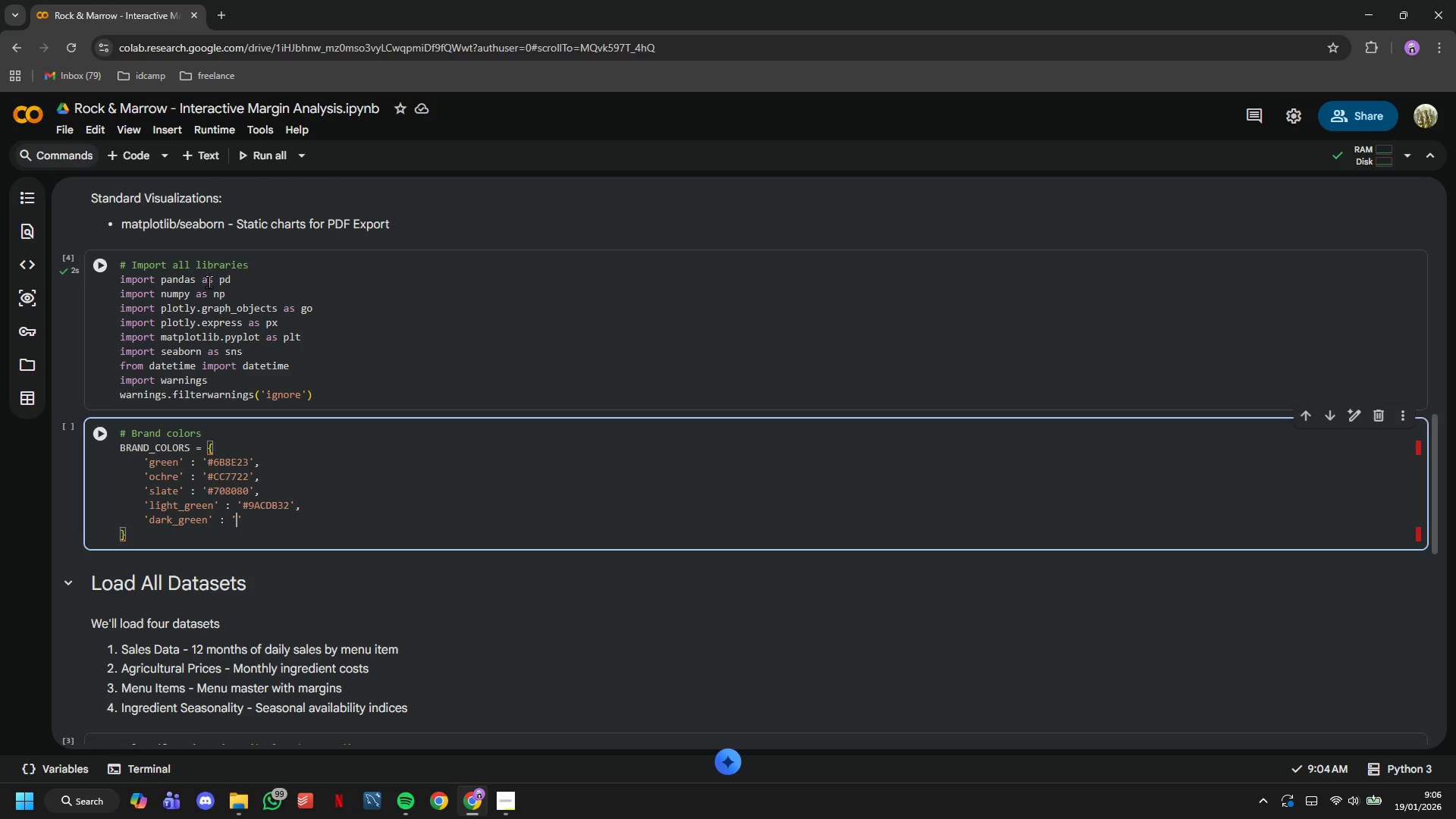 
key(Shift+3)
 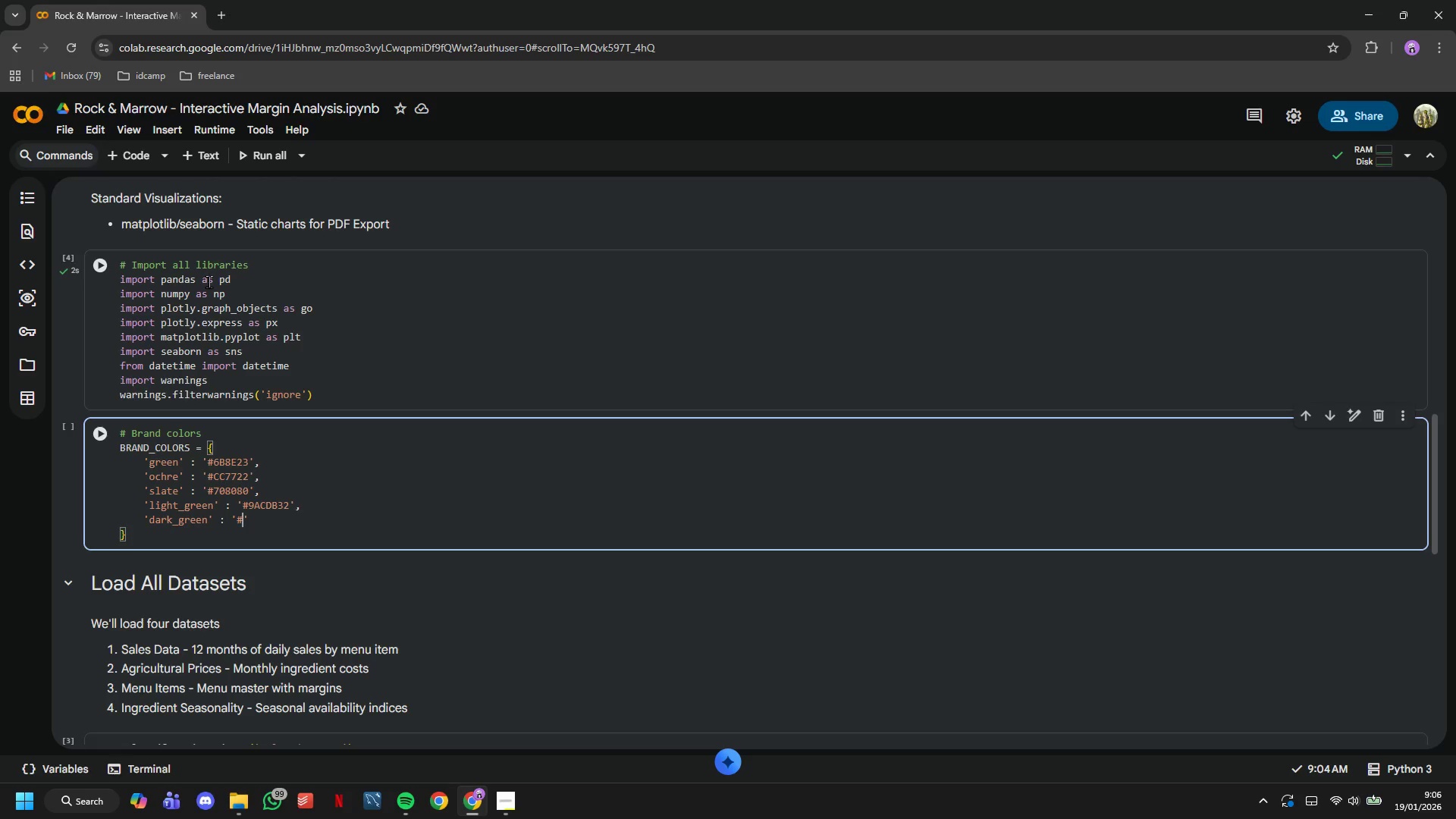 
key(CapsLock)
 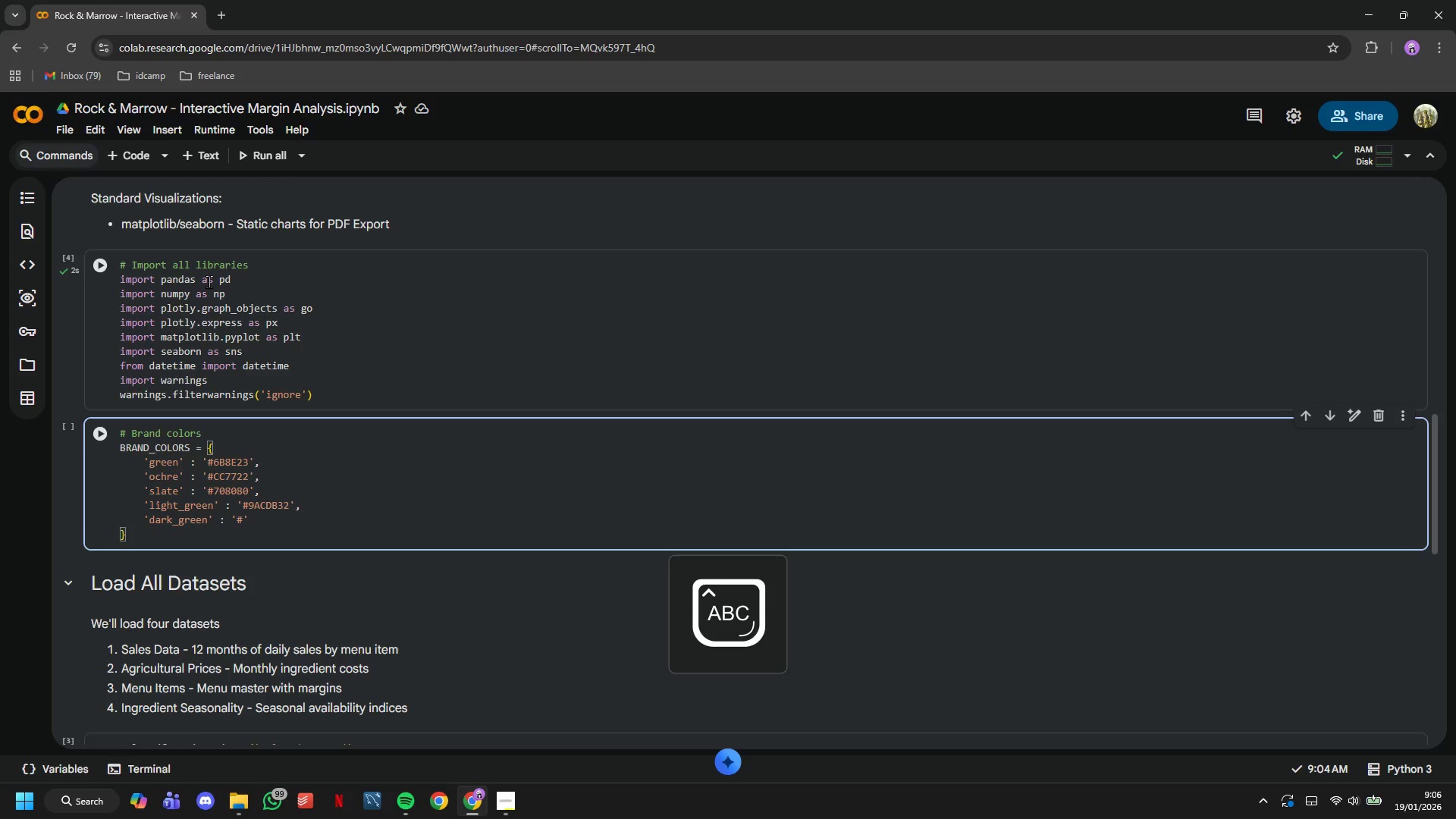 
type(55GB)
 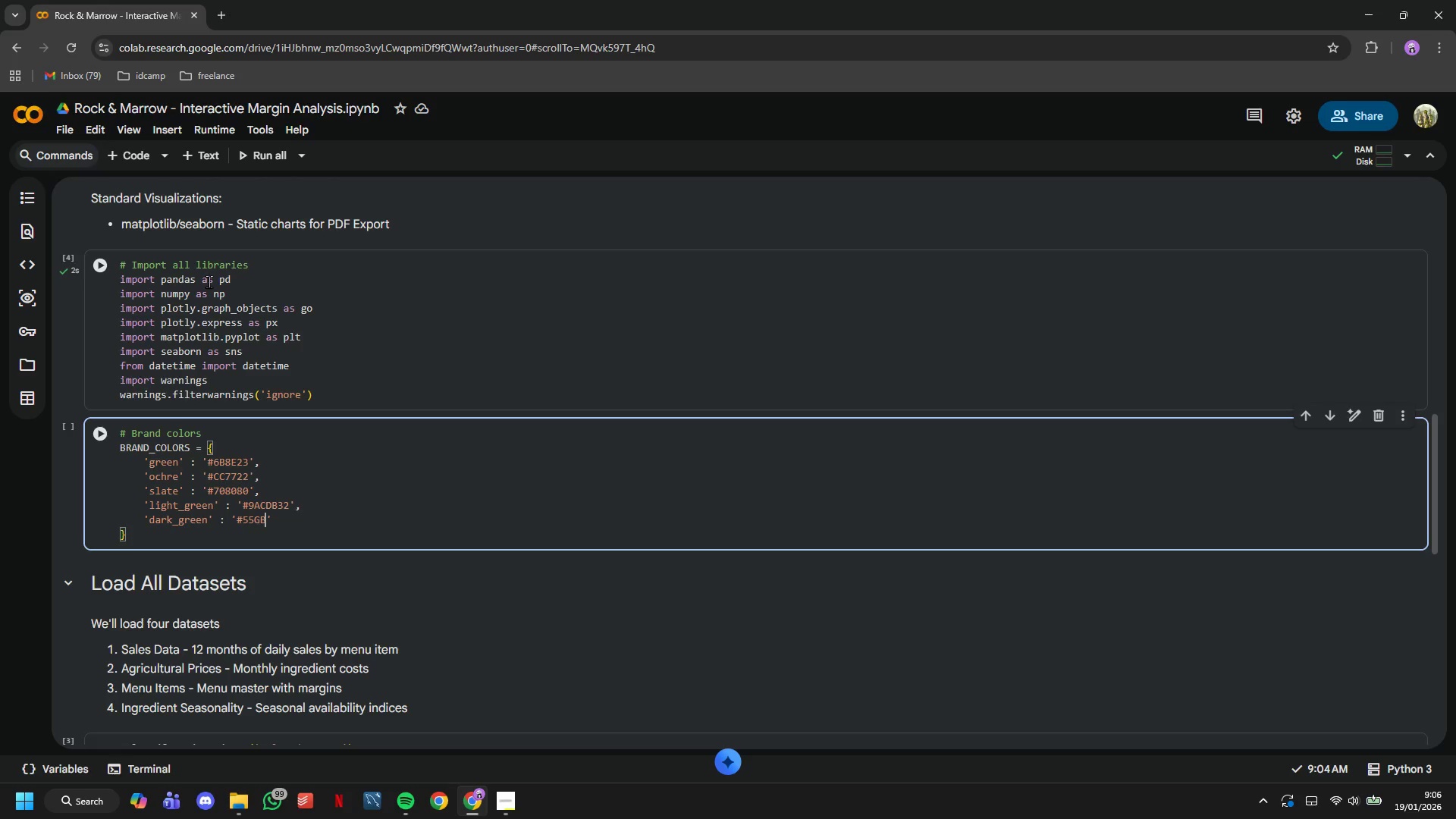 
key(Backspace)
key(Backspace)
type(6B)
 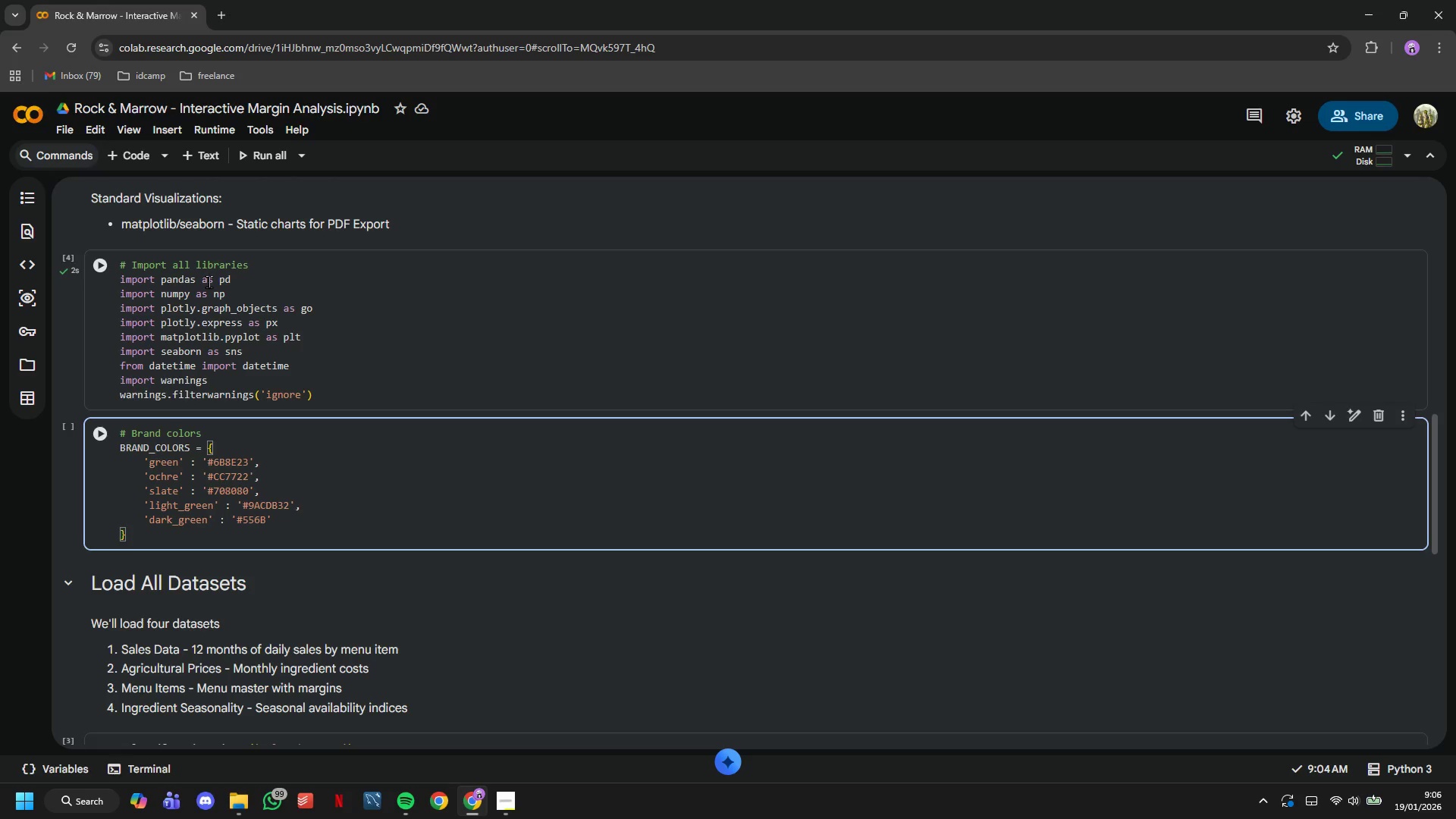 
type(2F)
 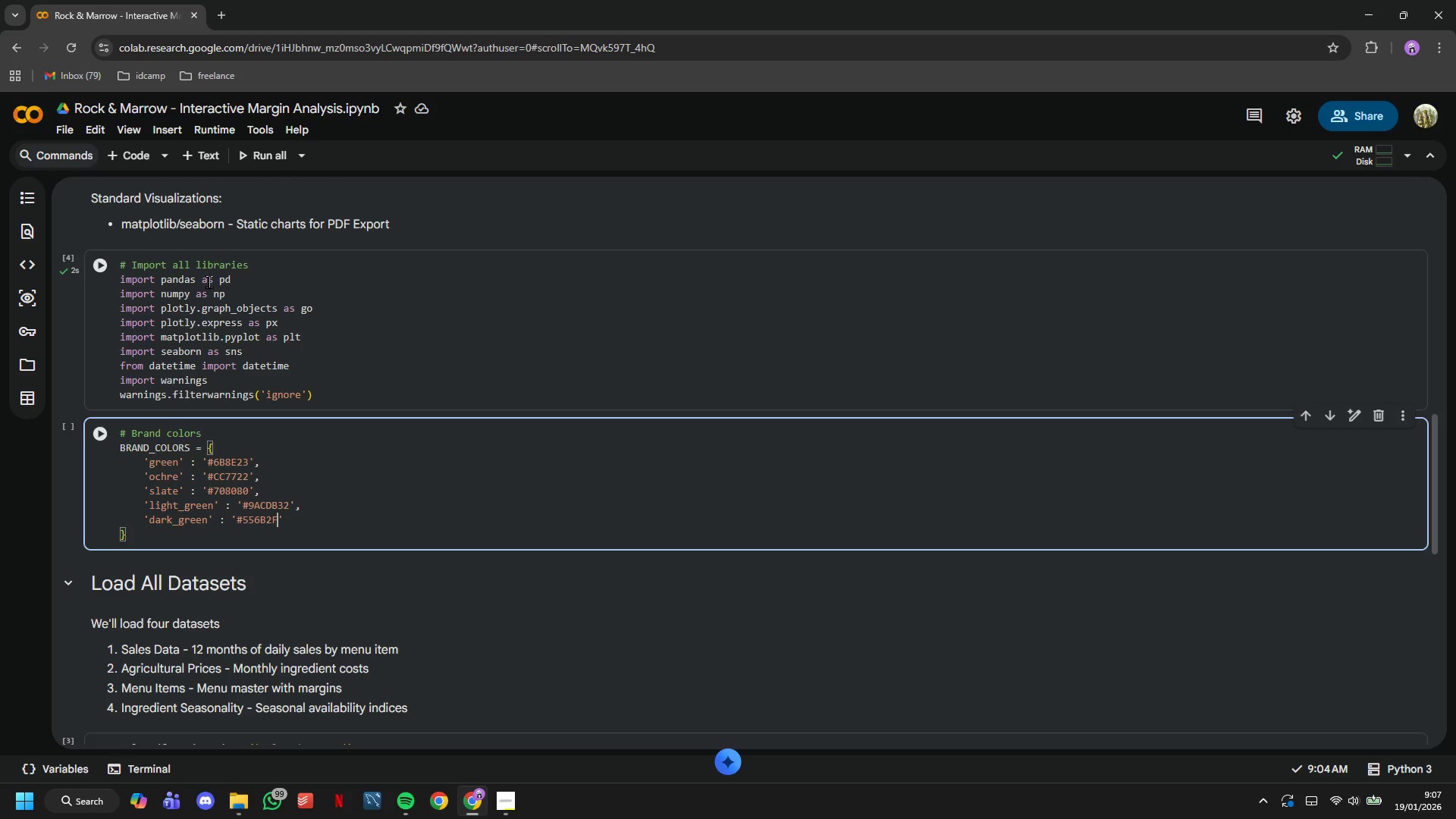 
key(ArrowRight)
 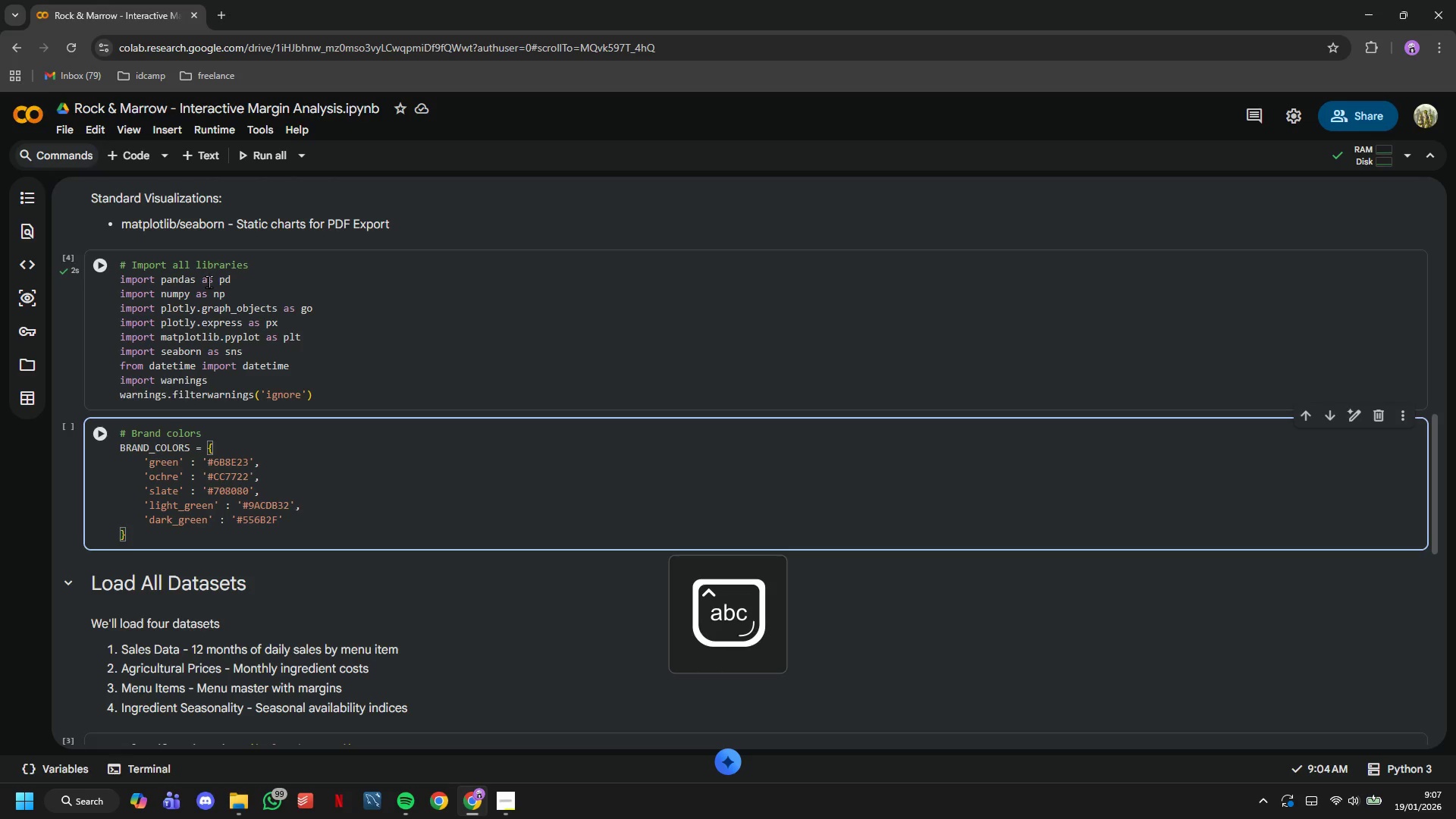 
key(ArrowDown)
 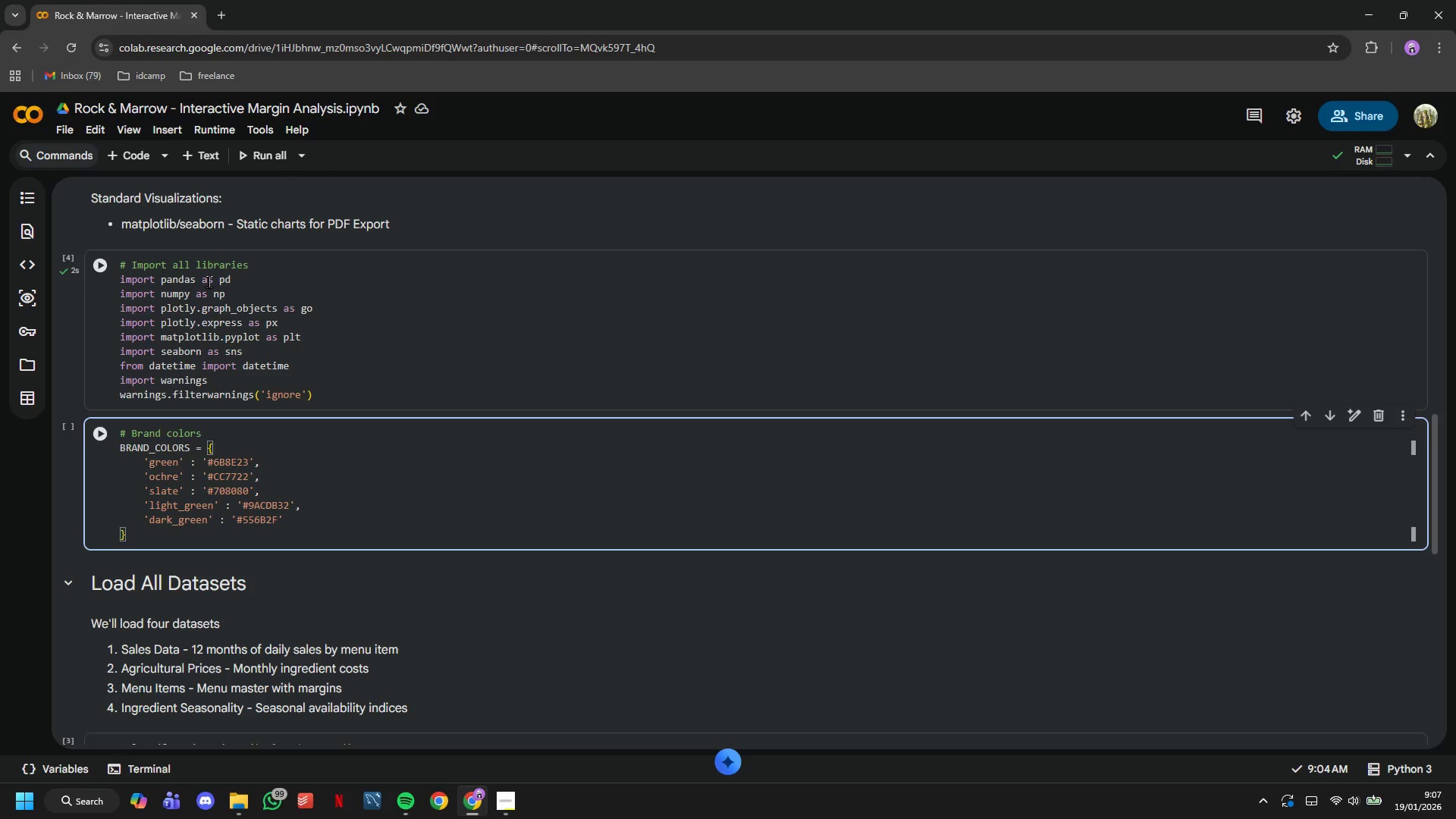 
wait(7.36)
 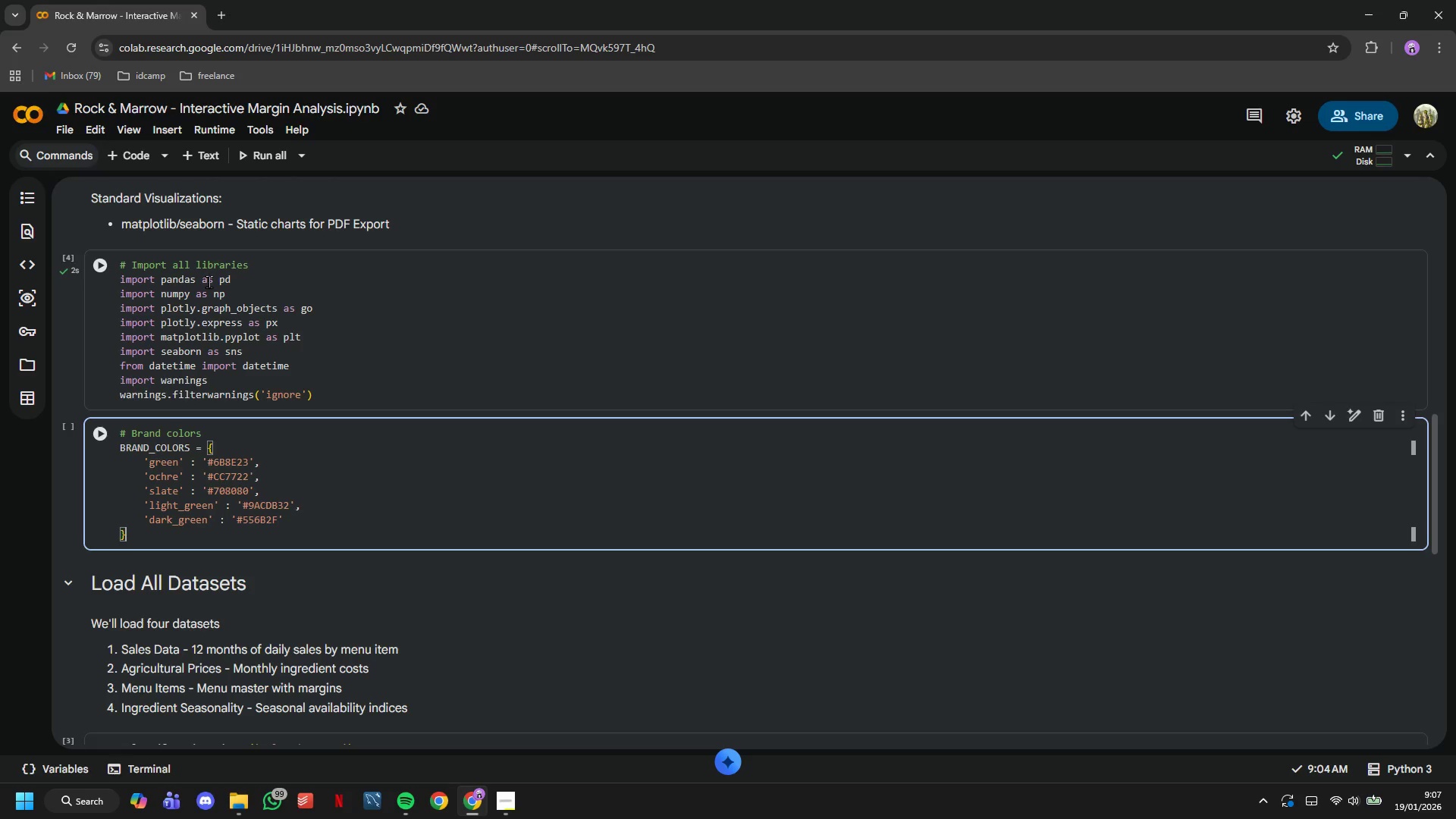 
left_click([102, 441])
 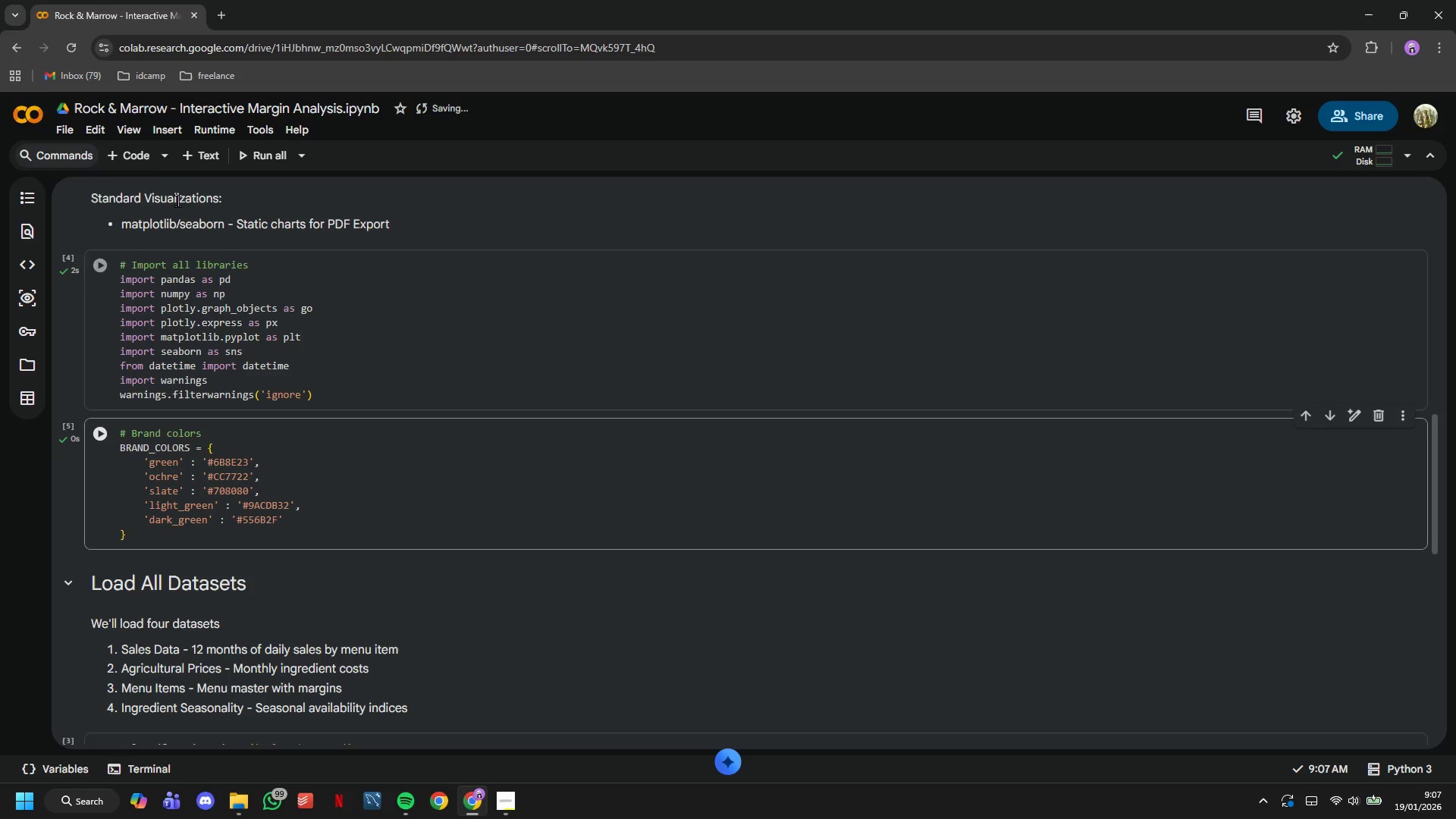 
left_click([146, 162])
 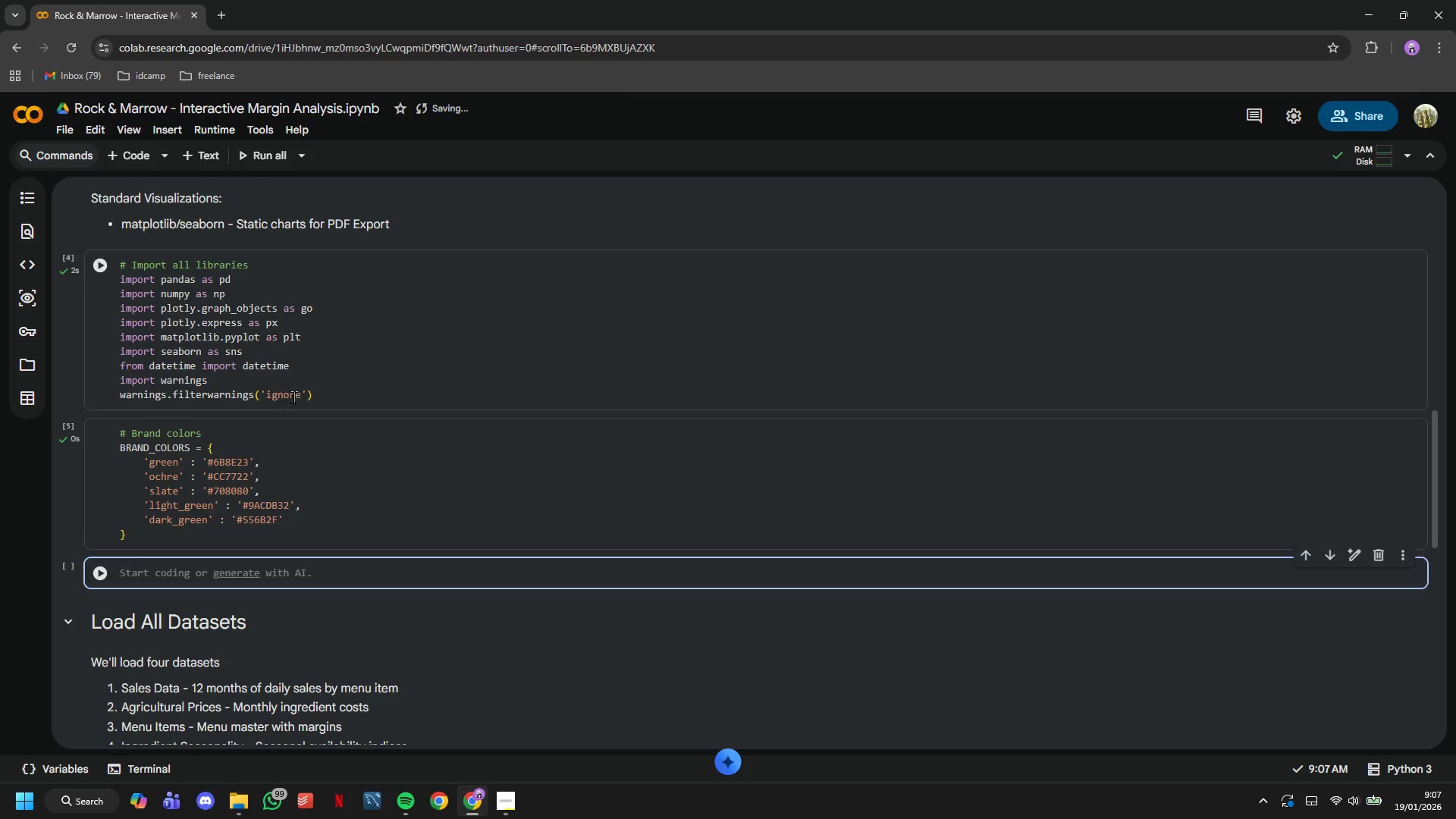 
scroll: coordinate [288, 391], scroll_direction: down, amount: 1.0
 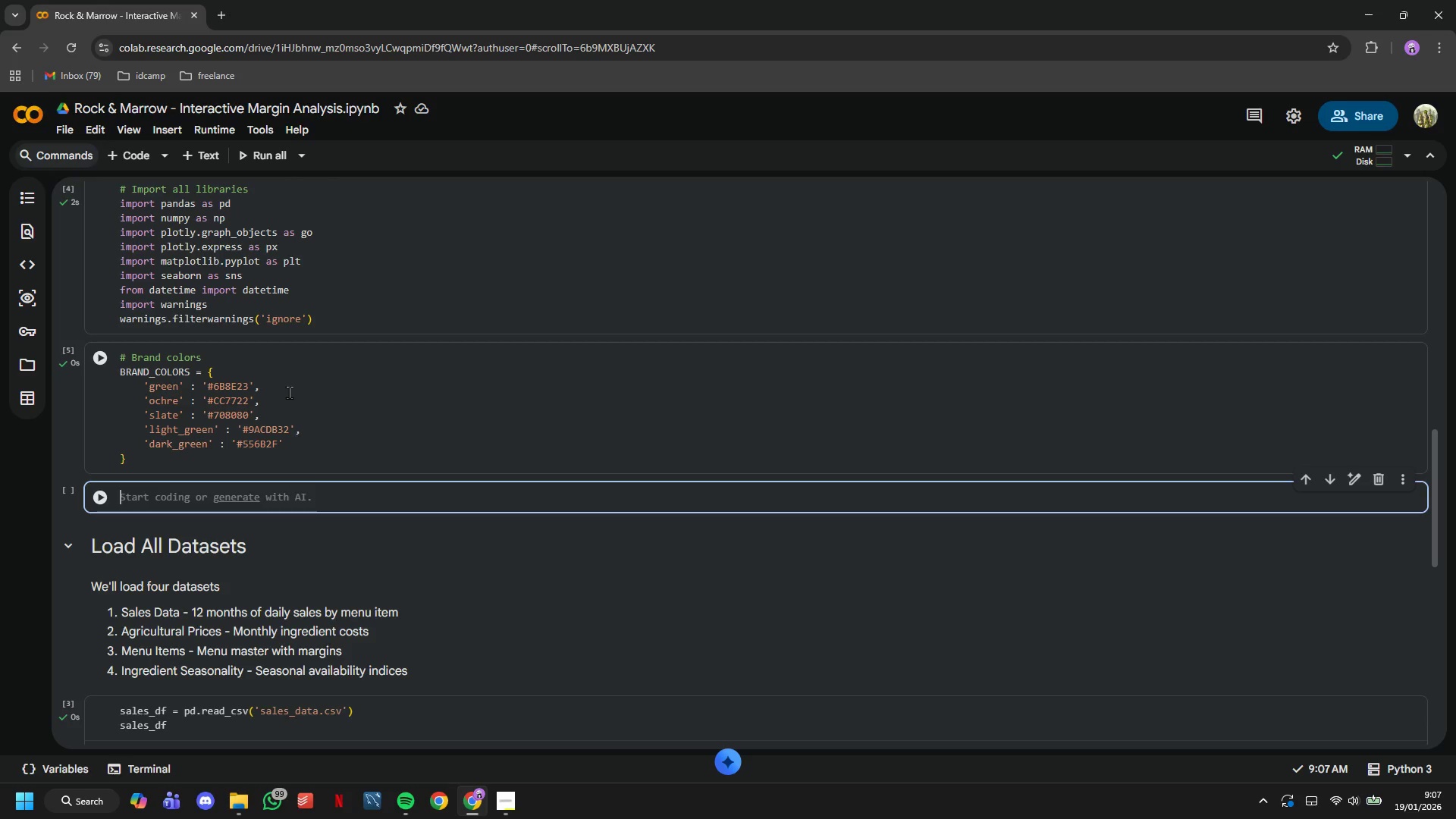 
wait(6.77)
 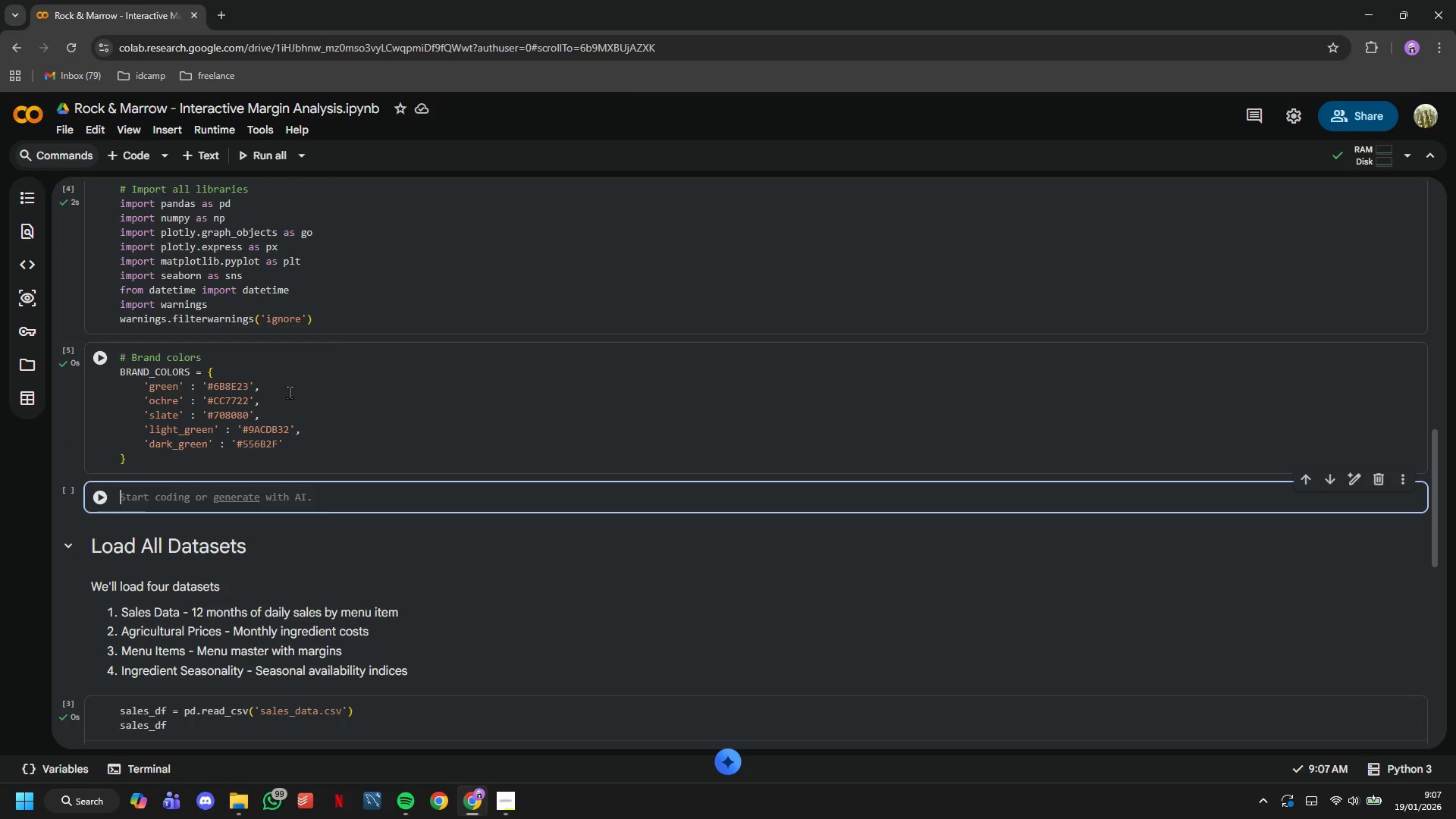 
type(# Set matplot)
key(Backspace)
type(tlib)
 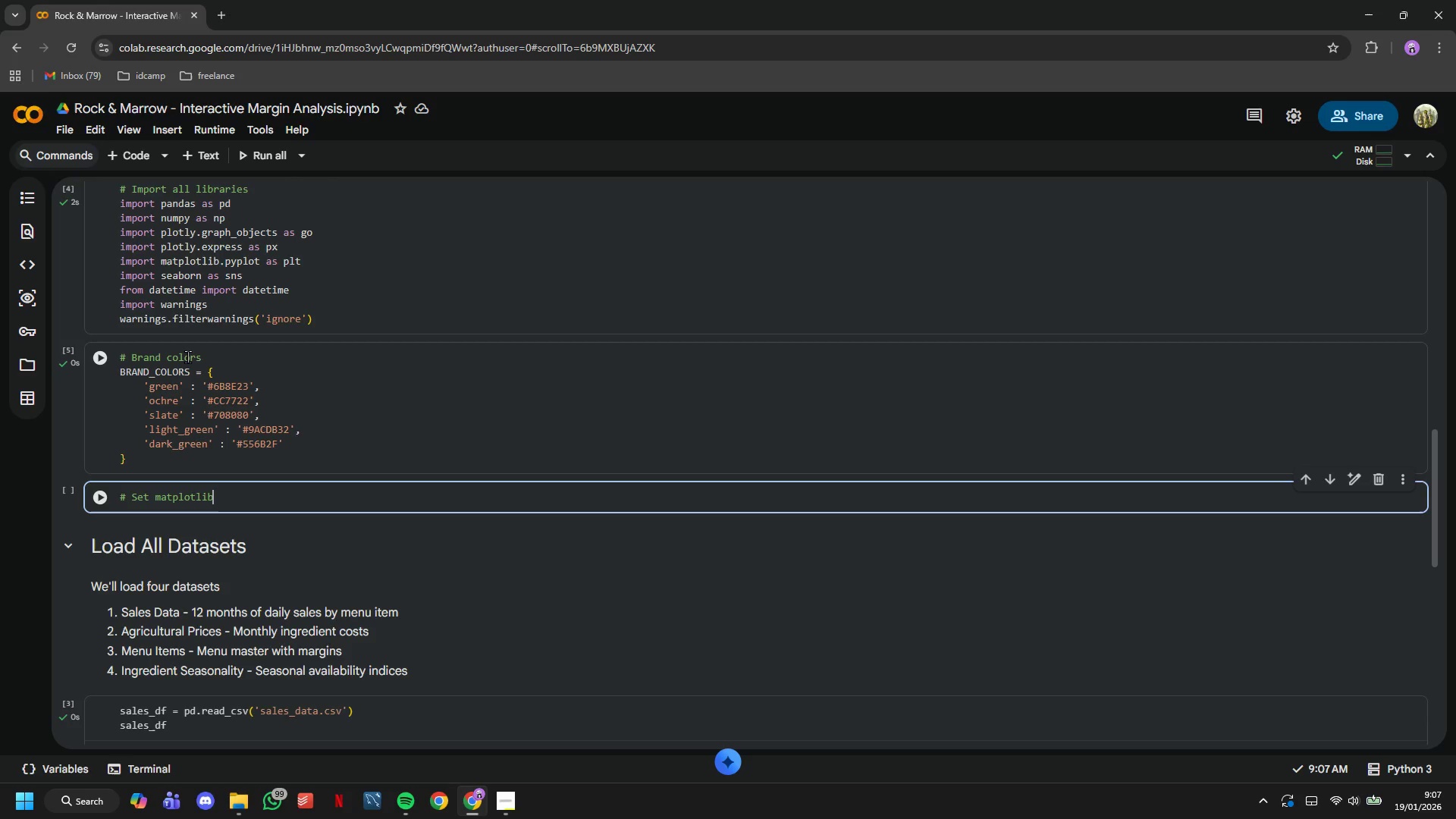 
type( style)
 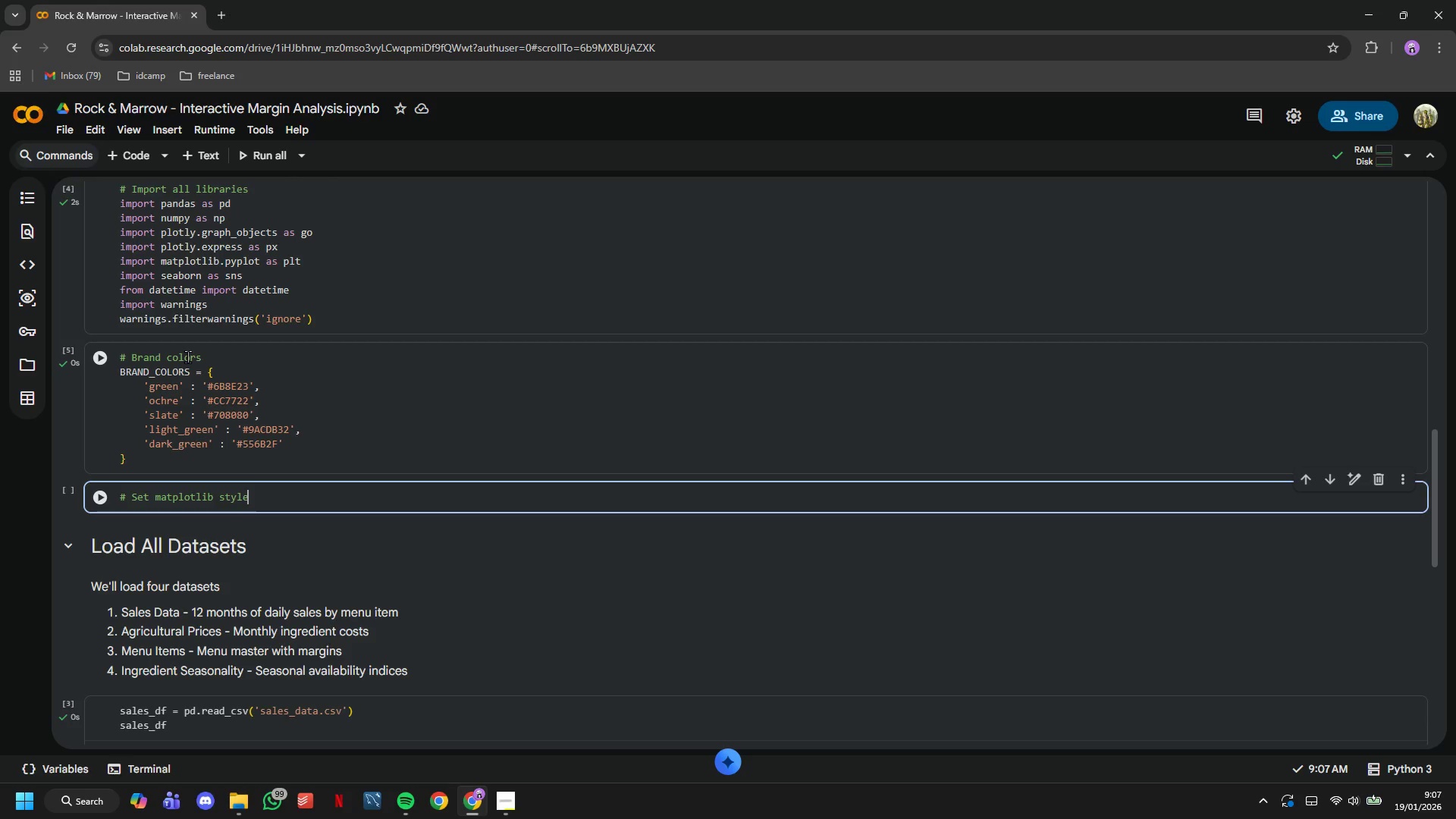 
key(Enter)
 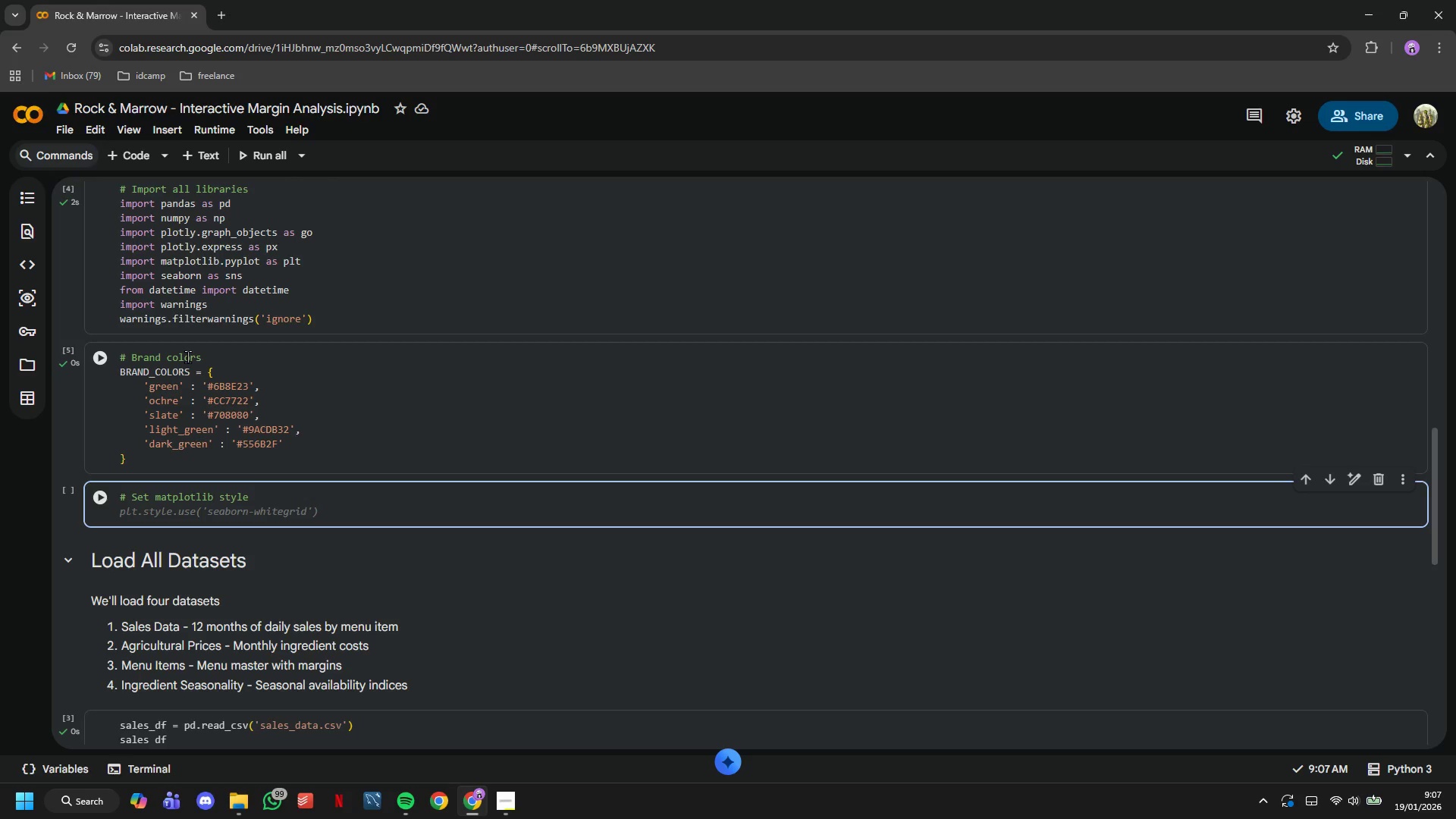 
wait(6.45)
 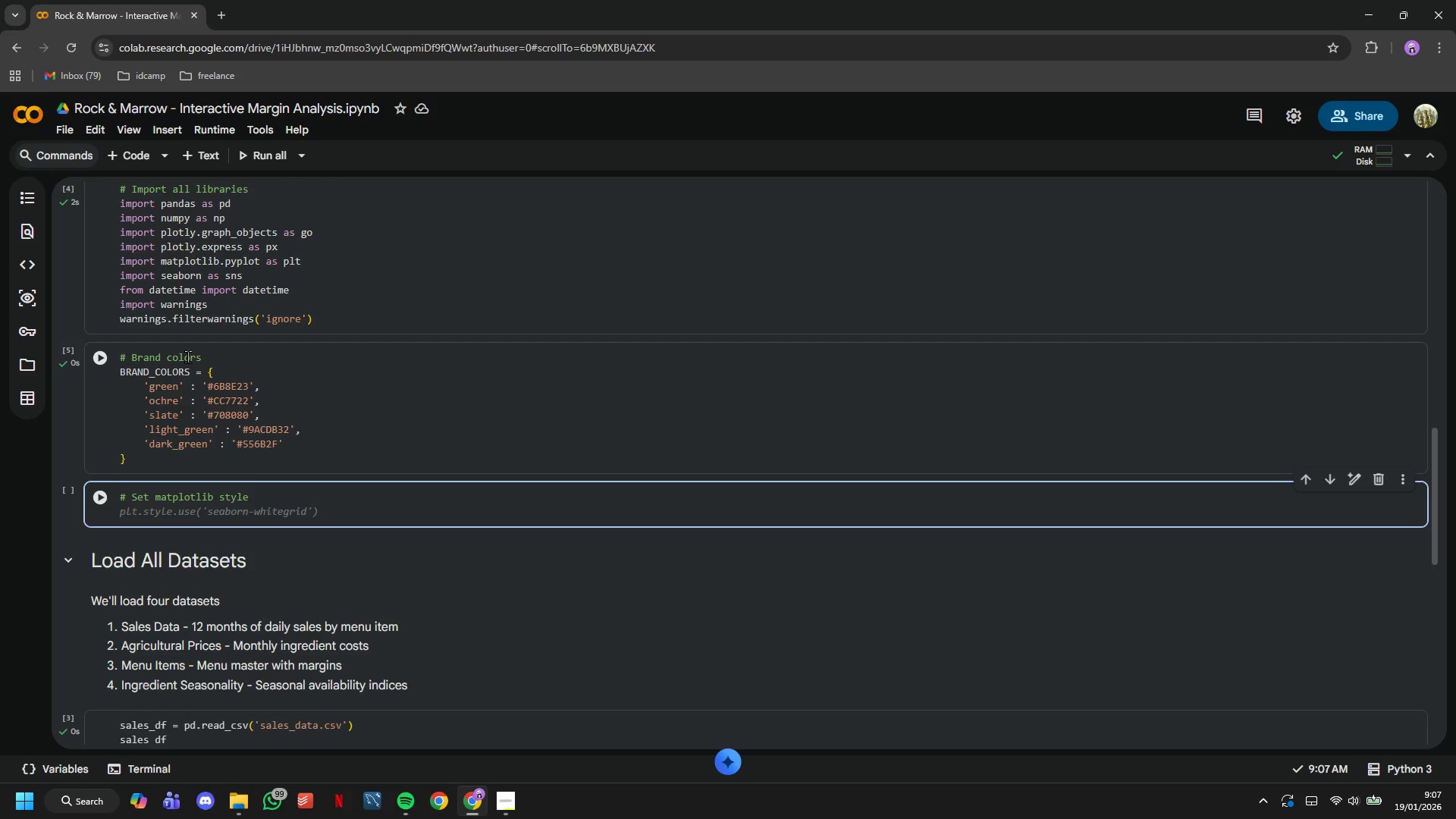 
type(plt.)
 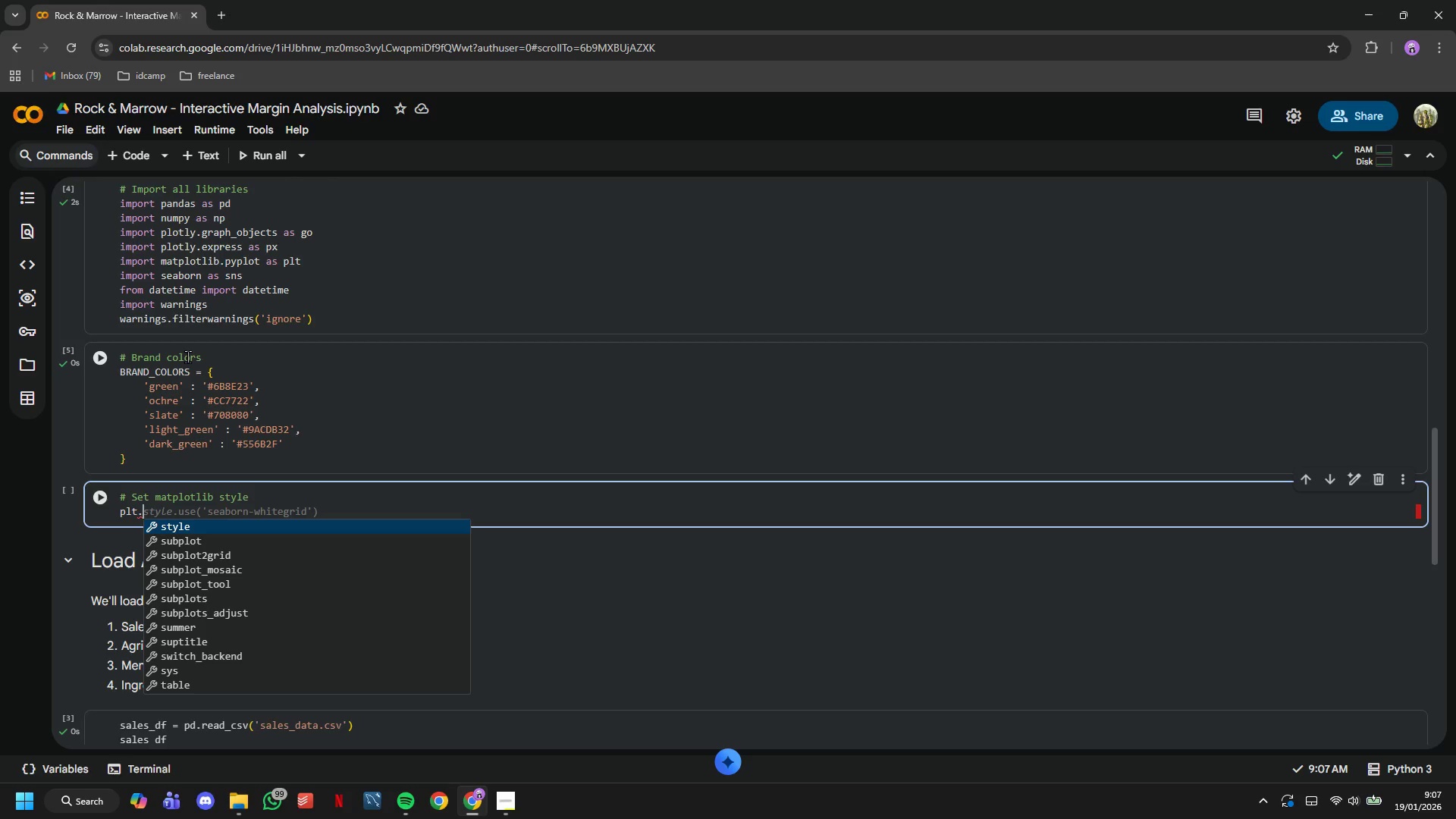 
type(style.use('seaborn-v0_)
 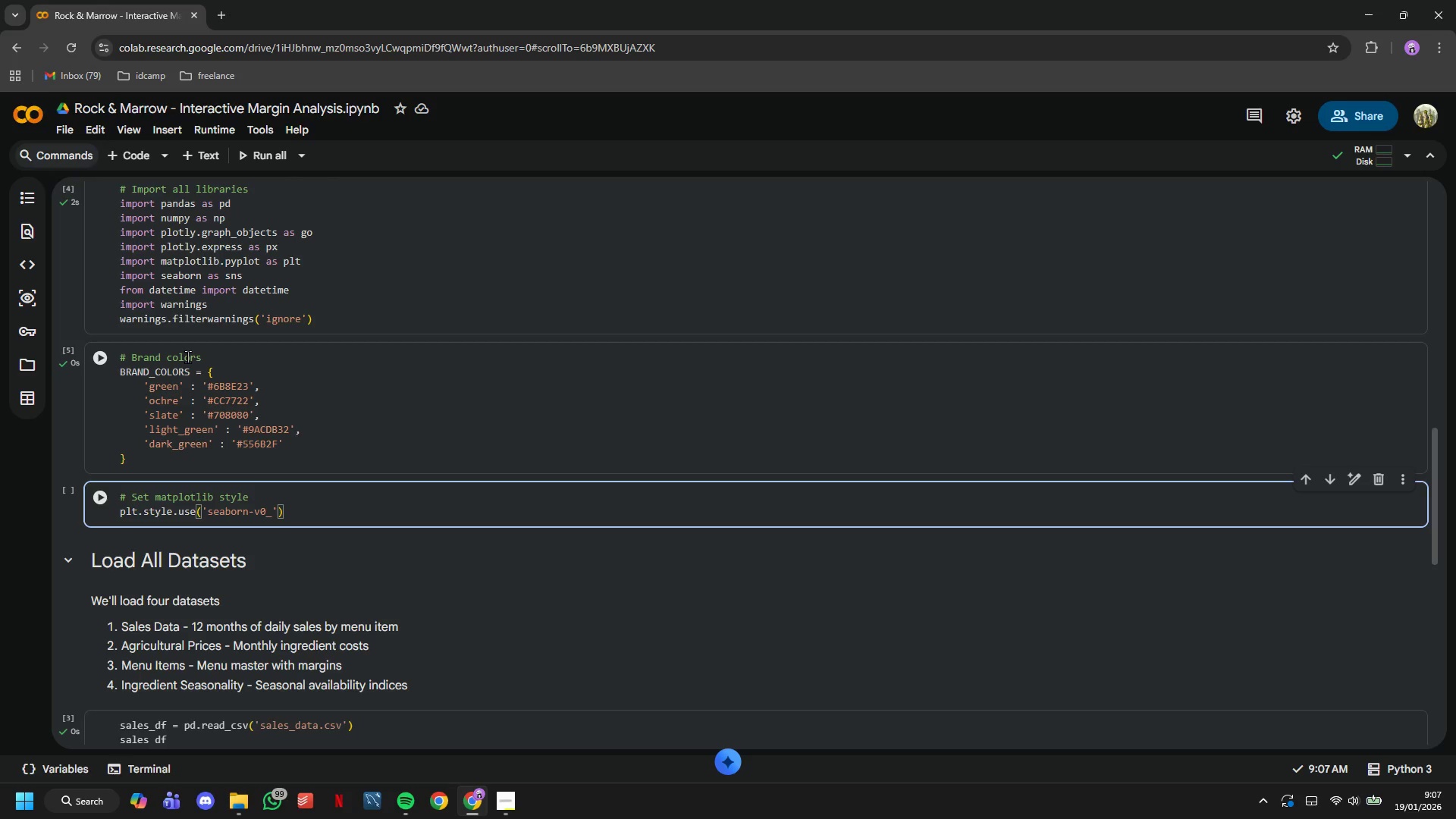 
key(8)
 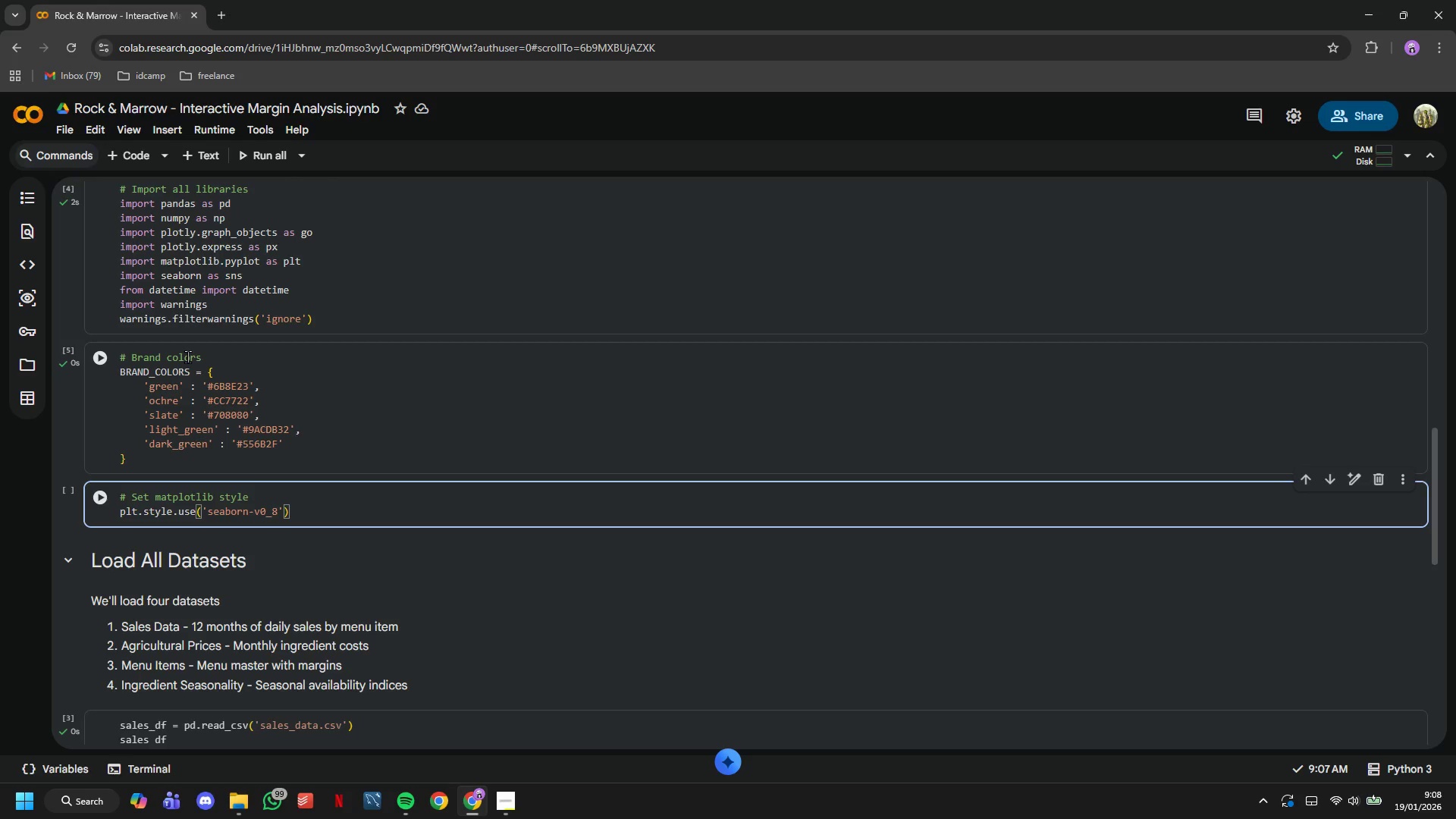 
key(Minus)
 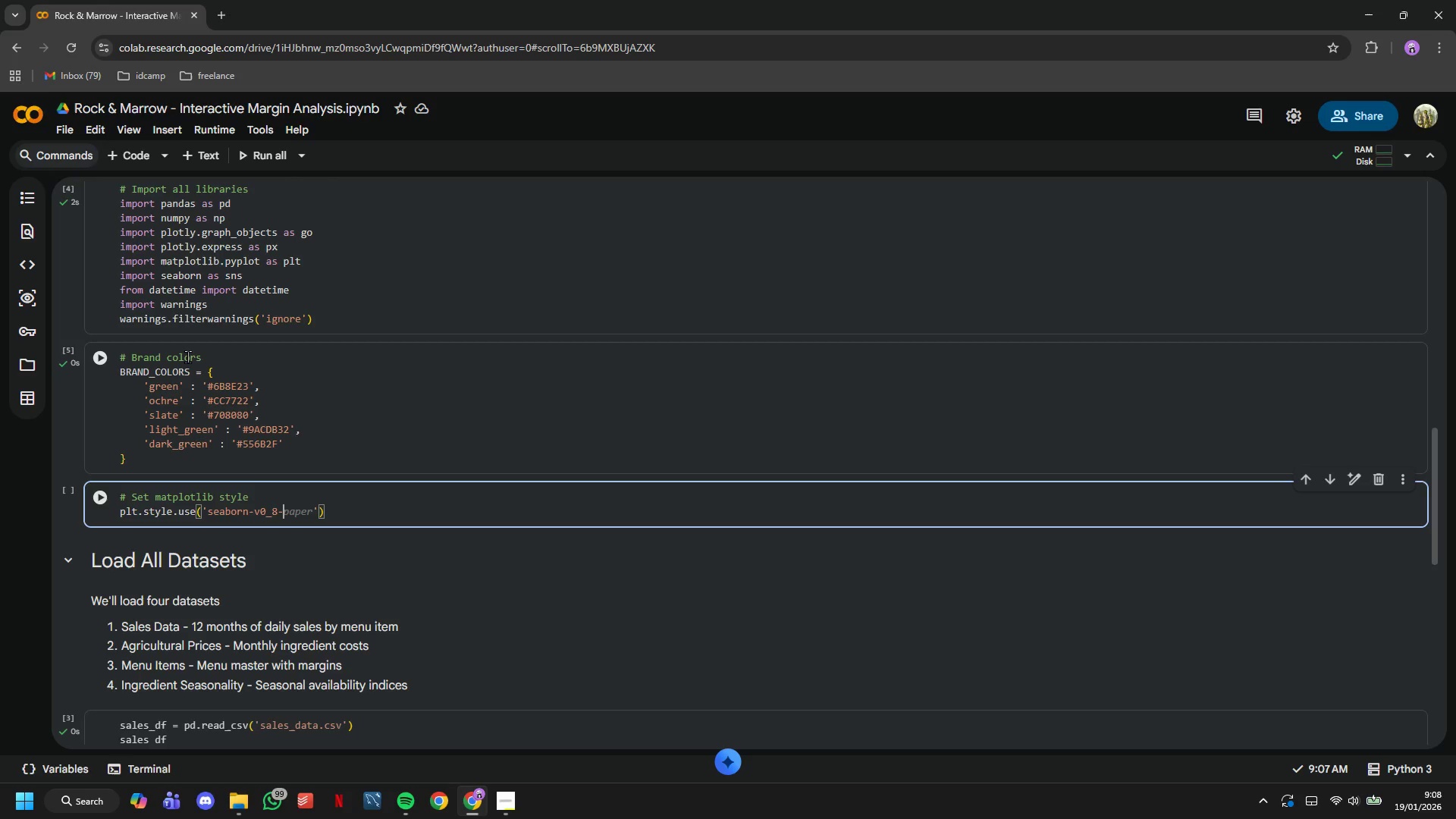 
type(whitegrid)
 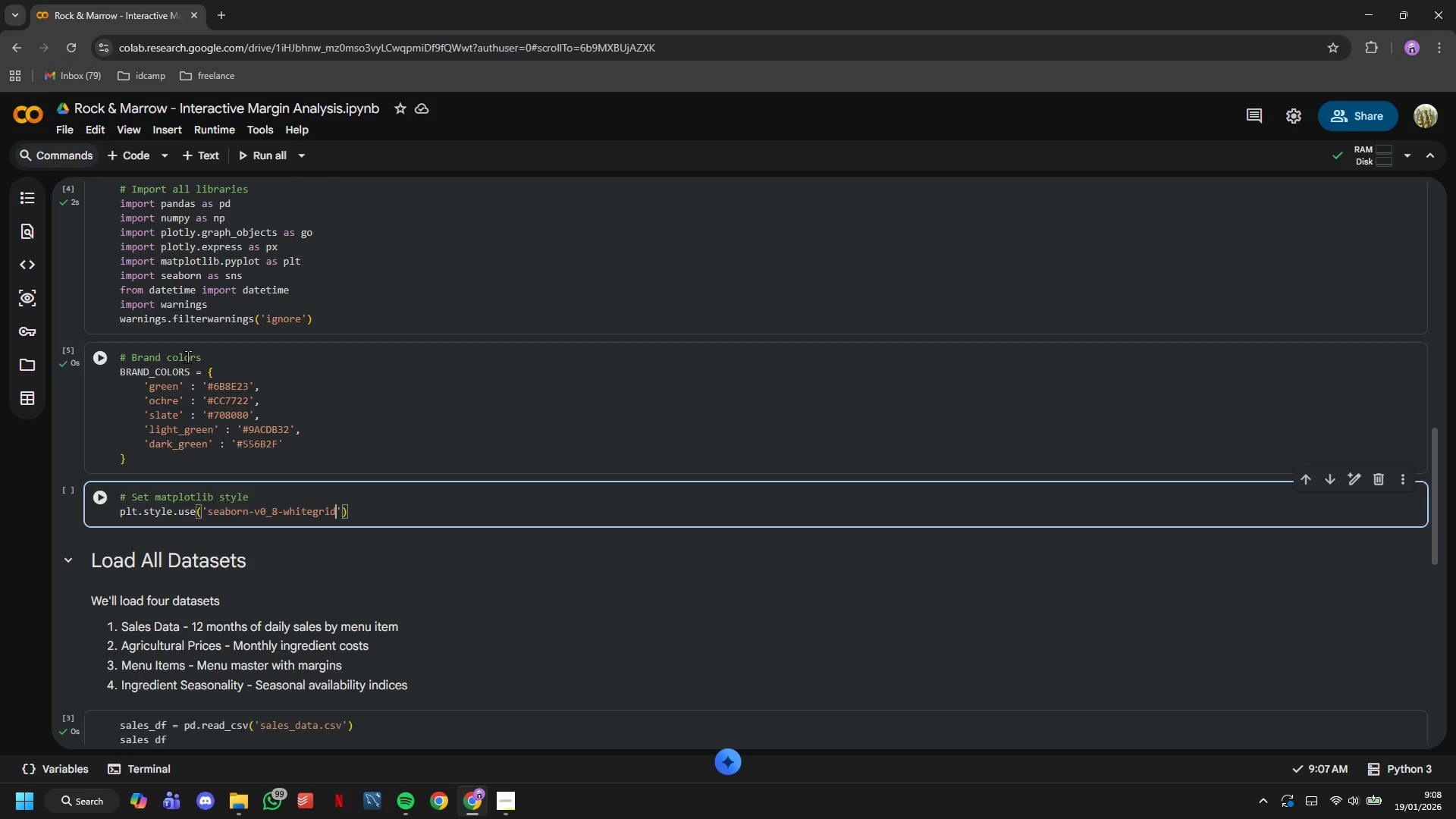 
key(ArrowRight)
 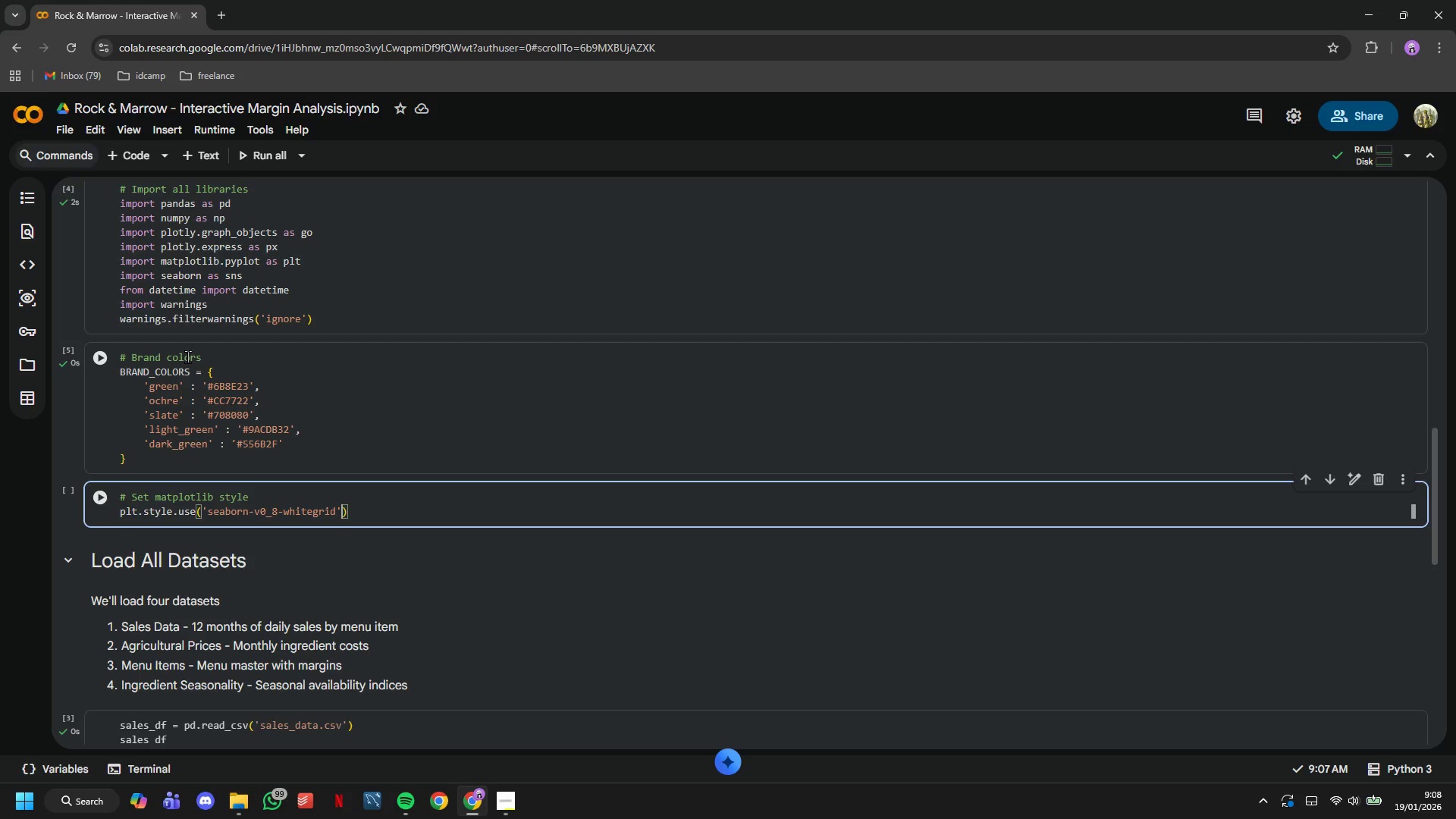 
key(ArrowRight)
 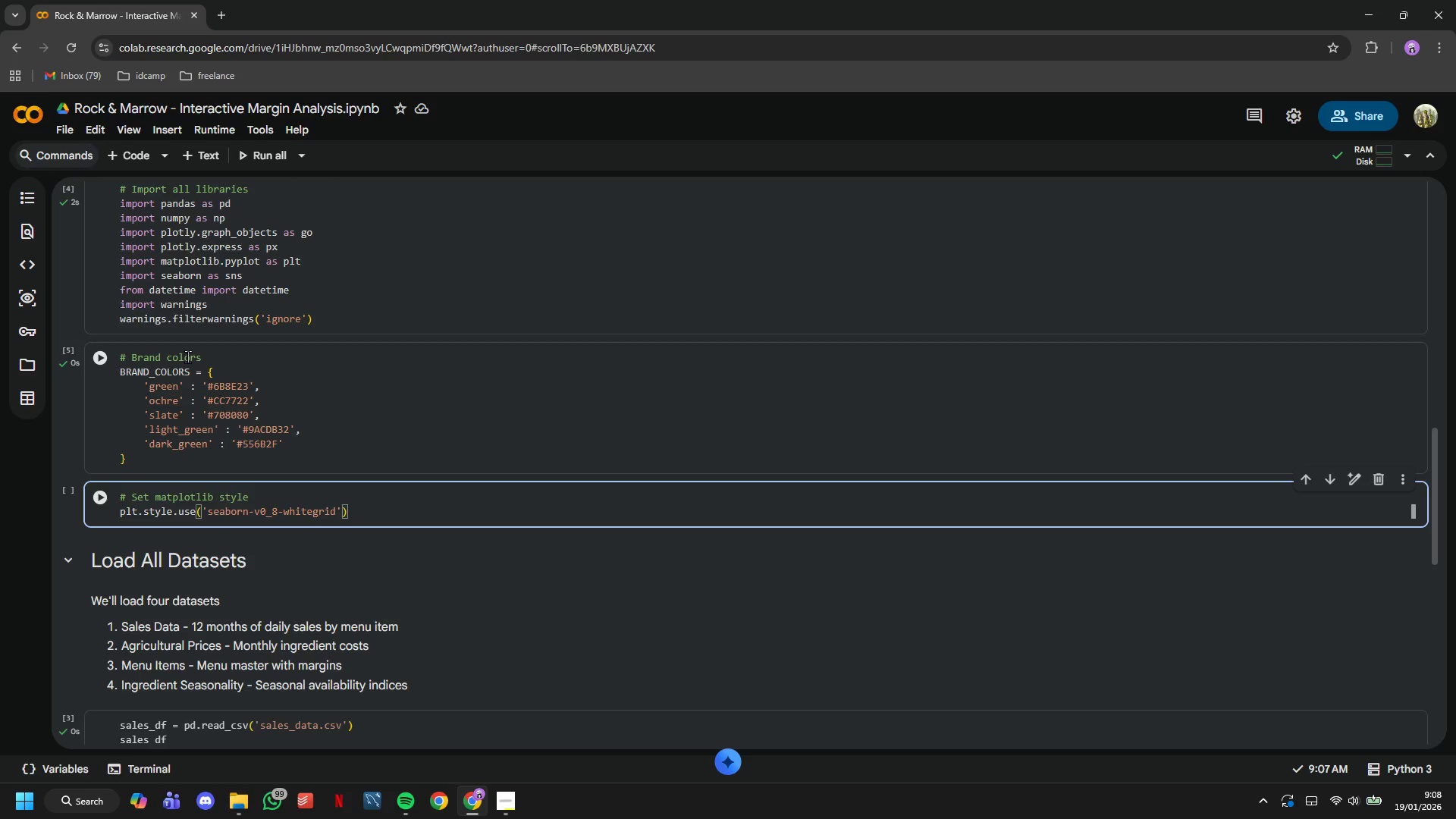 
key(Enter)
 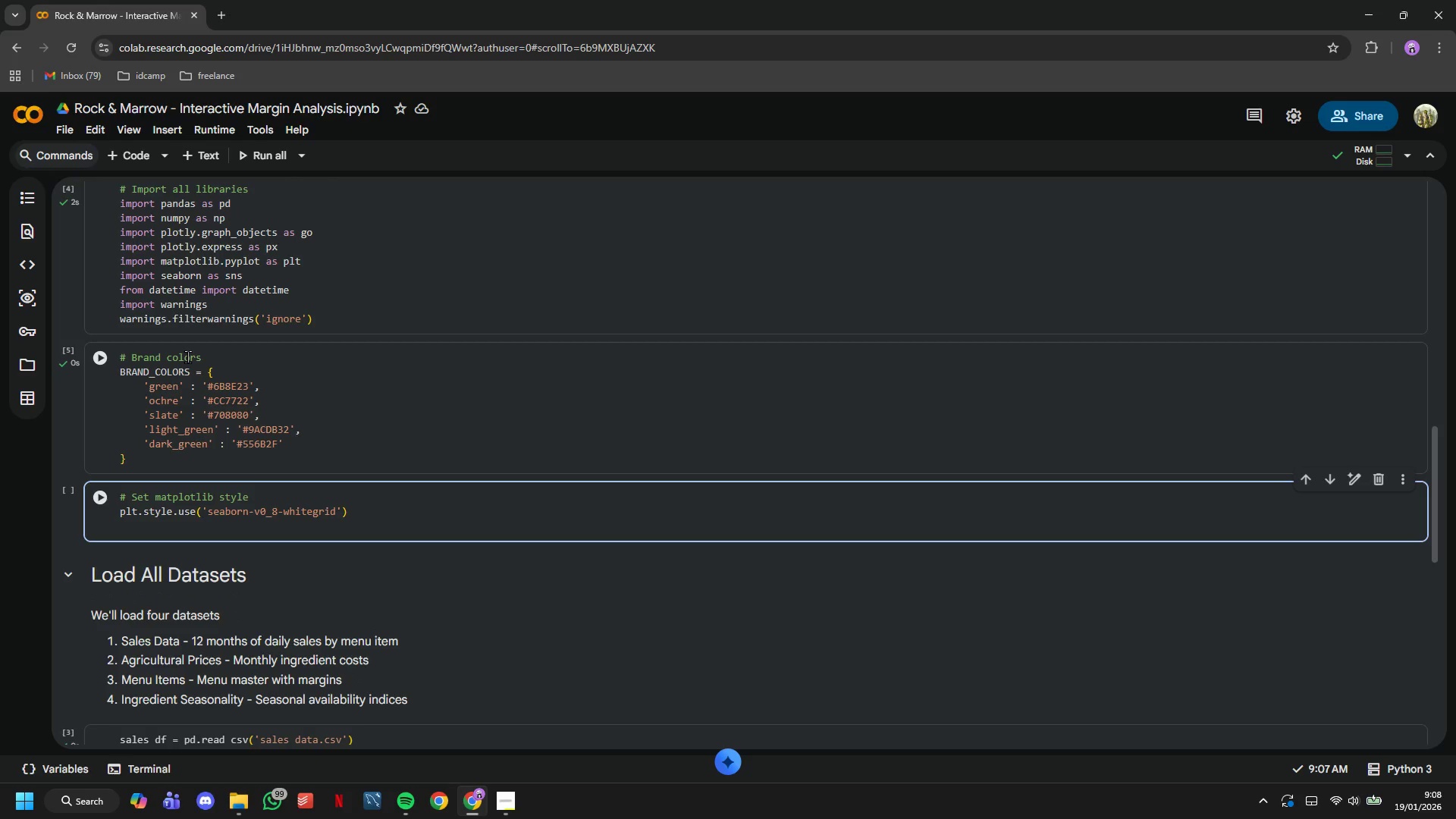 
wait(7.78)
 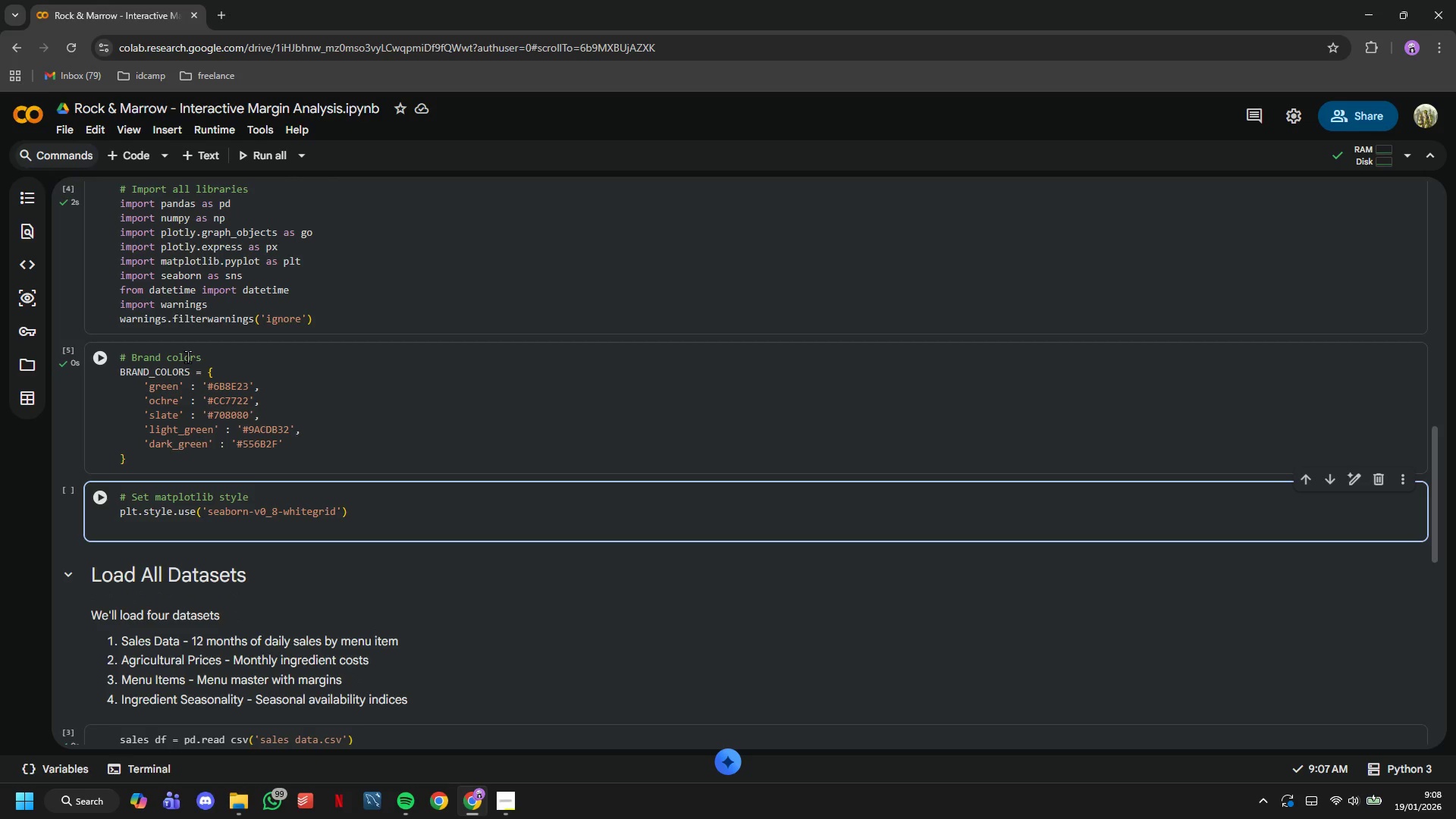 
type(sns.set_)
 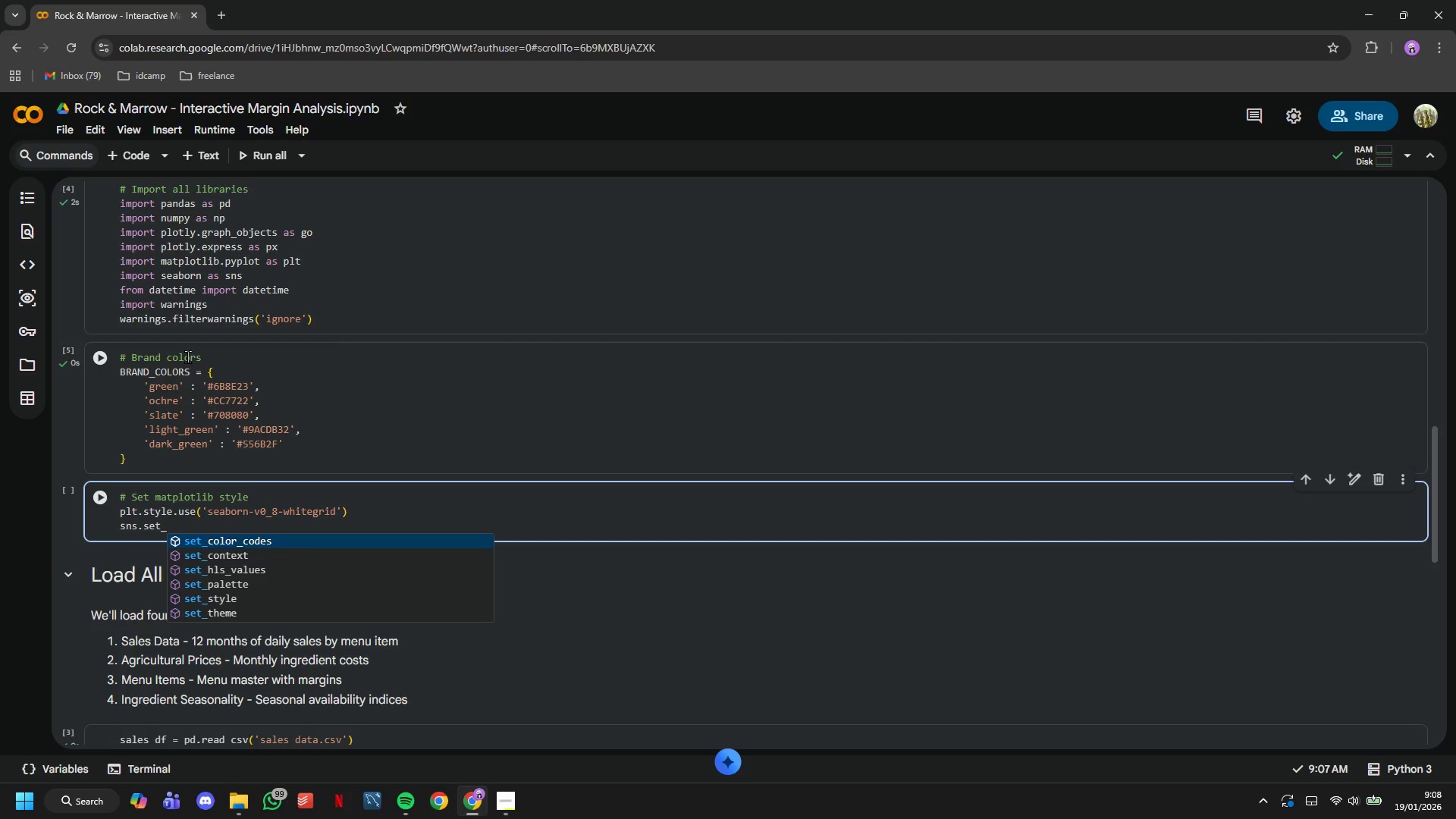 
wait(5.02)
 